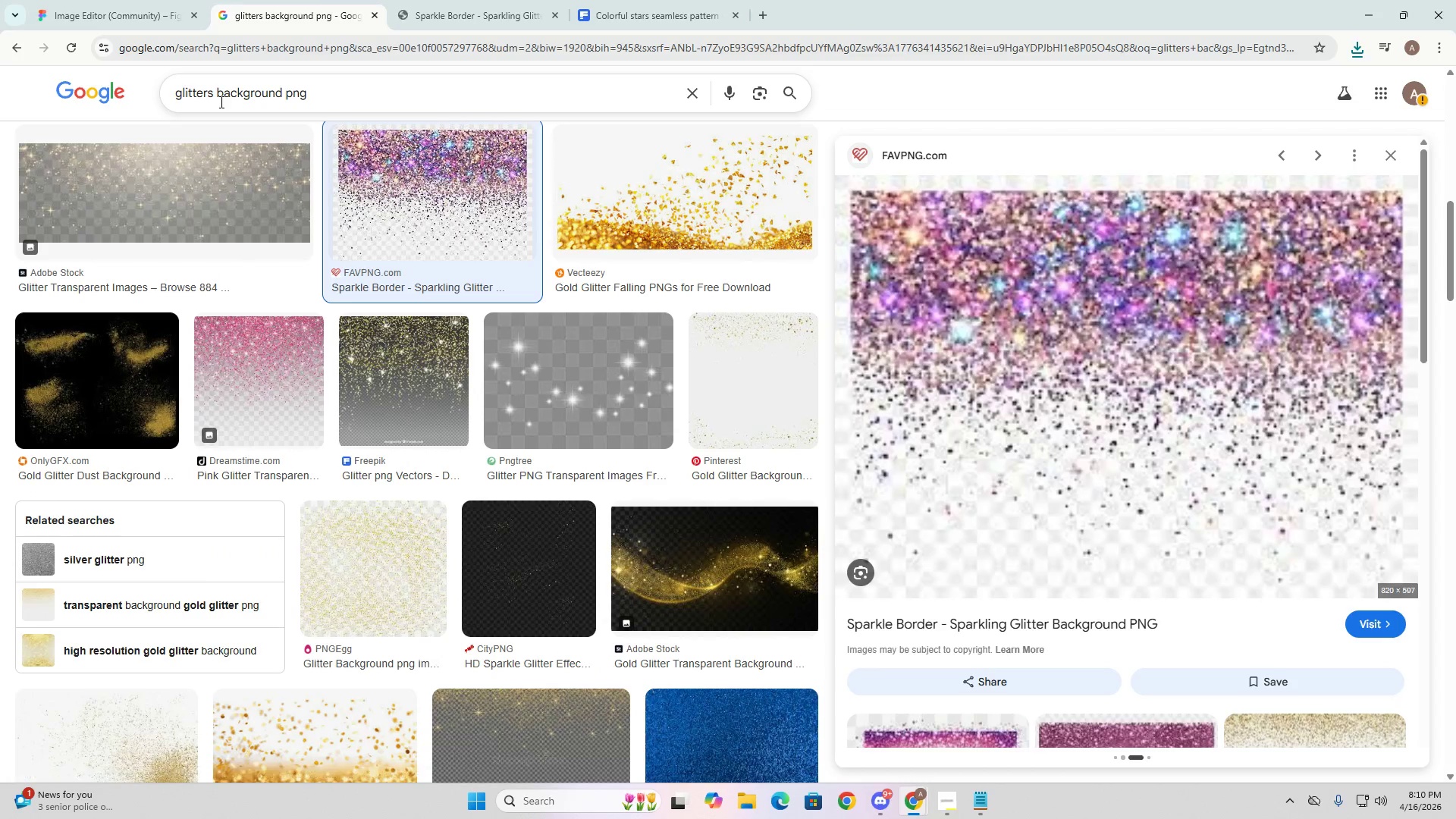 
left_click_drag(start_coordinate=[192, 98], to_coordinate=[130, 98])
 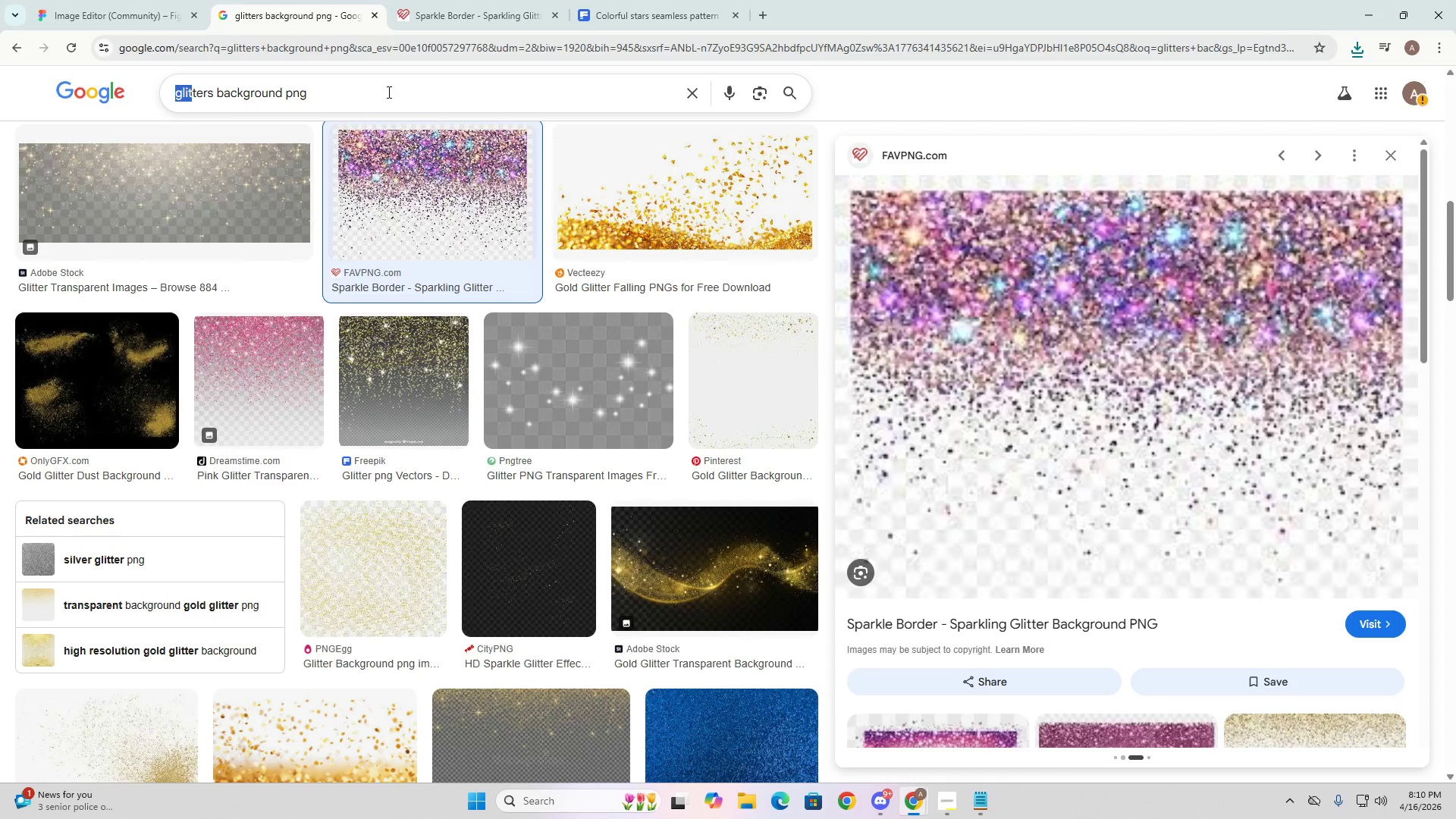 
left_click([425, 91])
 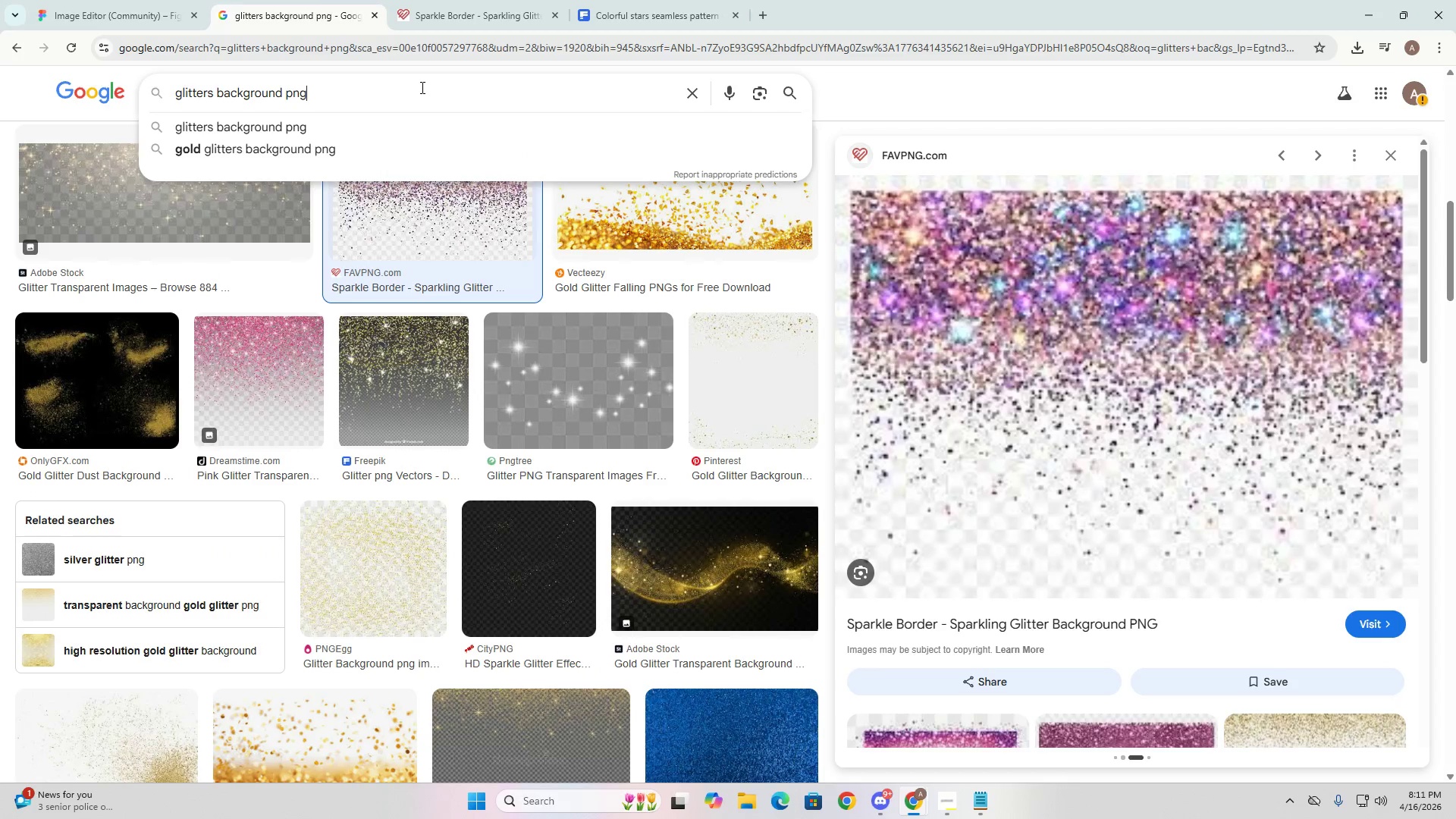 
key(Control+ControlLeft)
 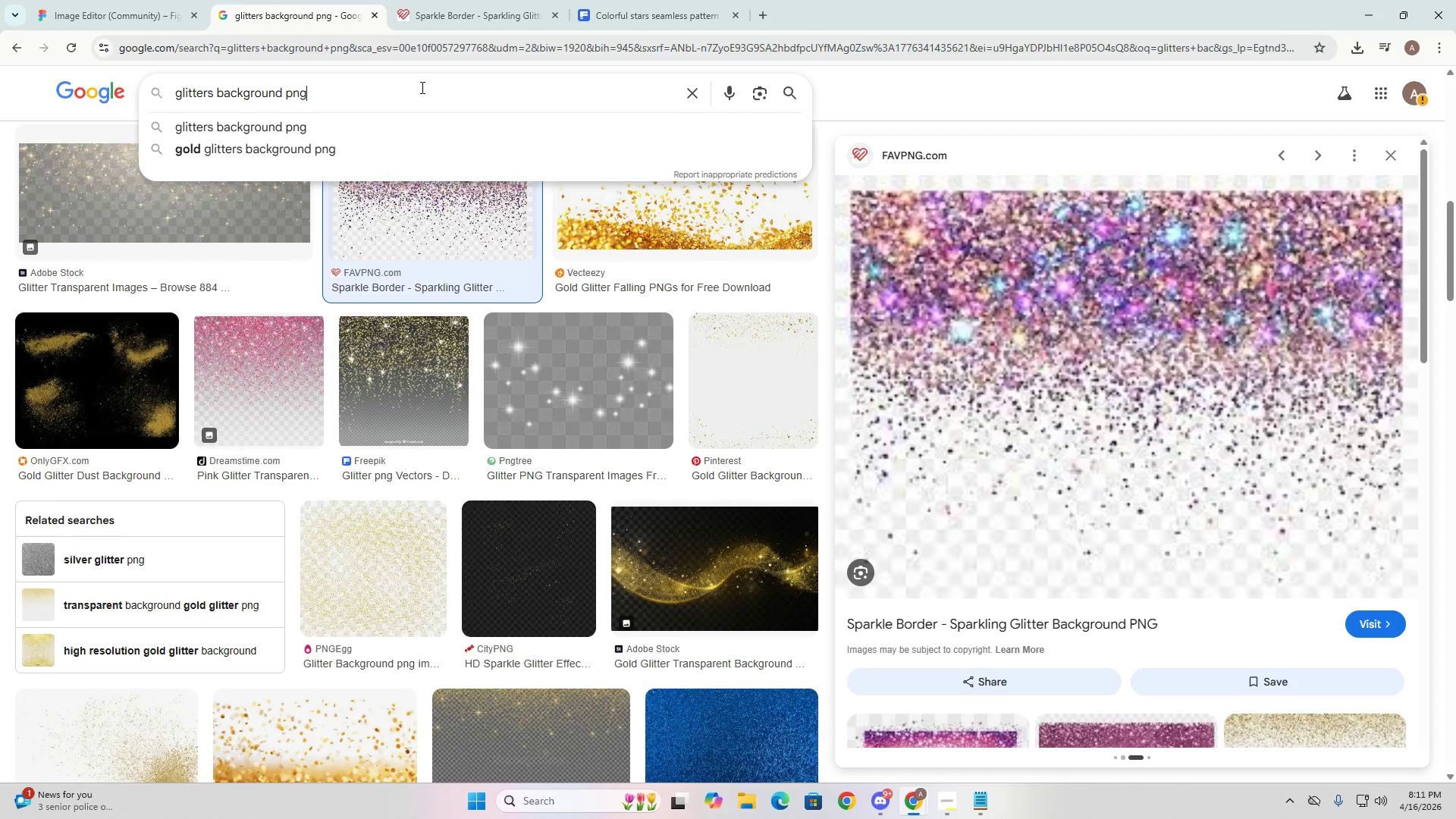 
key(Control+A)
 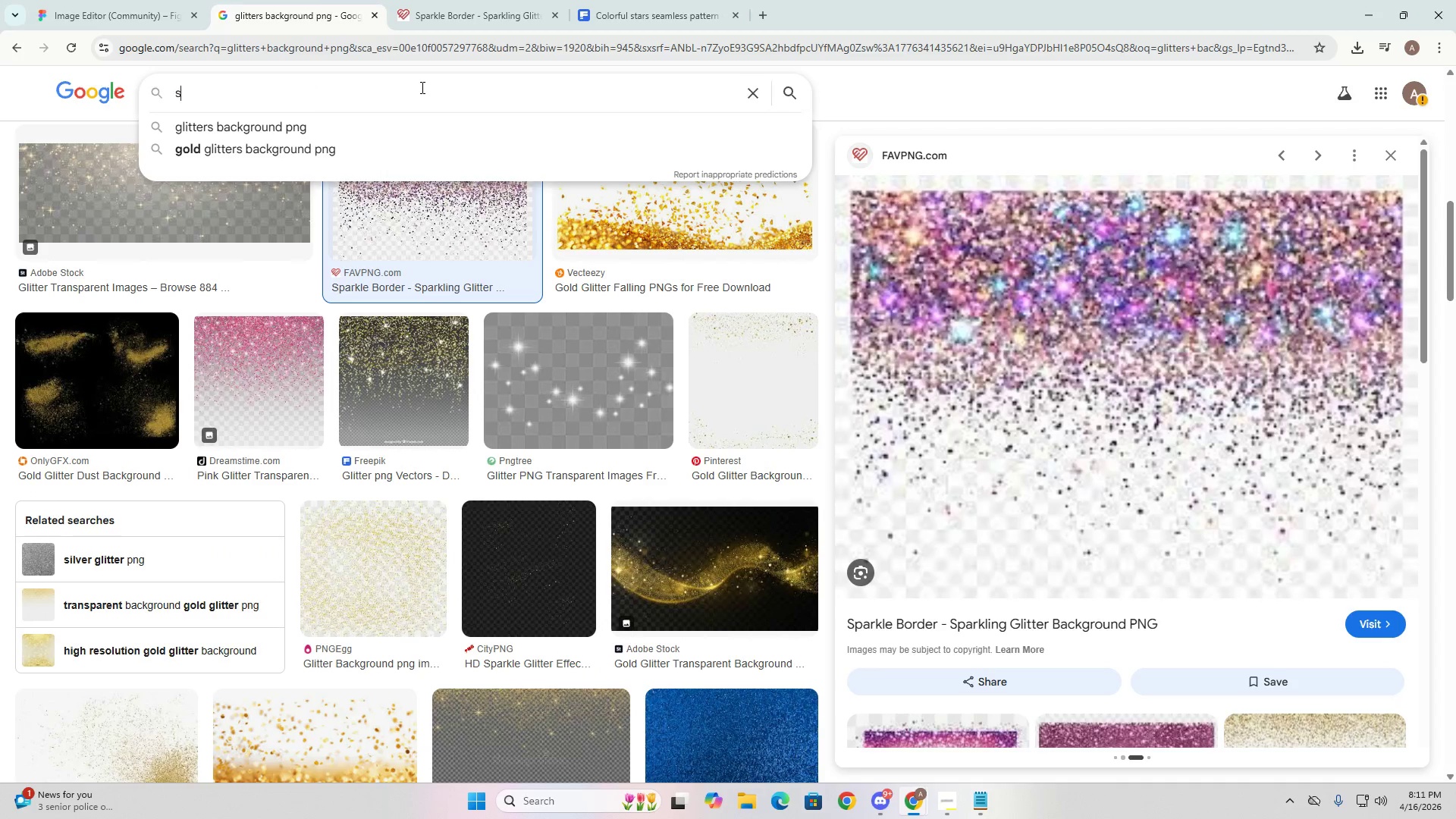 
type(stary)
key(Backspace)
type(ru)
key(Backspace)
 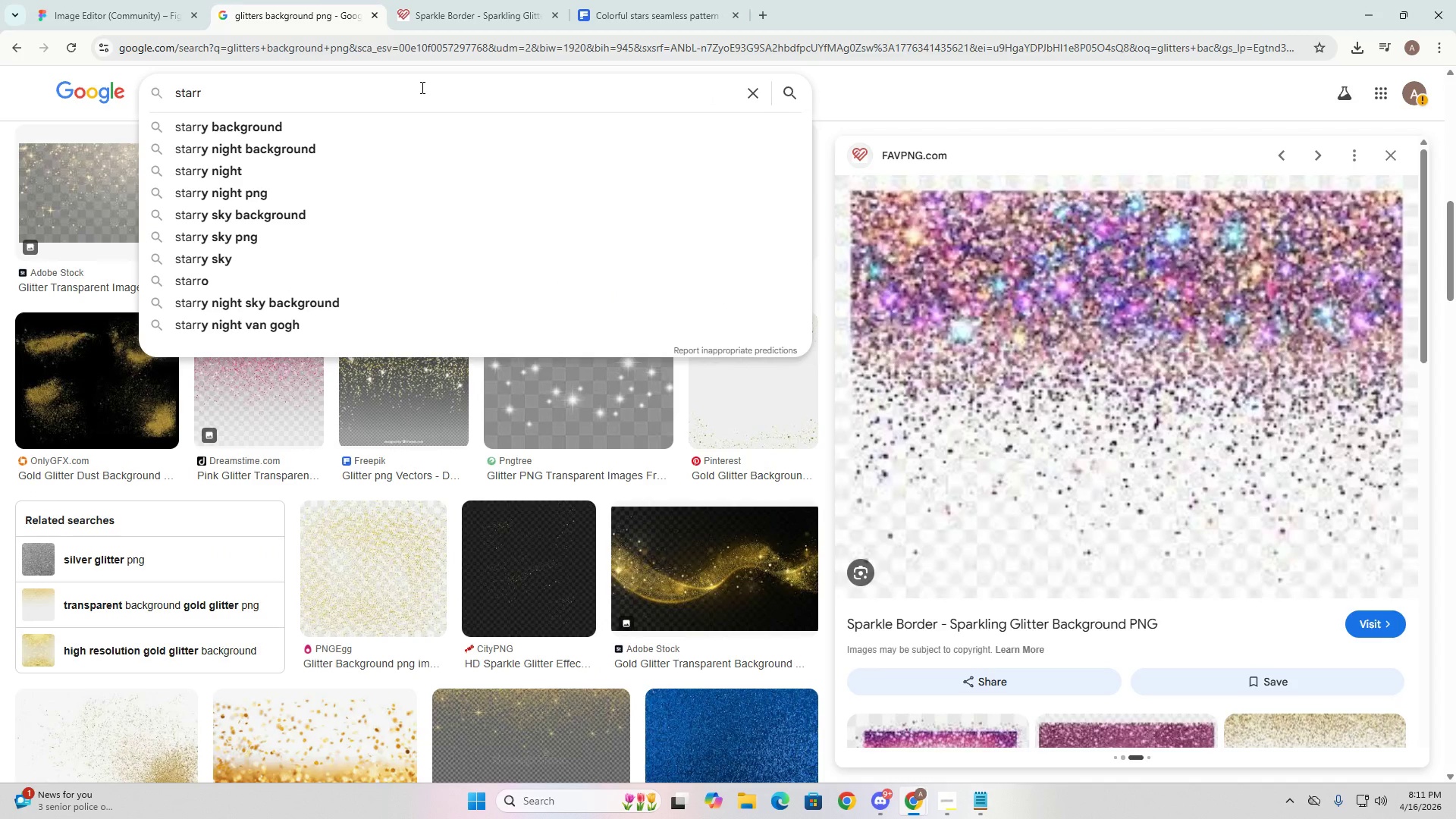 
key(ArrowDown)
 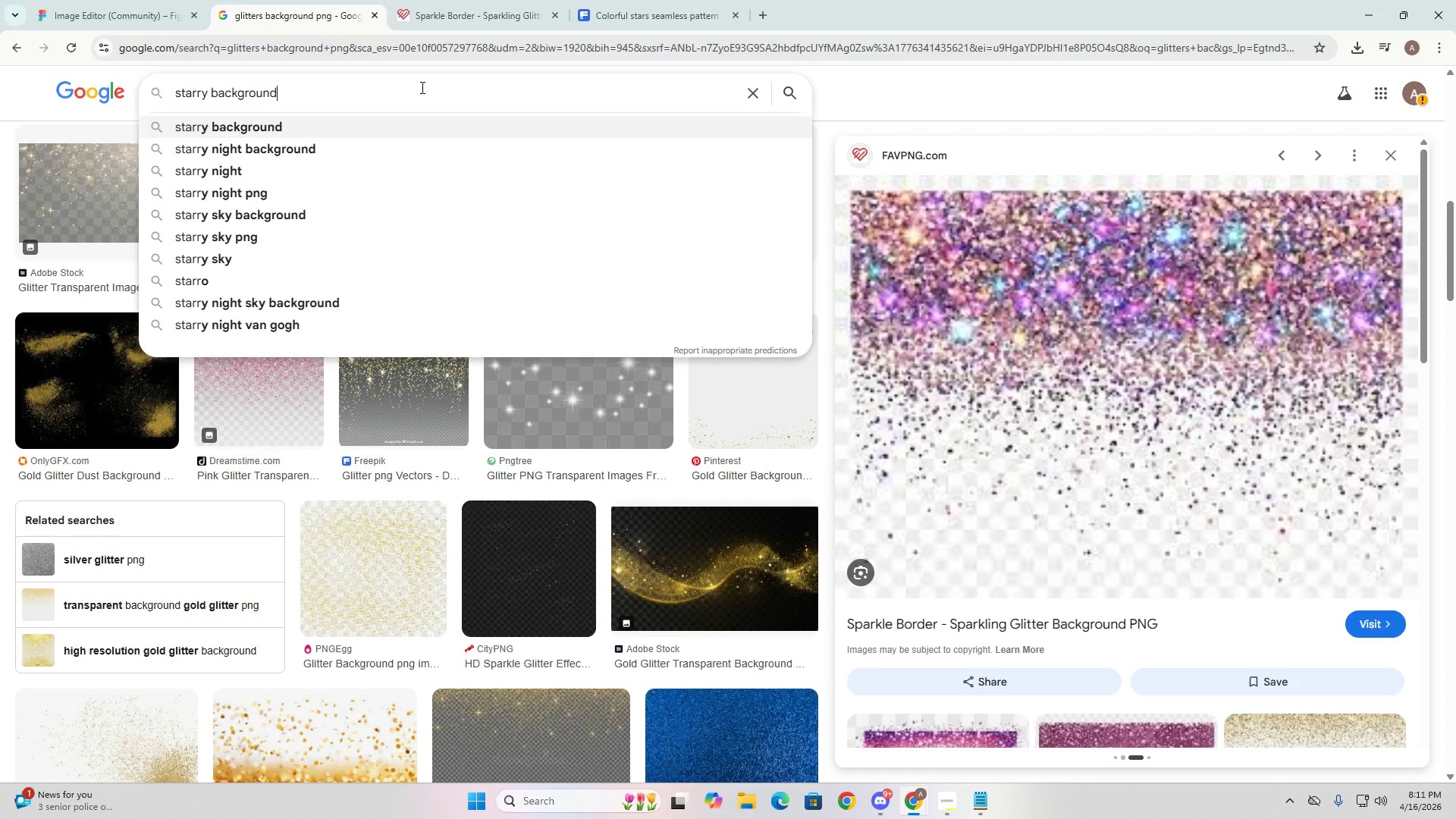 
key(ArrowDown)
 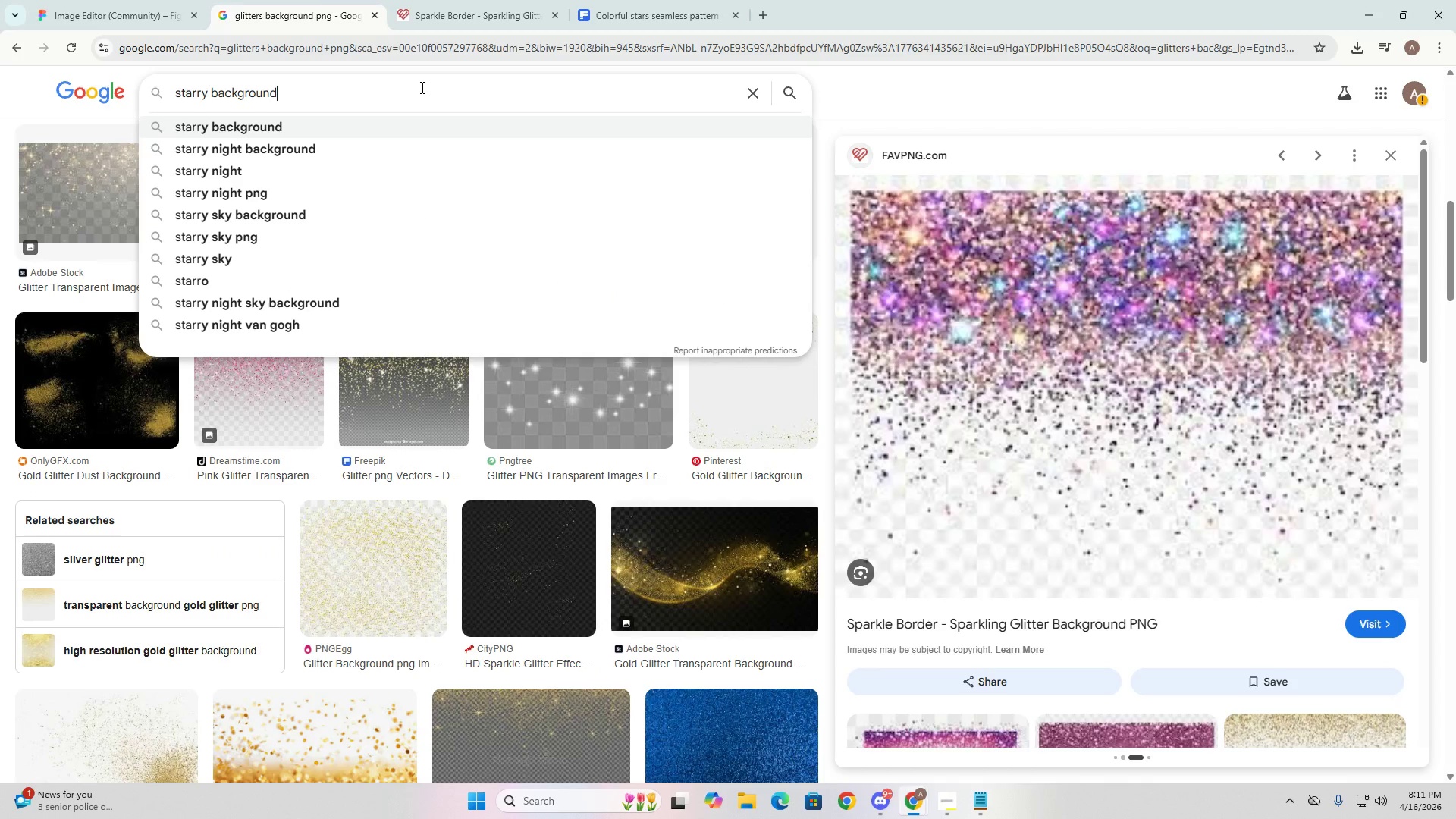 
key(ArrowUp)
 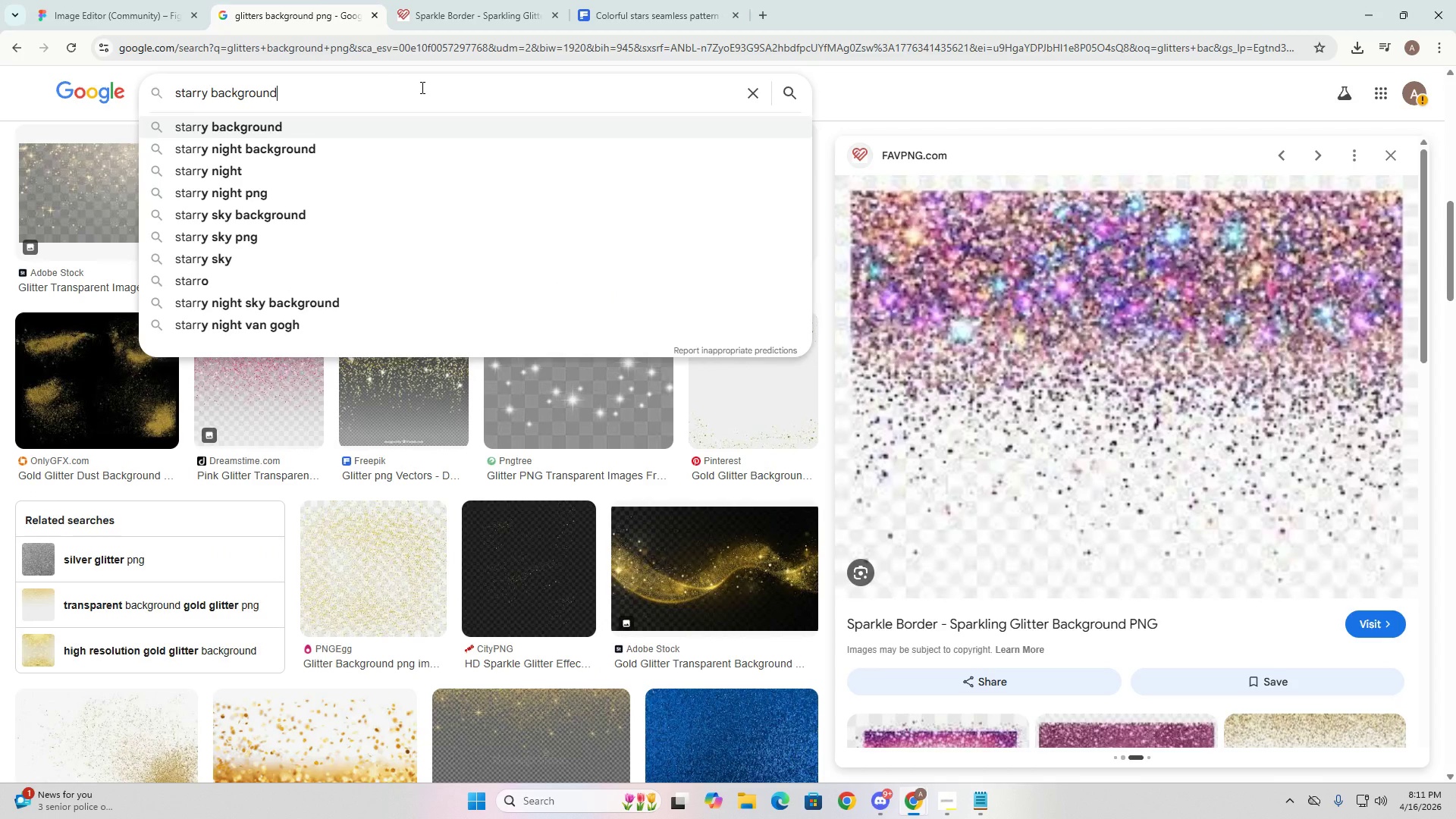 
key(Enter)
 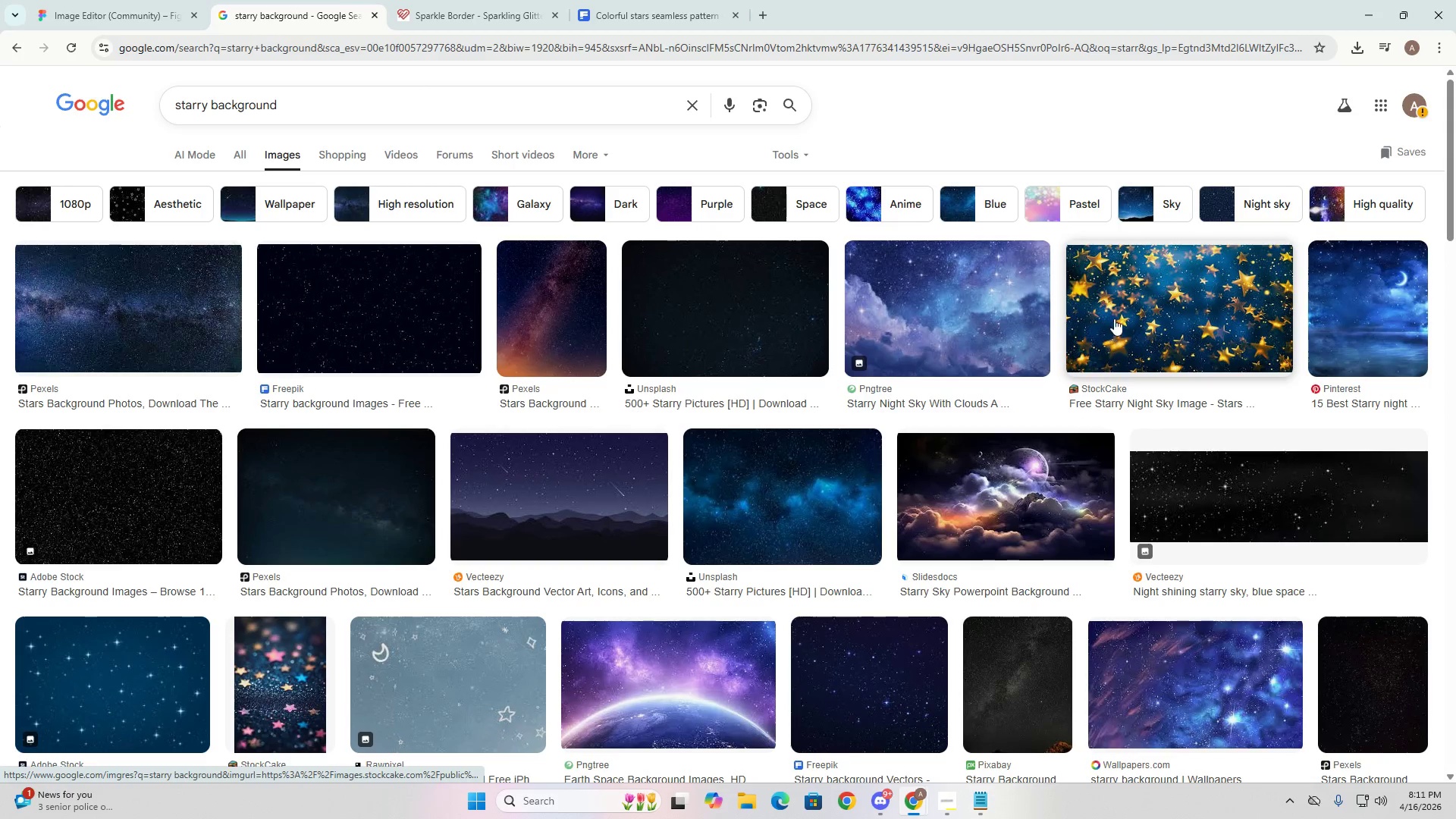 
wait(5.02)
 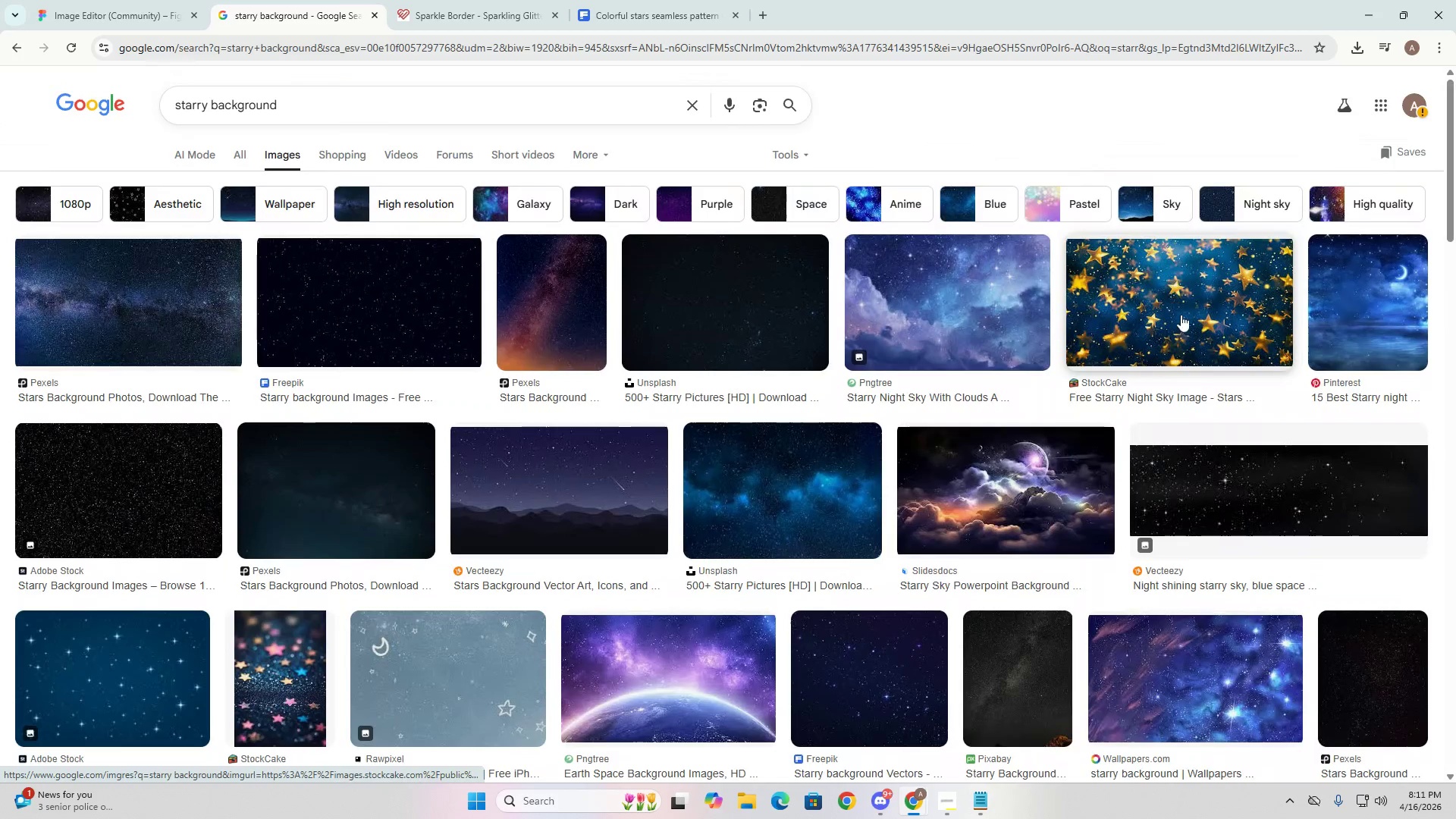 
left_click([1185, 310])
 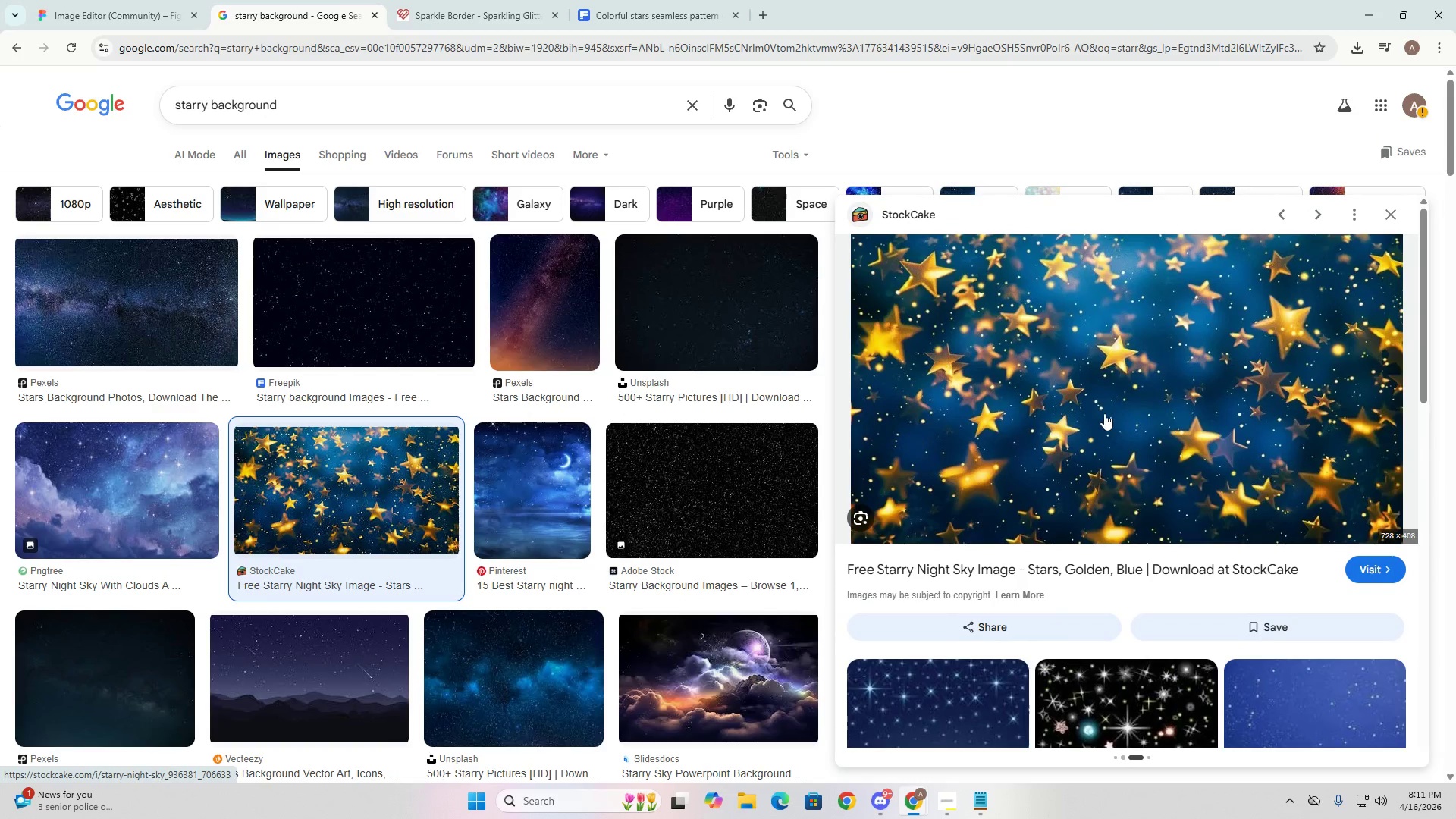 
scroll: coordinate [1159, 290], scroll_direction: none, amount: 0.0
 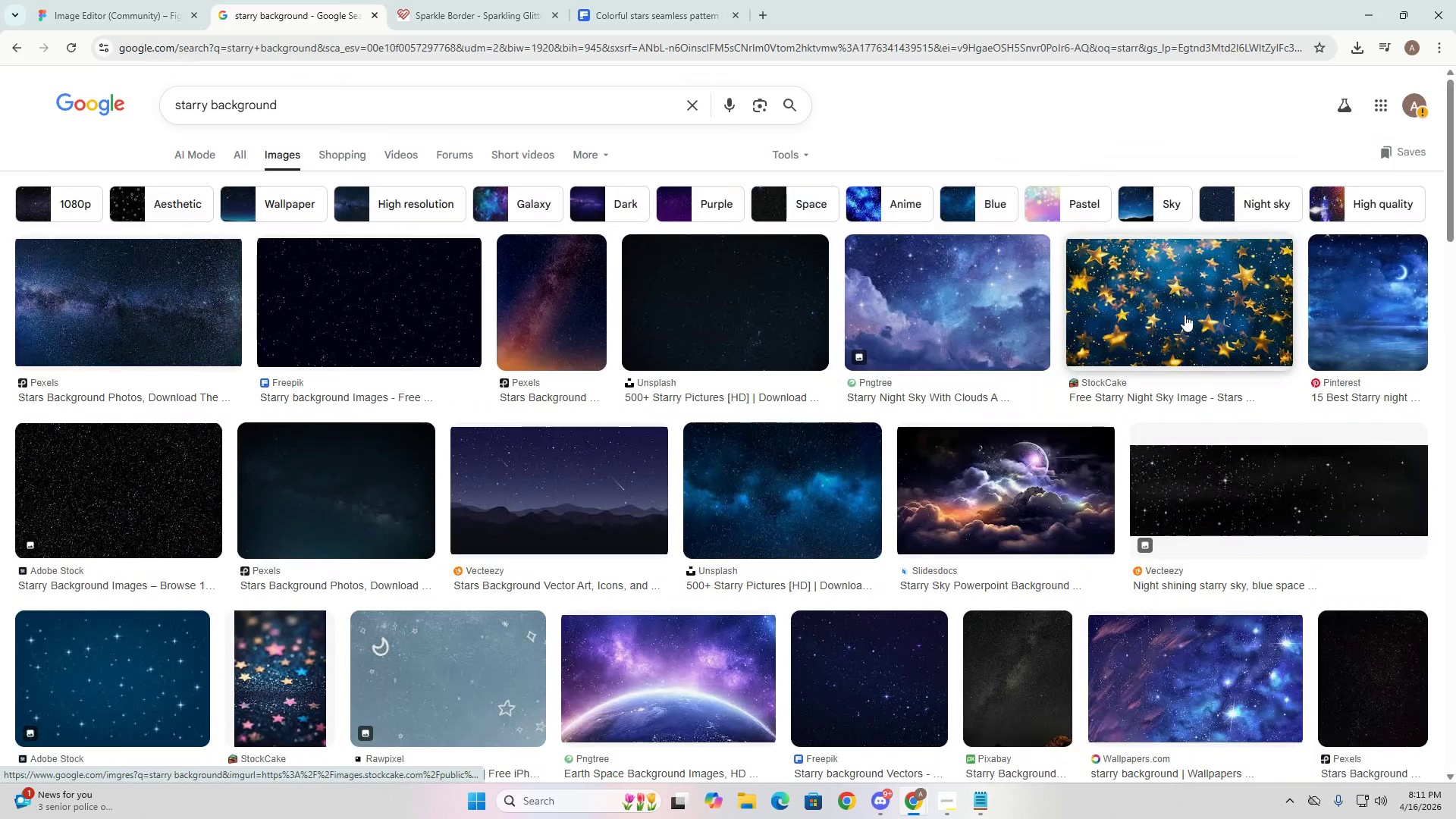 
right_click([1106, 403])
 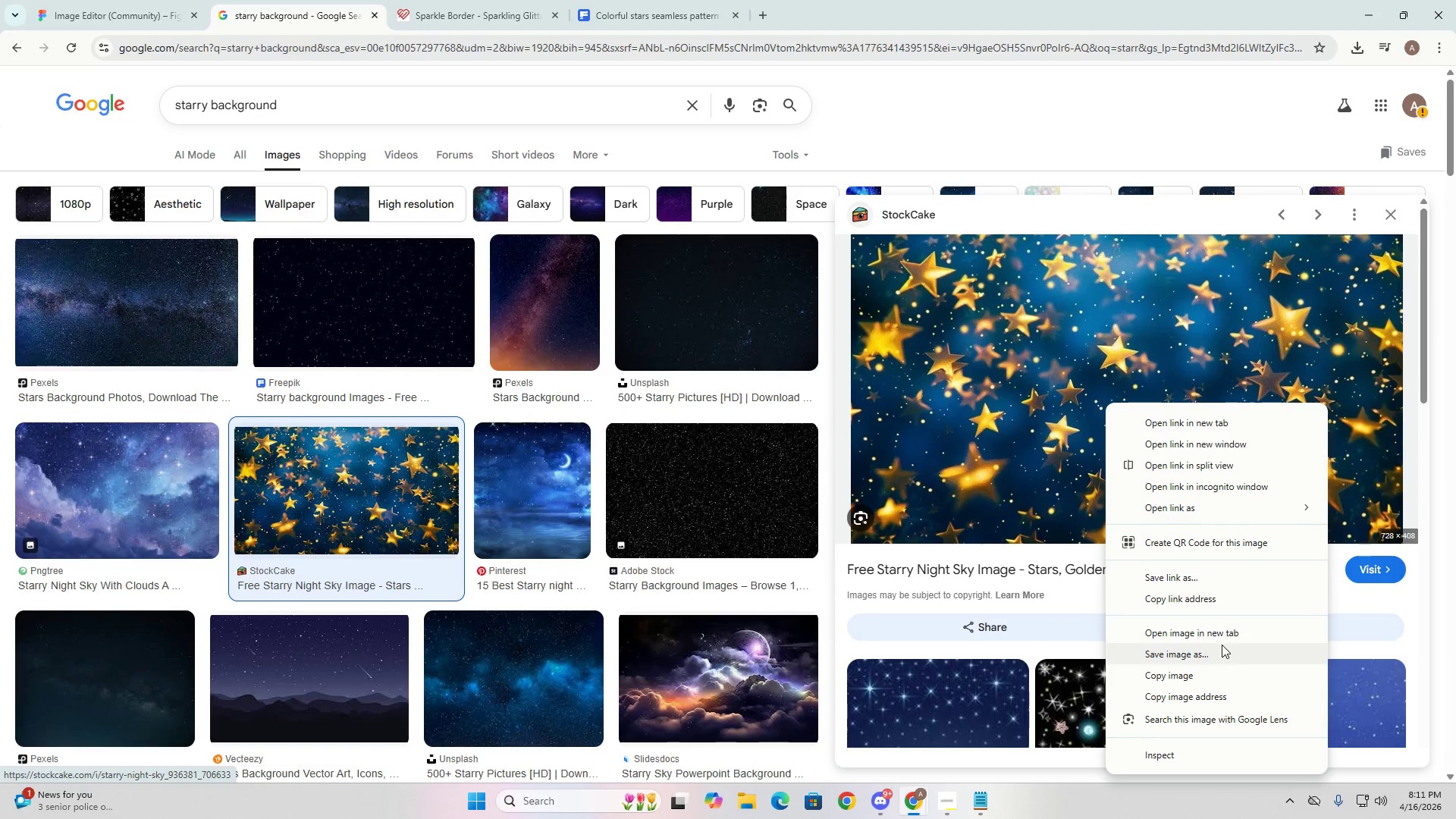 
left_click([1222, 645])
 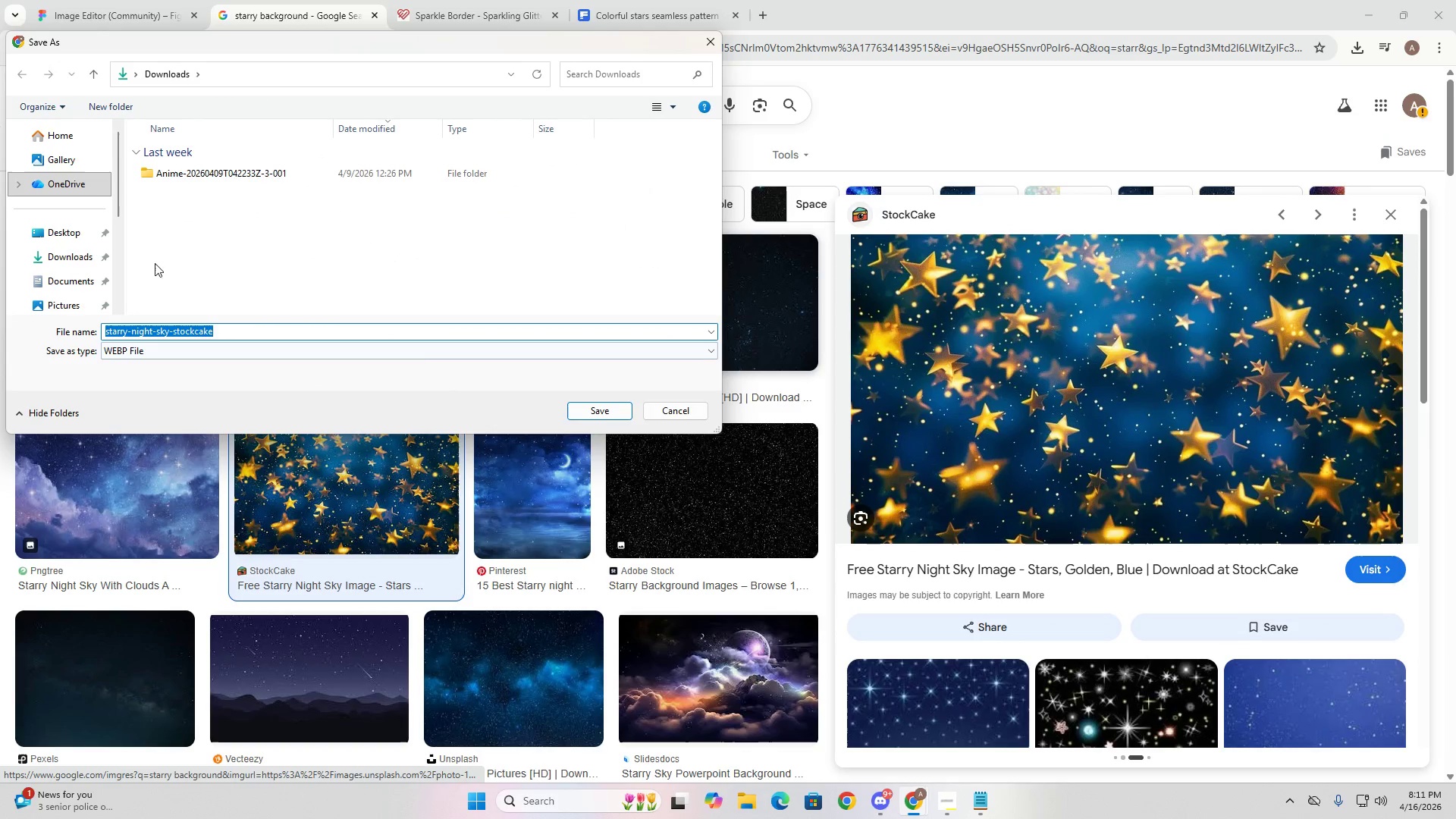 
scroll: coordinate [61, 272], scroll_direction: down, amount: 2.0
 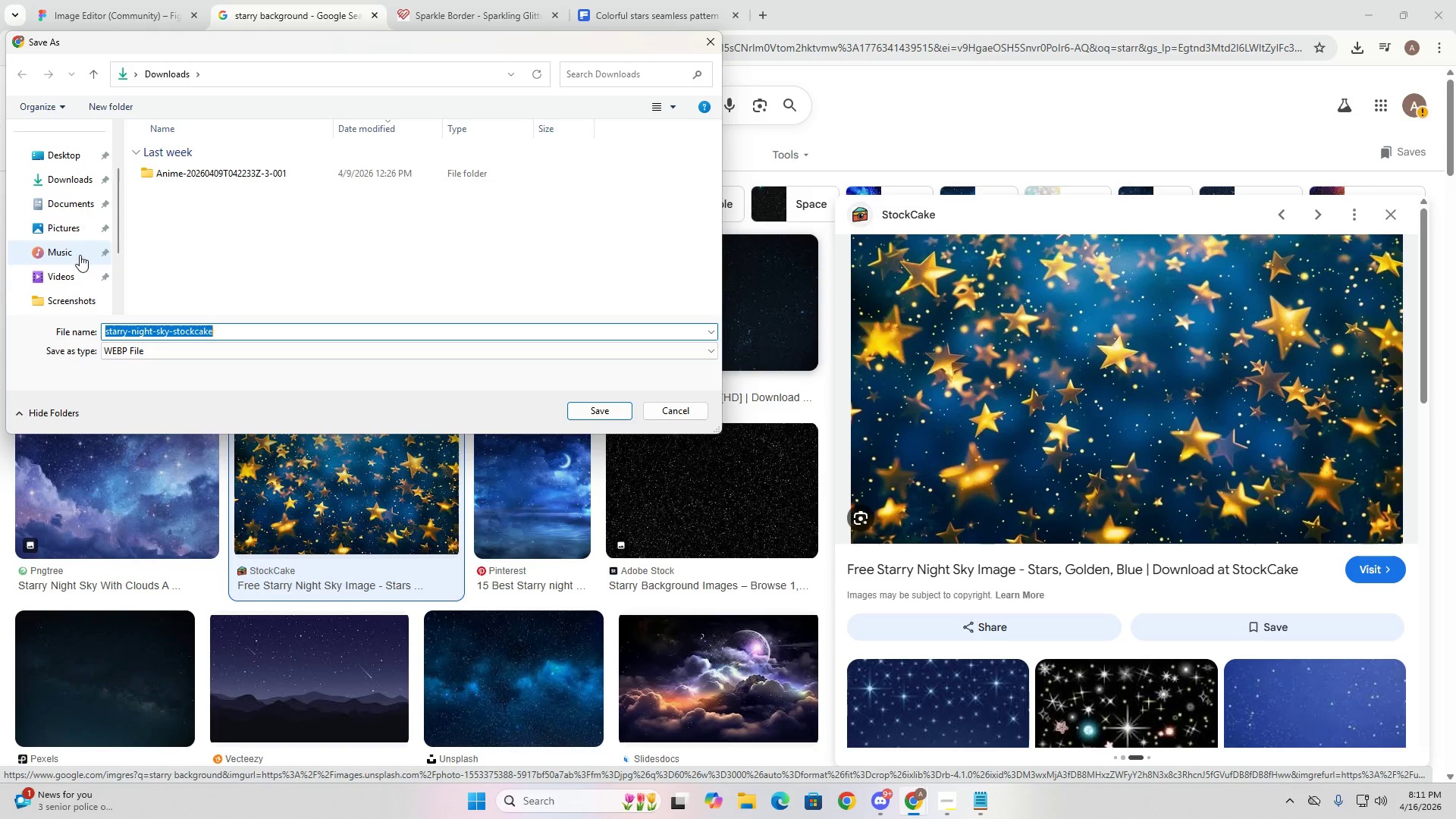 
left_click([74, 180])
 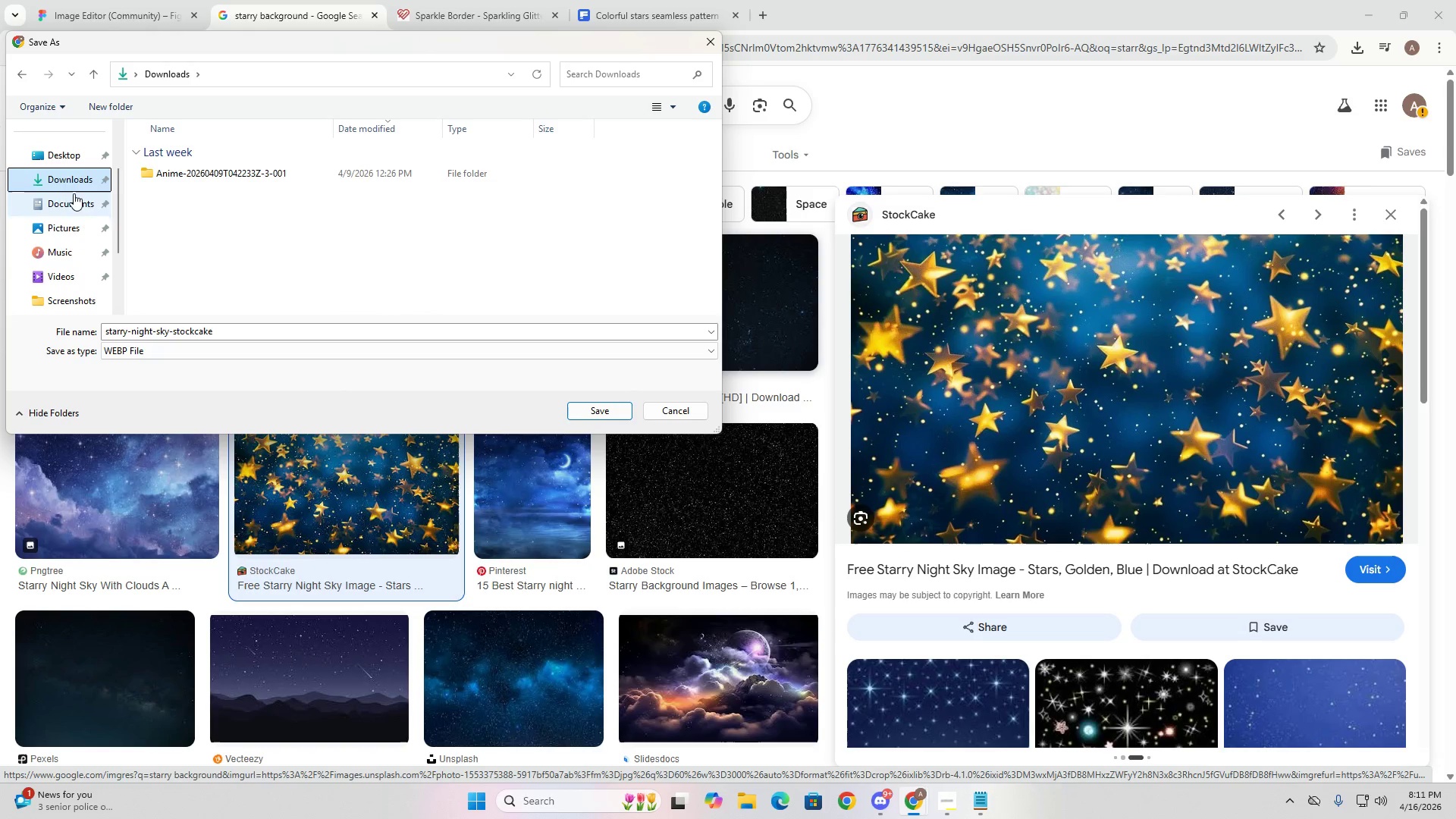 
double_click([69, 185])
 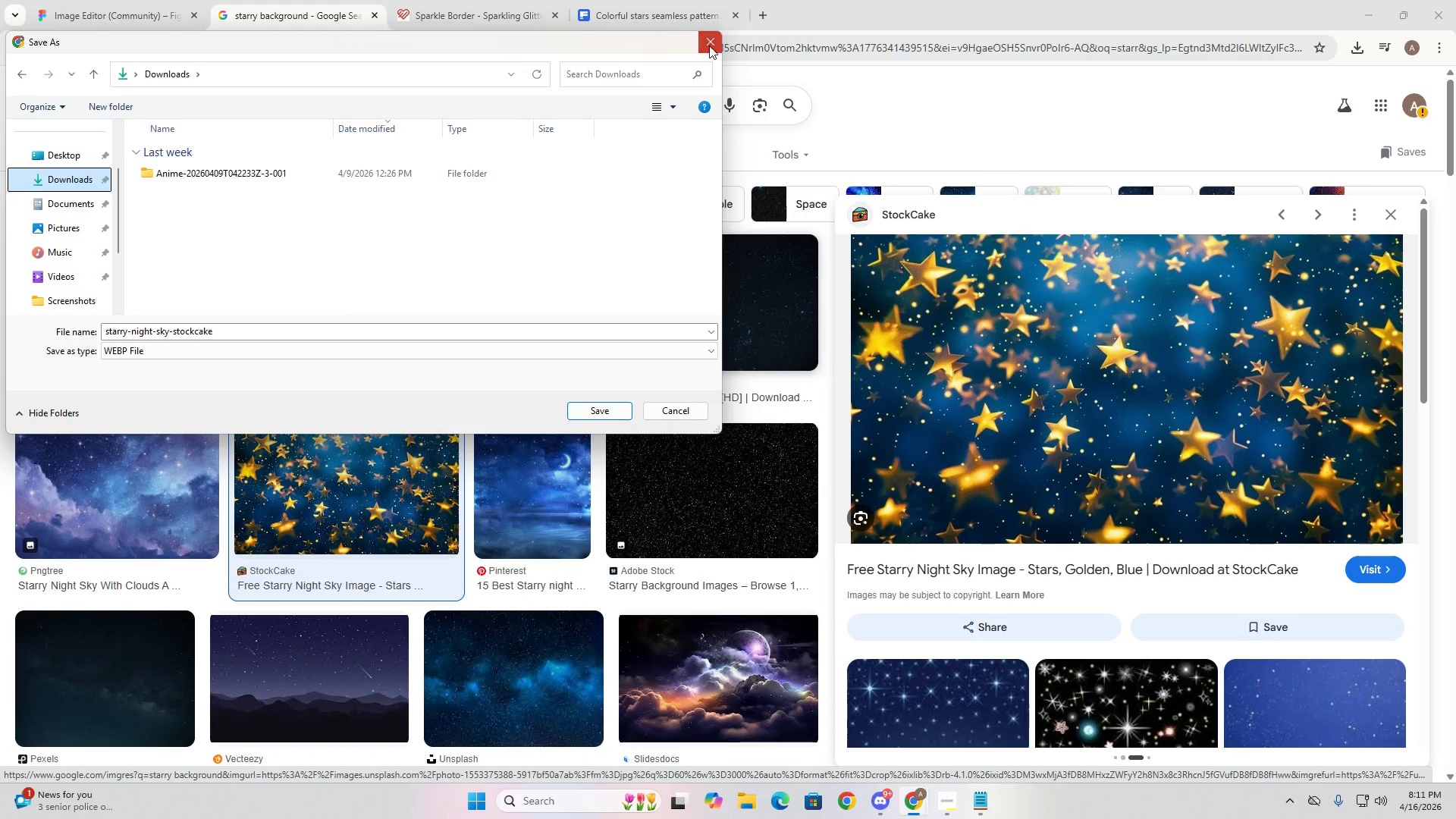 
right_click([1059, 437])
 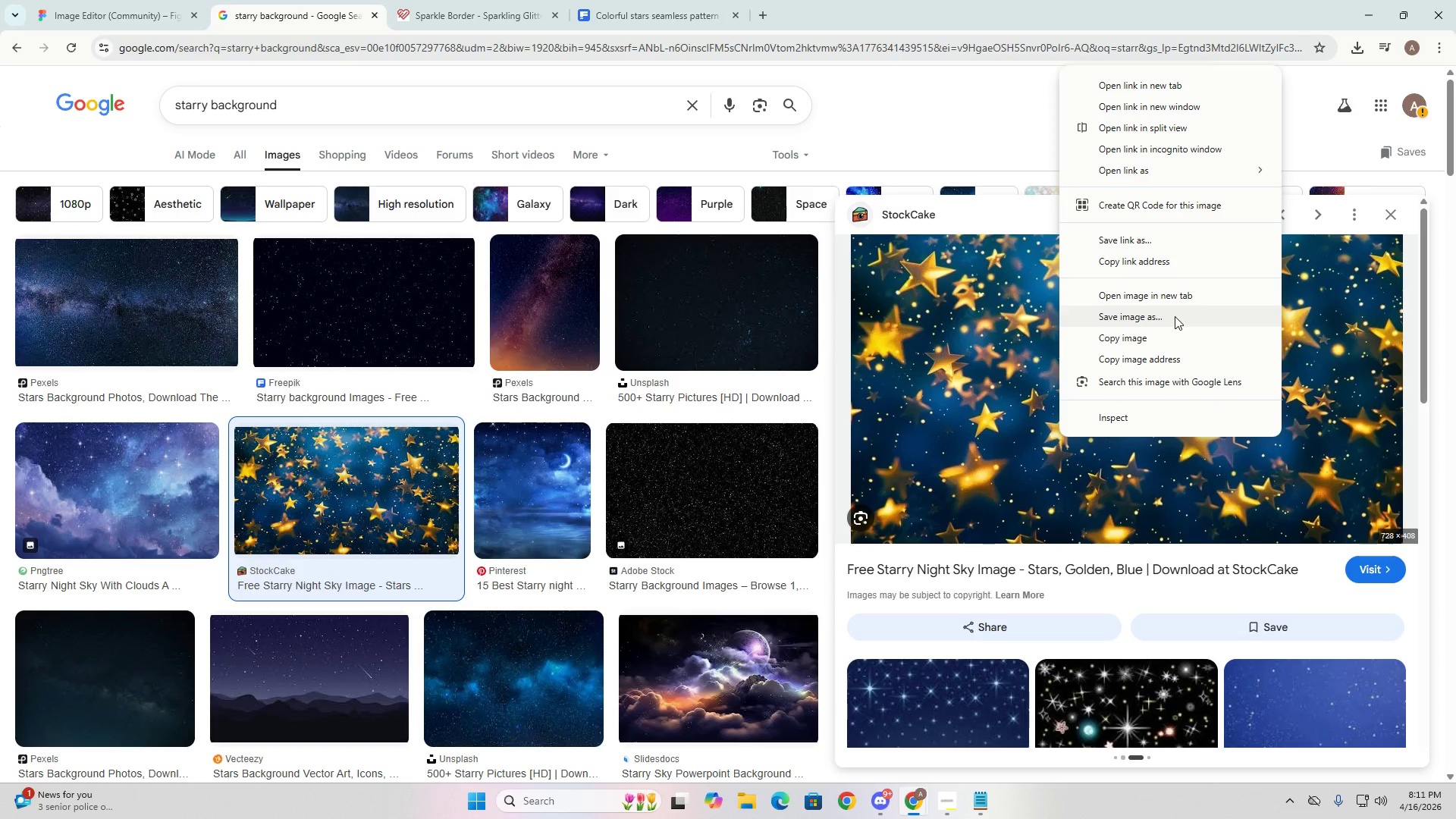 
left_click([1175, 316])
 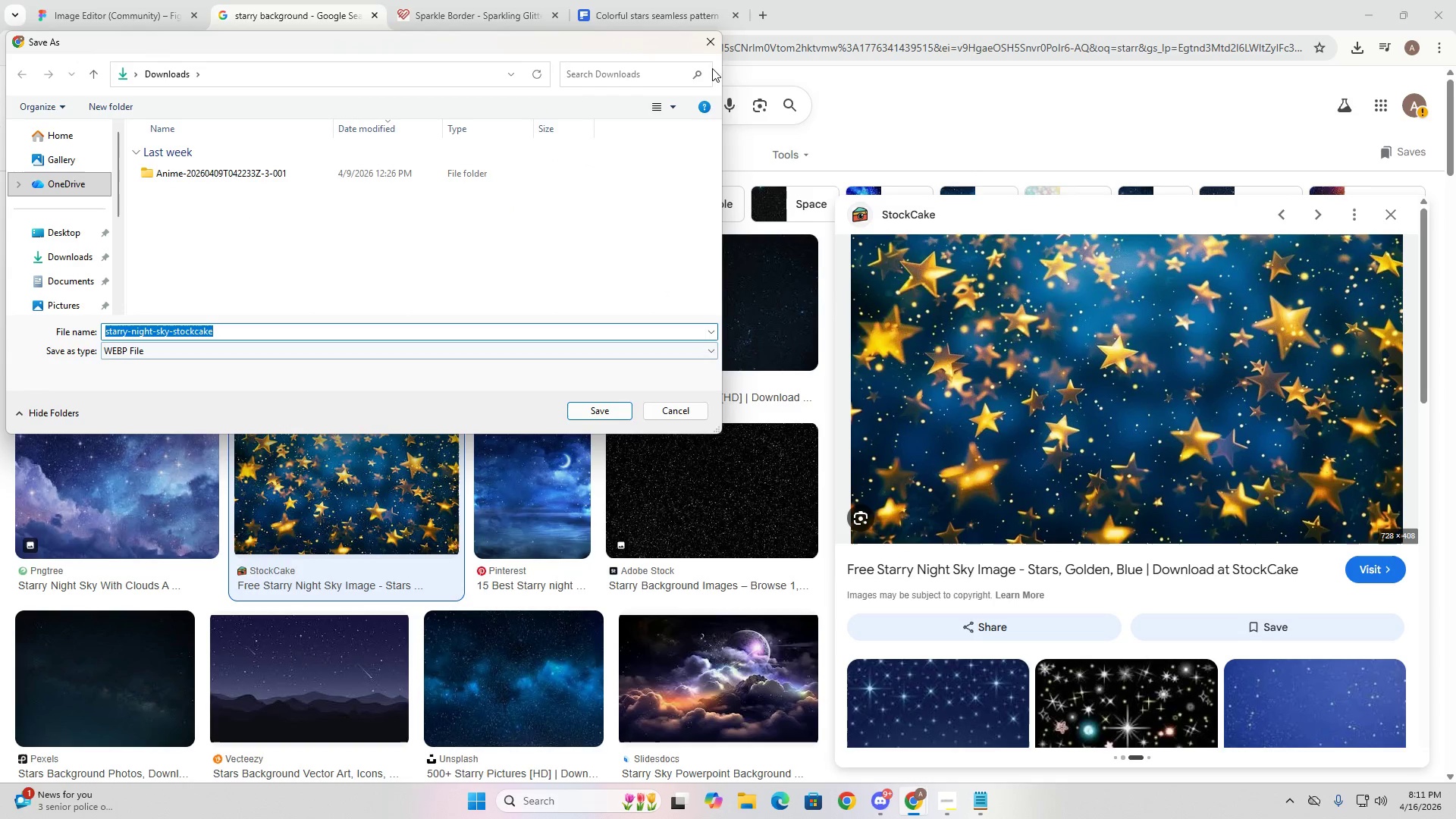 
double_click([1085, 406])
 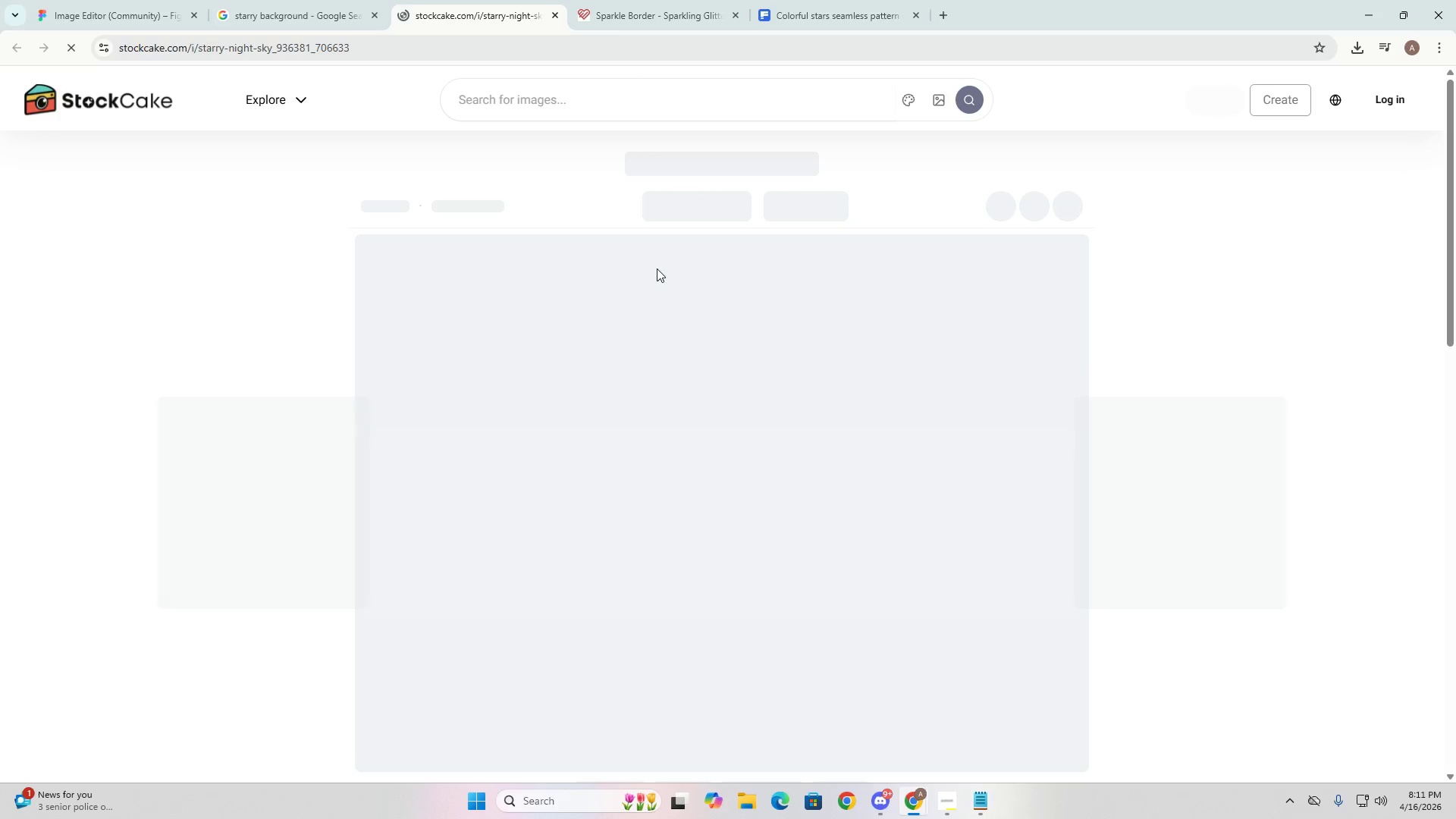 
left_click([317, 0])
 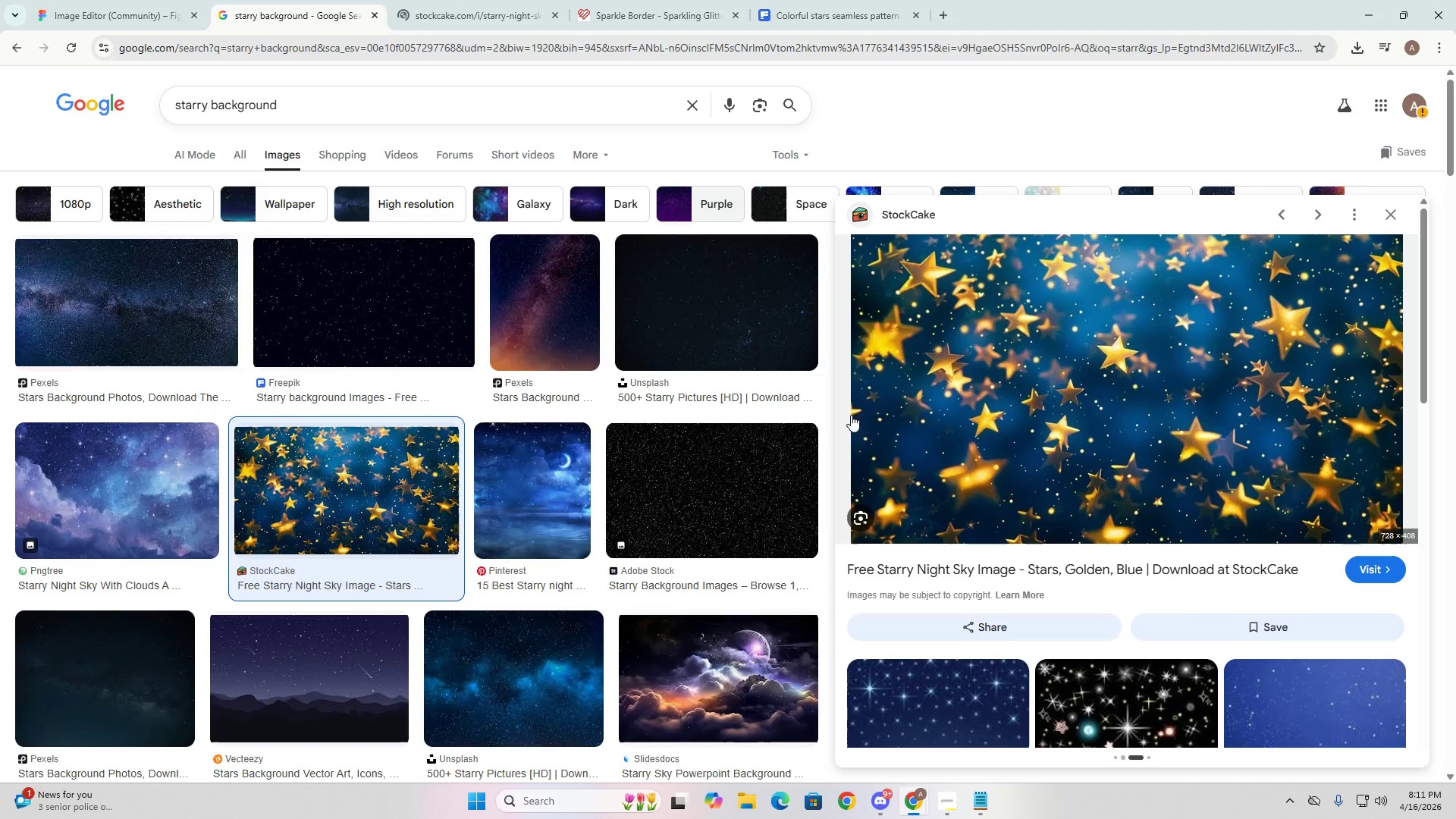 
key(Alt+Tab)
 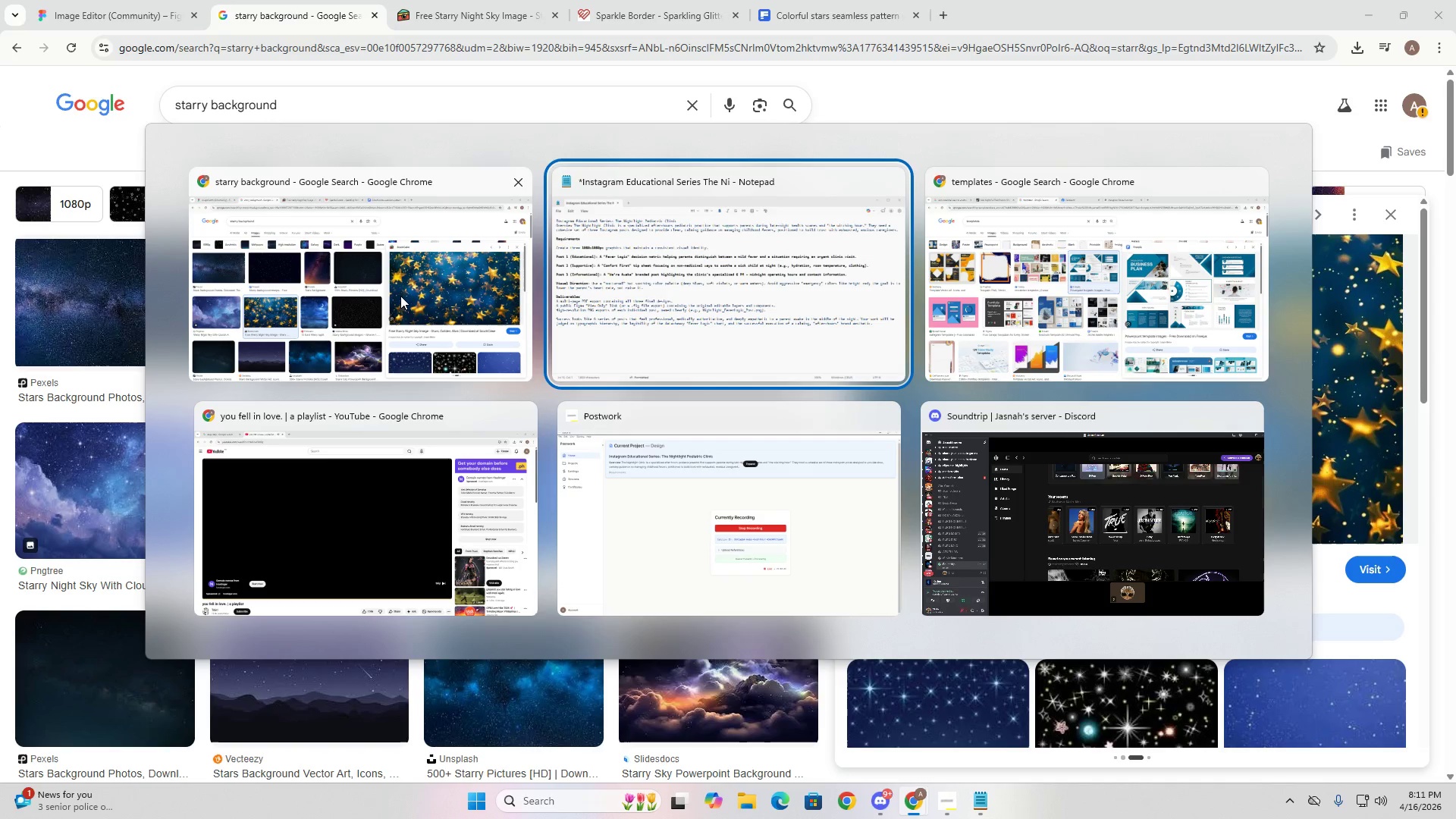 
key(Alt+AltLeft)
 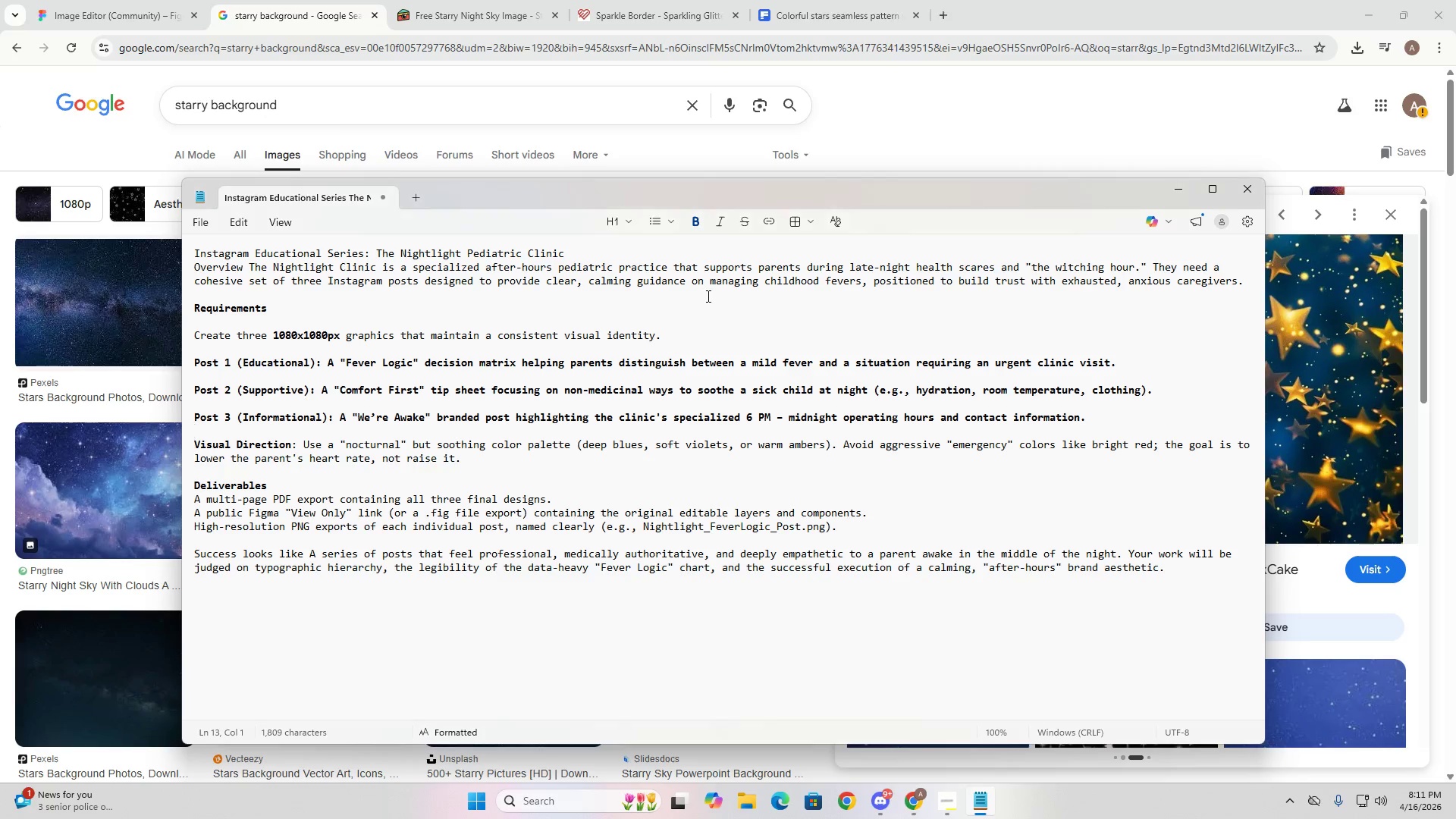 
key(Alt+Tab)
 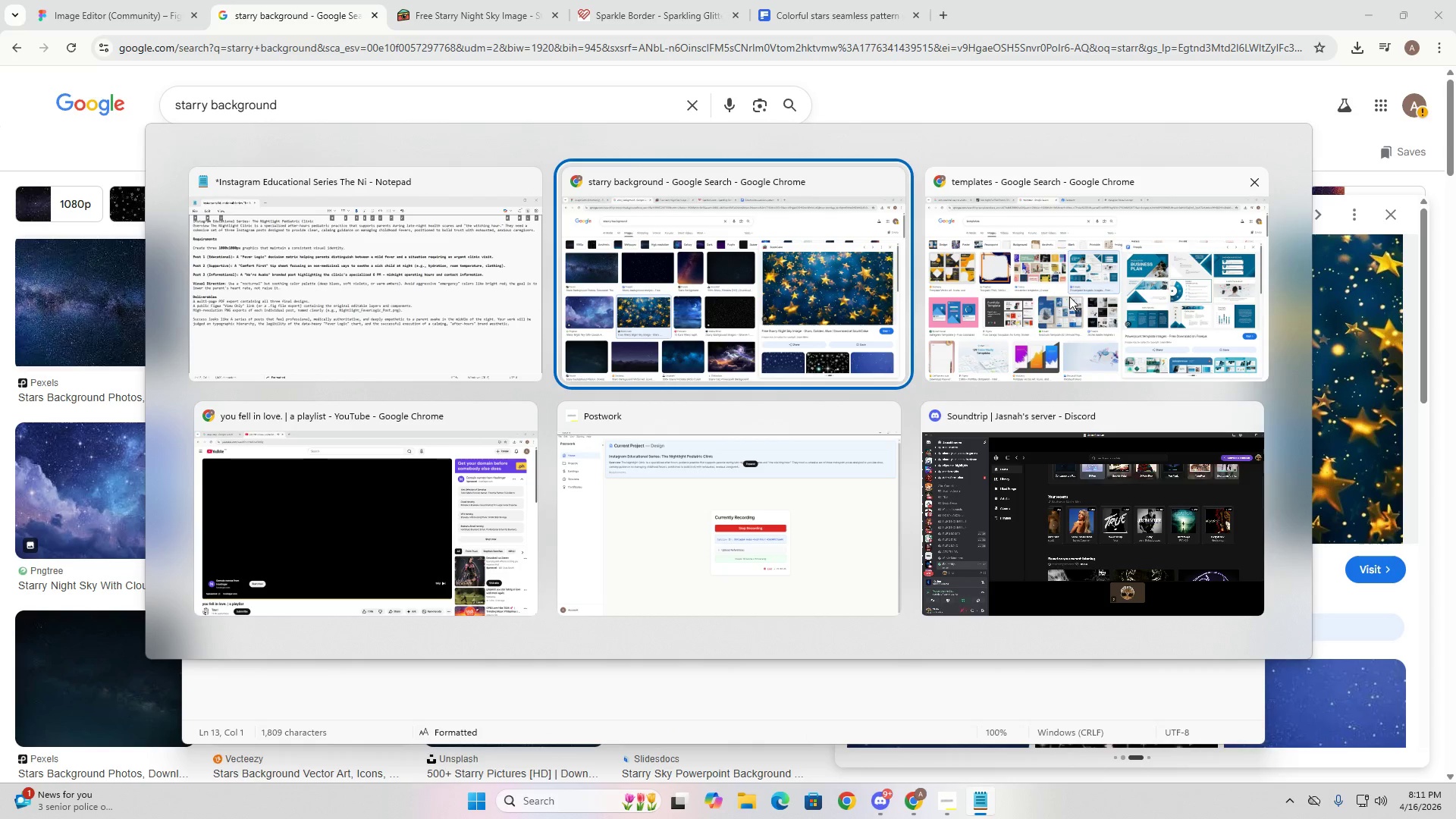 
left_click([1070, 297])
 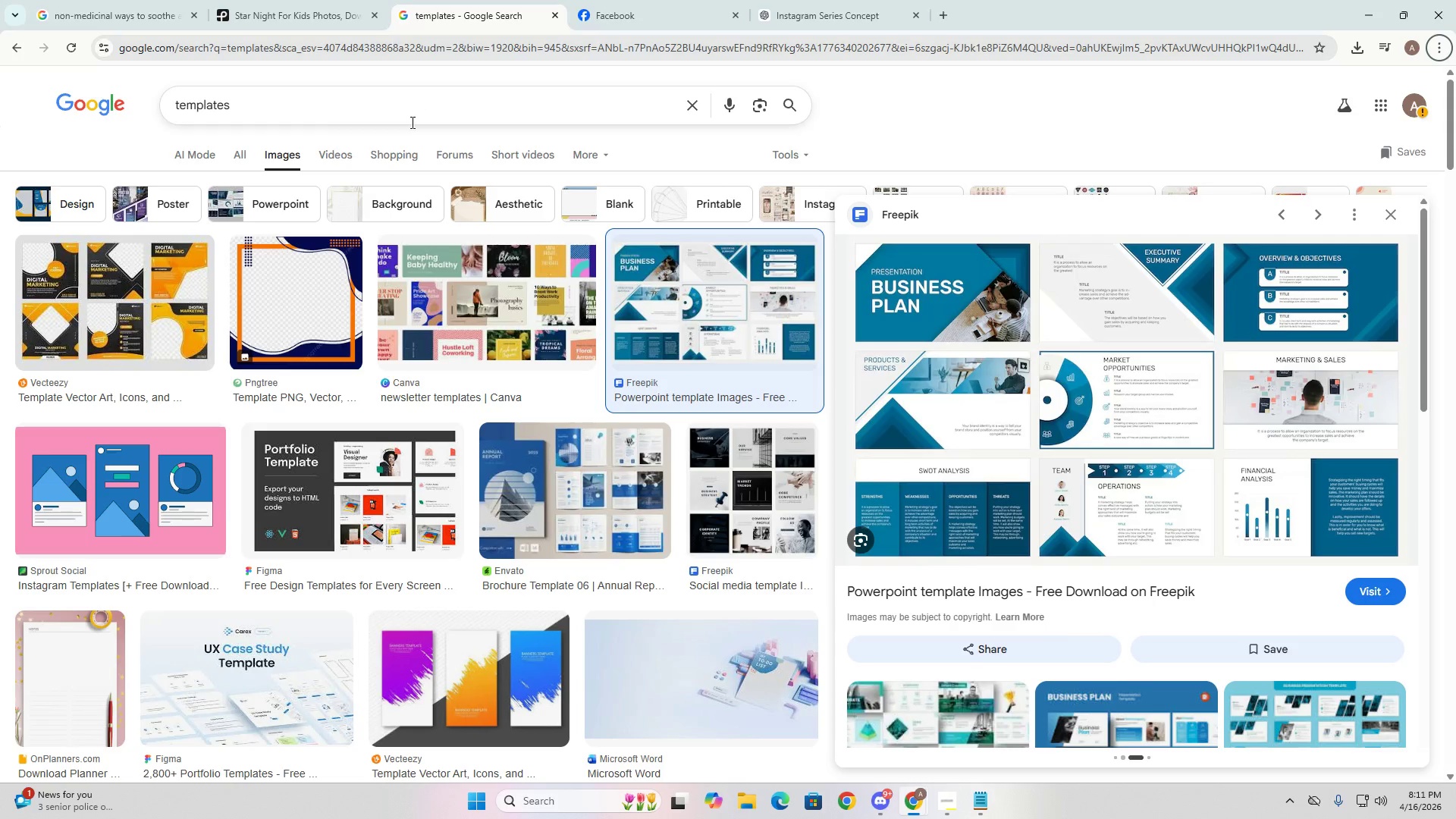 
left_click([364, 0])
 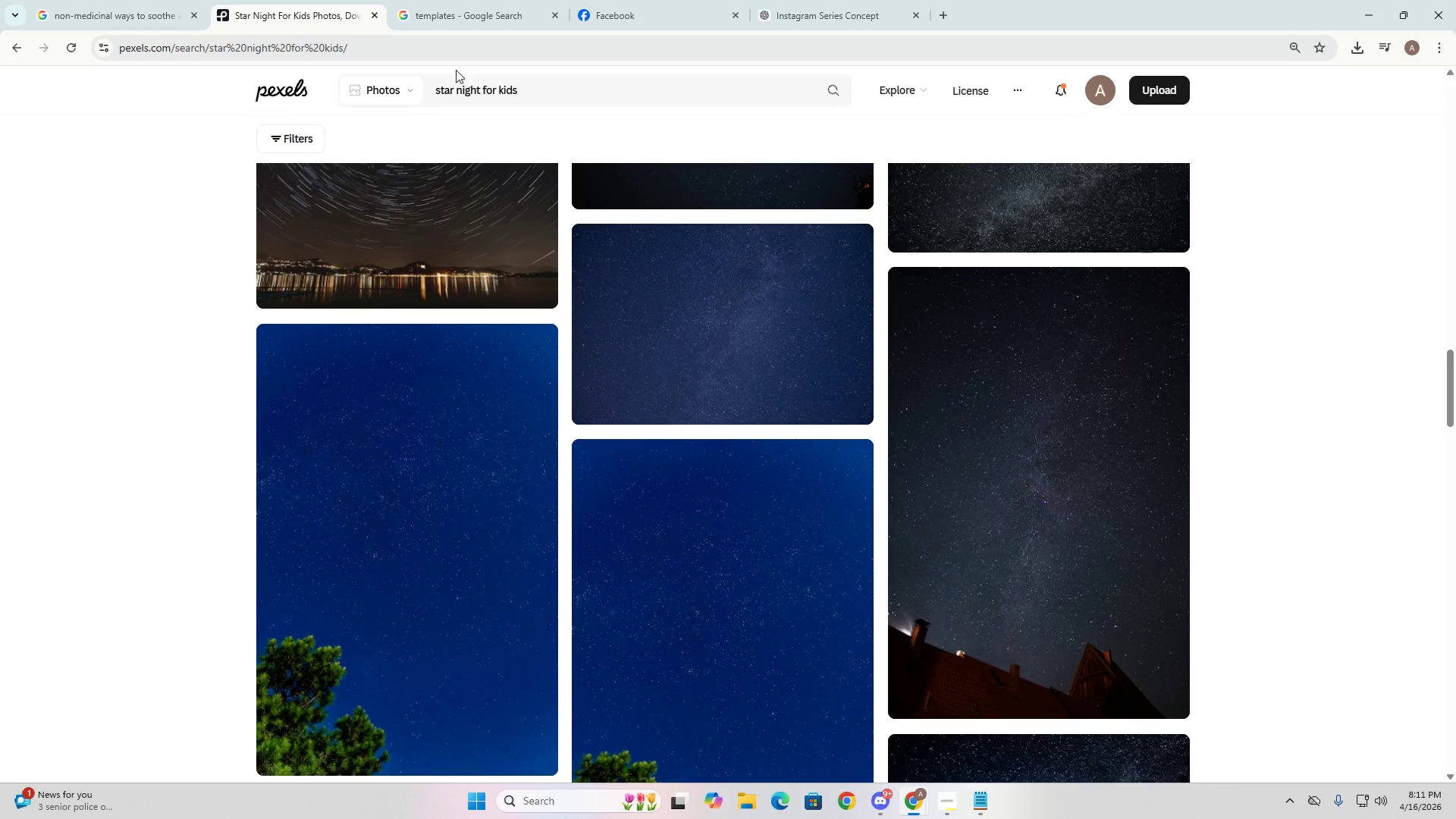 
left_click([484, 101])
 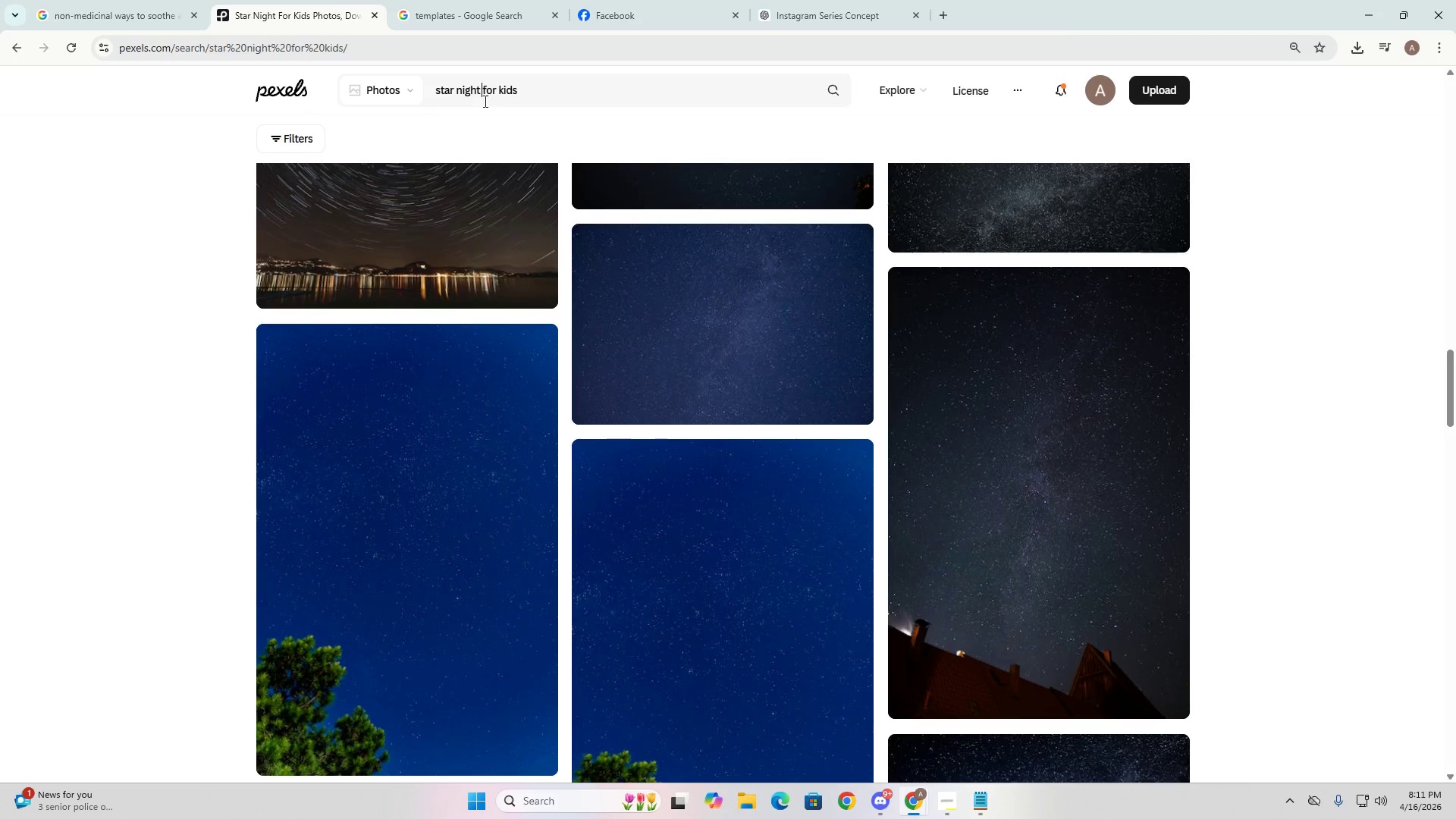 
key(Control+ControlLeft)
 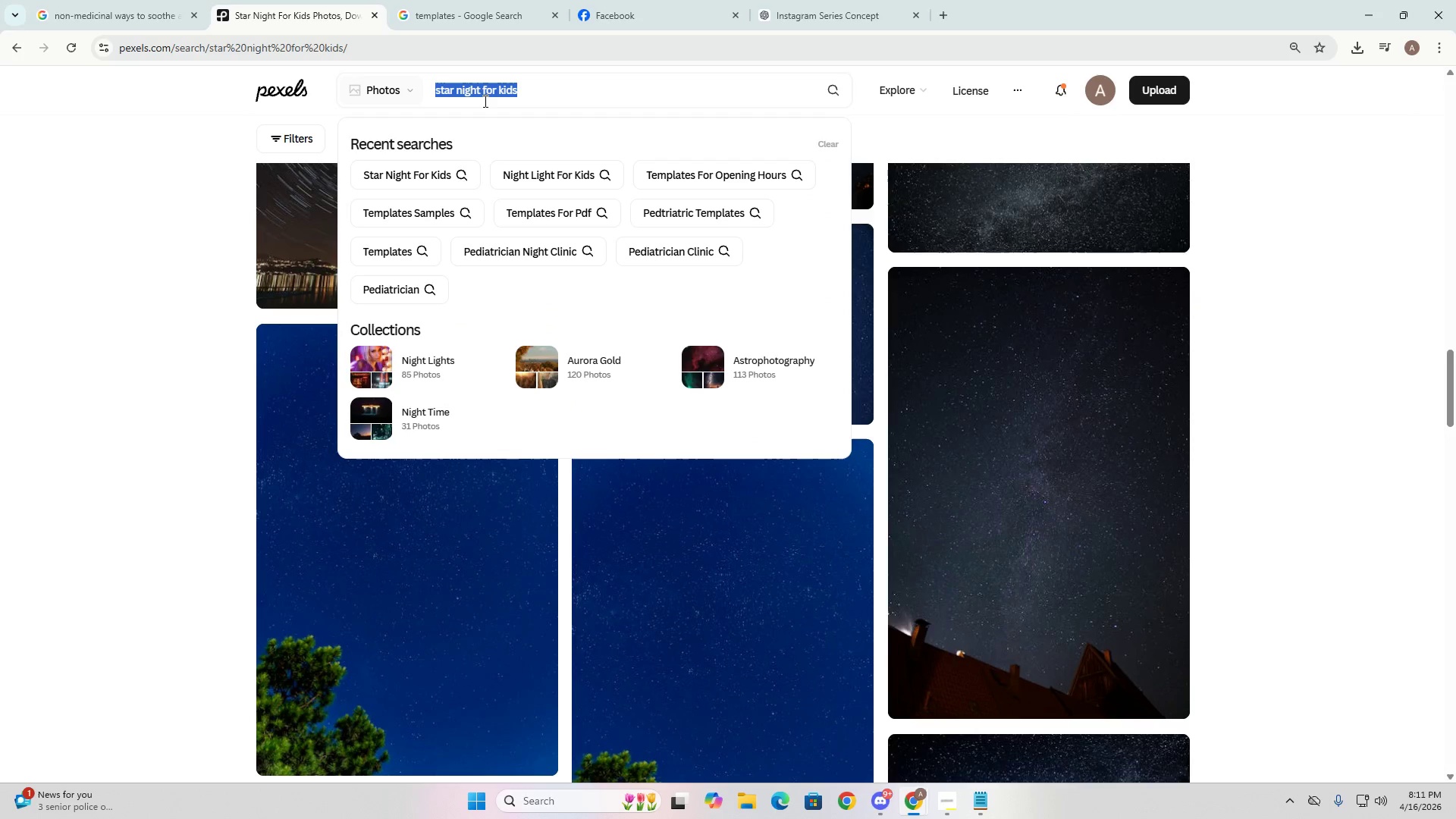 
key(Control+A)
 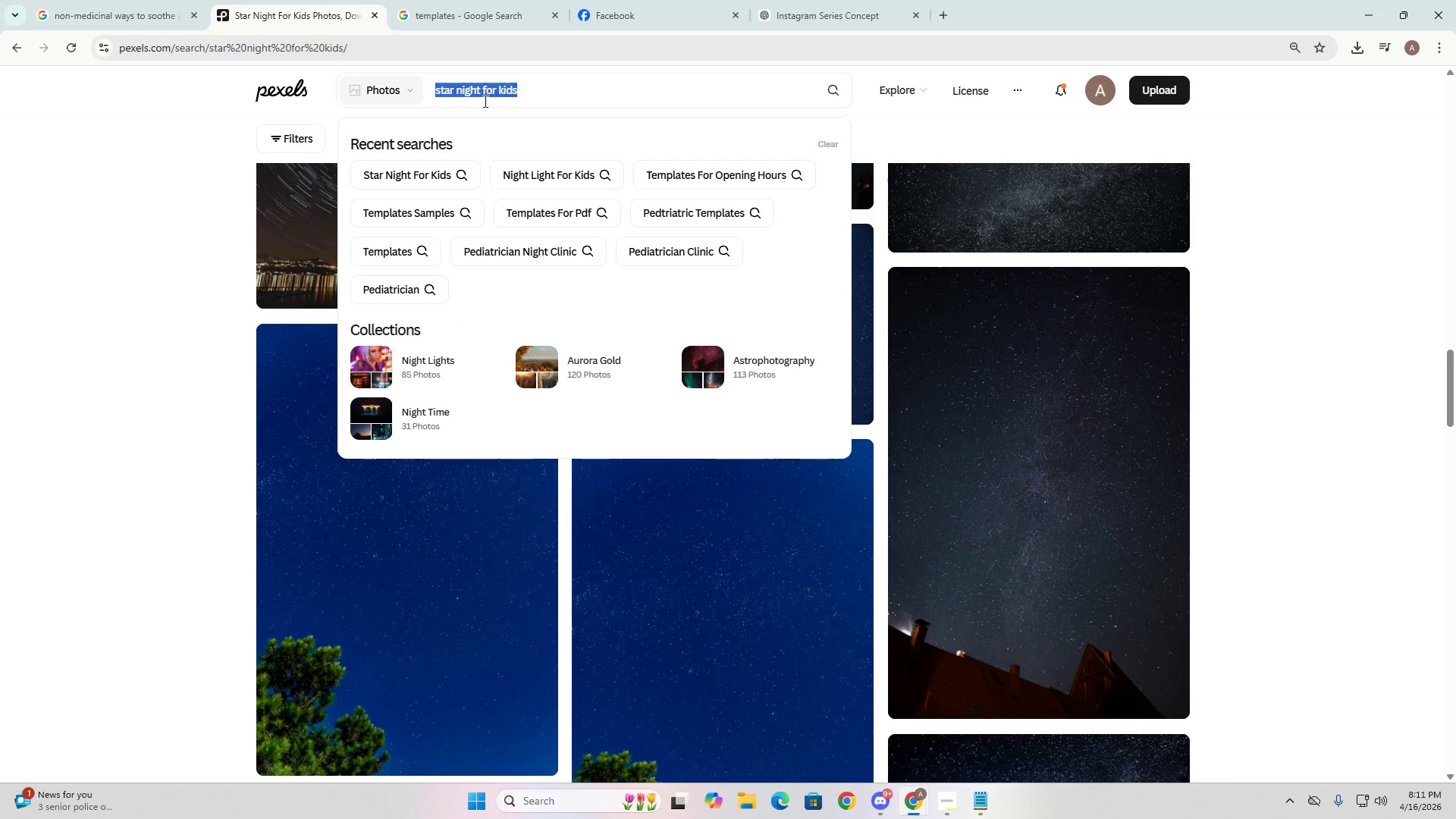 
type(starry background)
 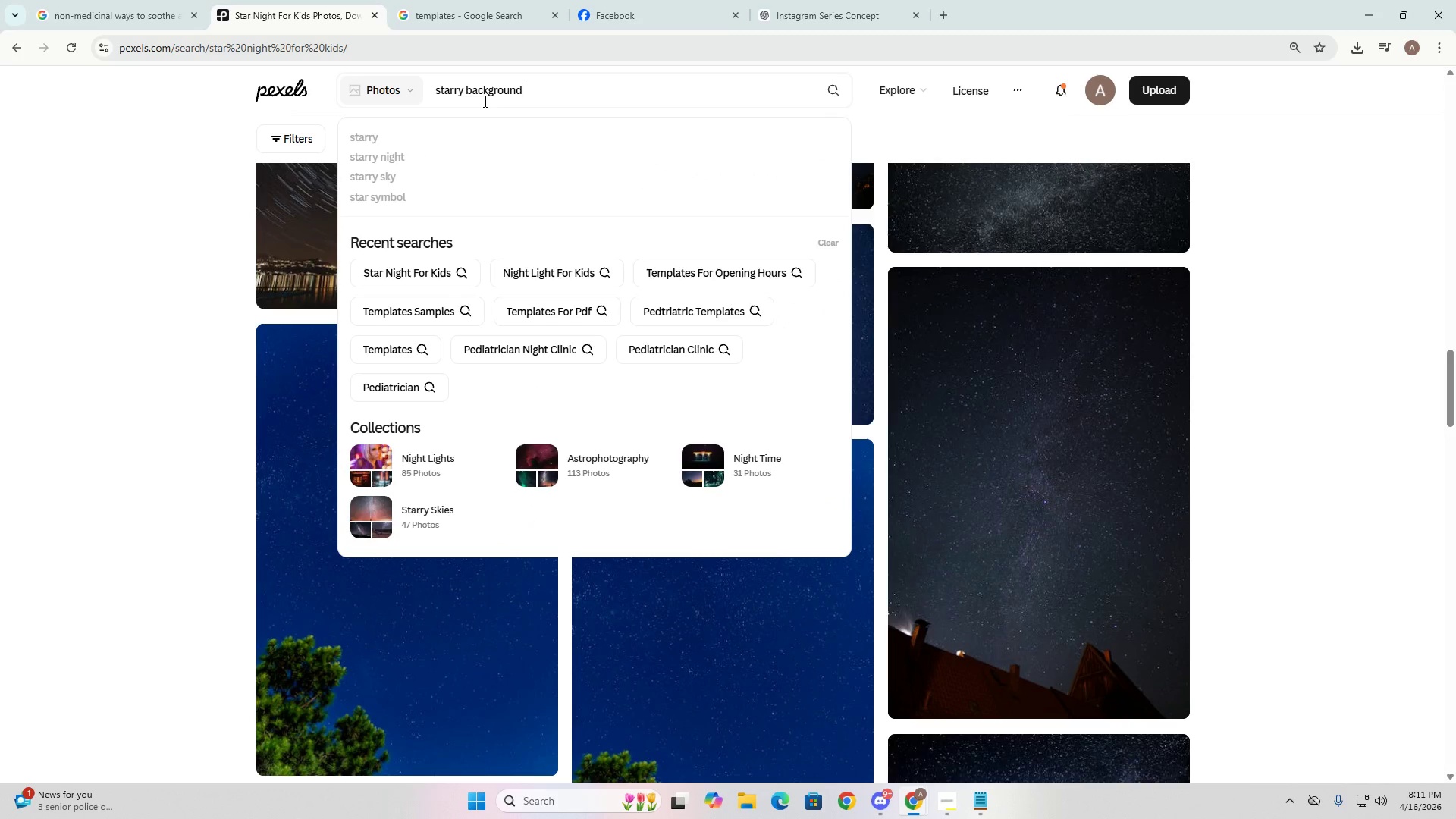 
key(Enter)
 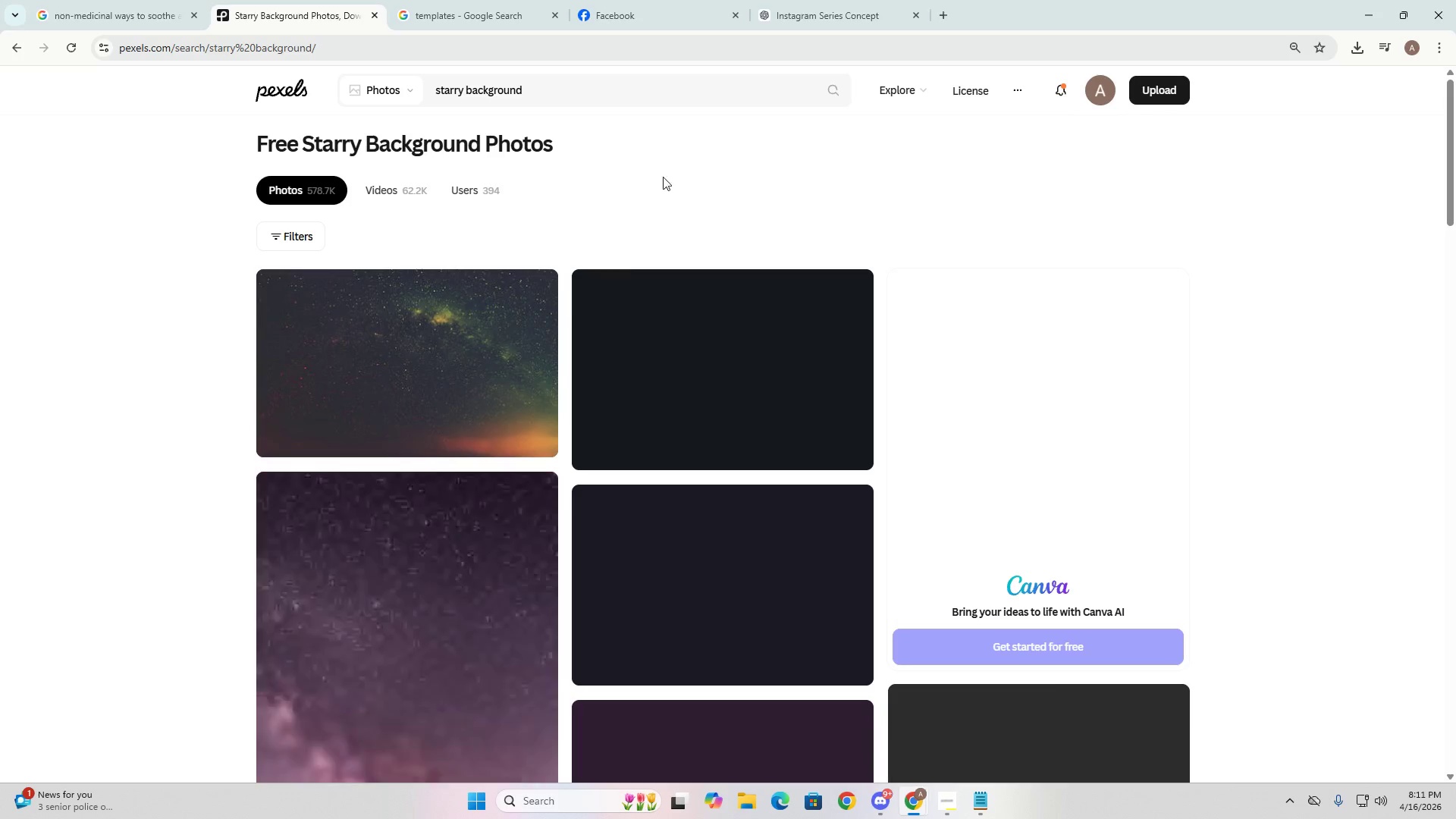 
scroll: coordinate [651, 497], scroll_direction: down, amount: 20.0
 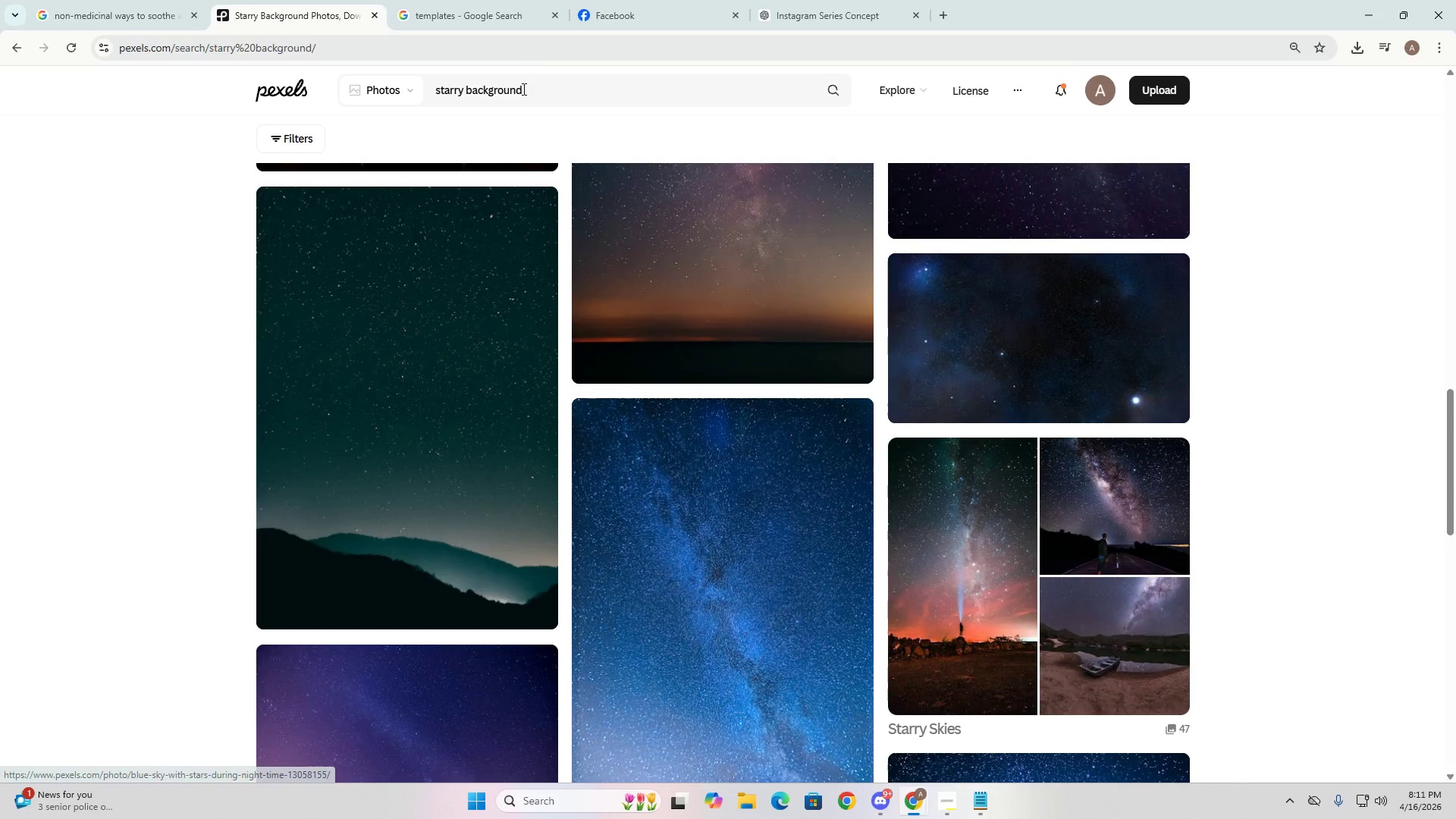 
left_click([541, 77])
 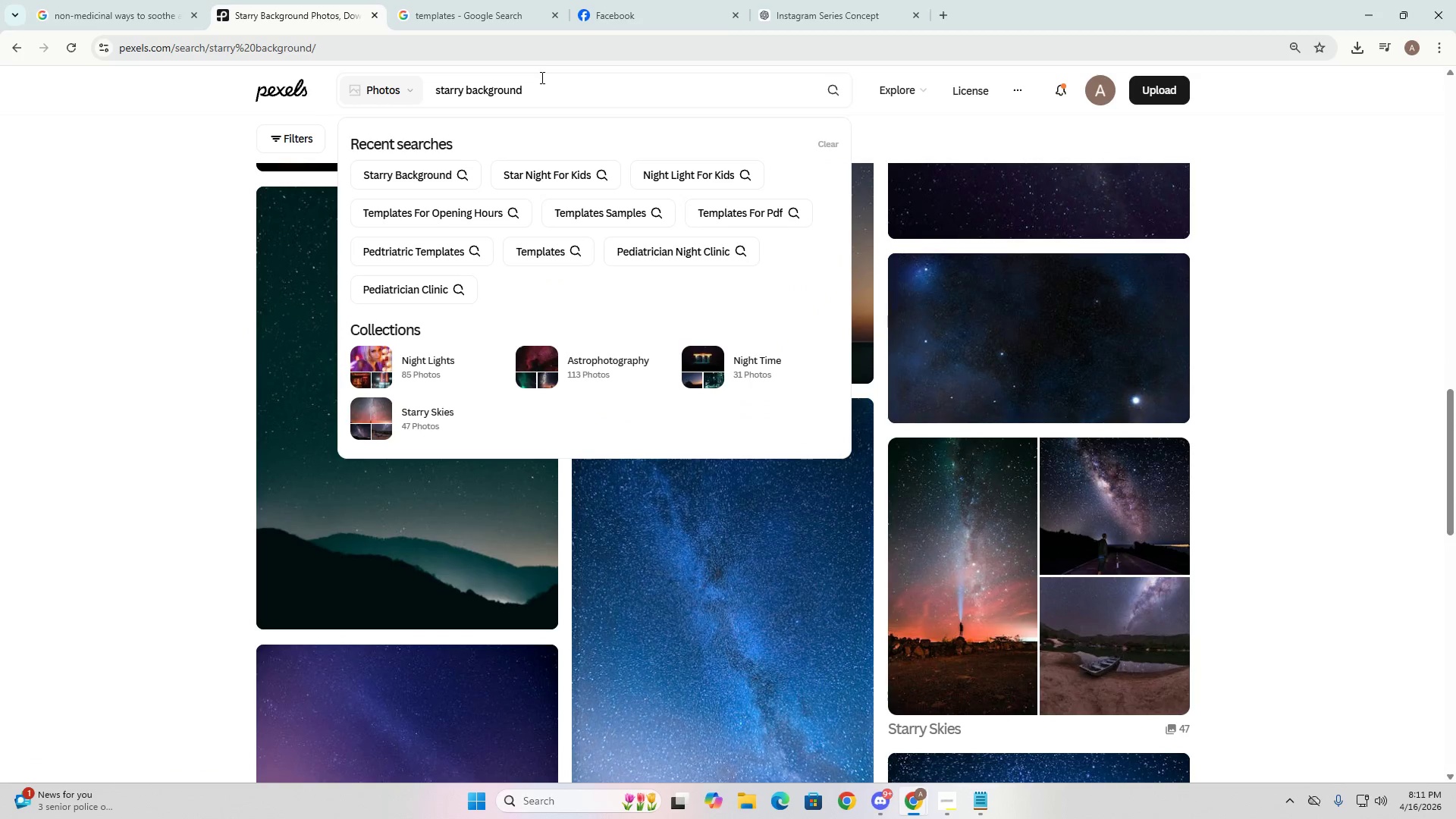 
key(Control+A)
 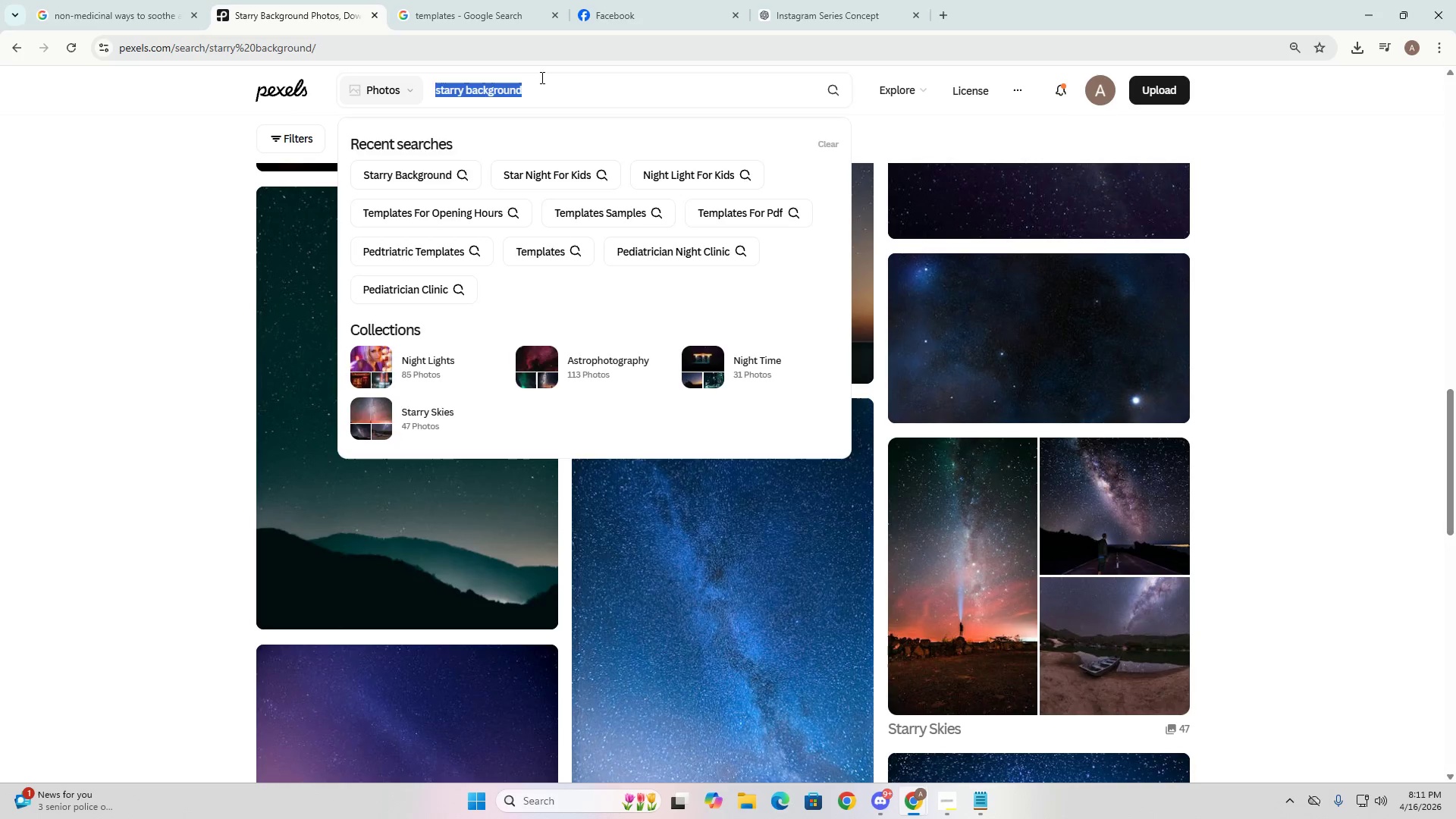 
type(f)
key(Backspace)
type(stars)
 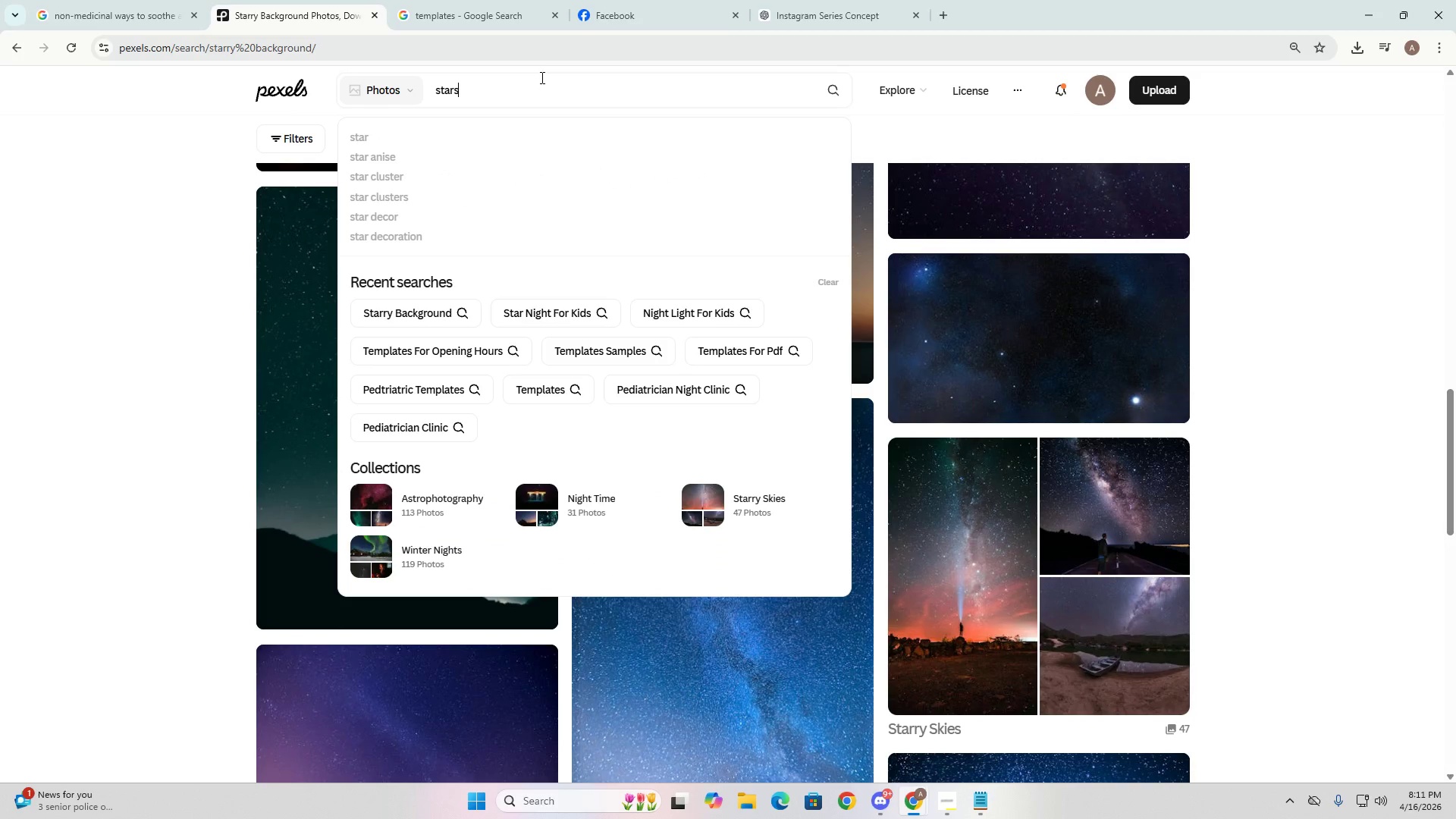 
key(Enter)
 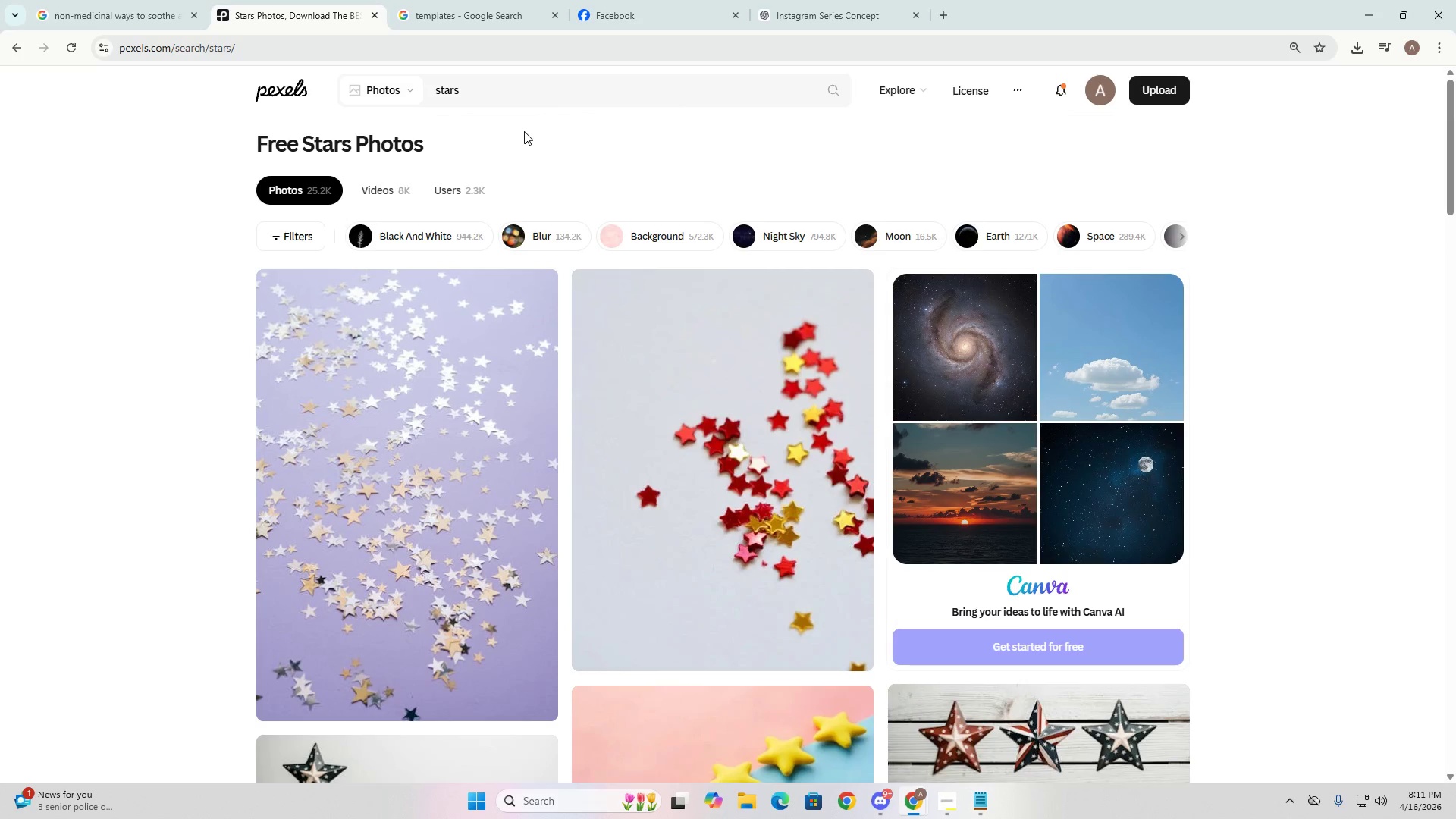 
scroll: coordinate [629, 457], scroll_direction: down, amount: 4.0
 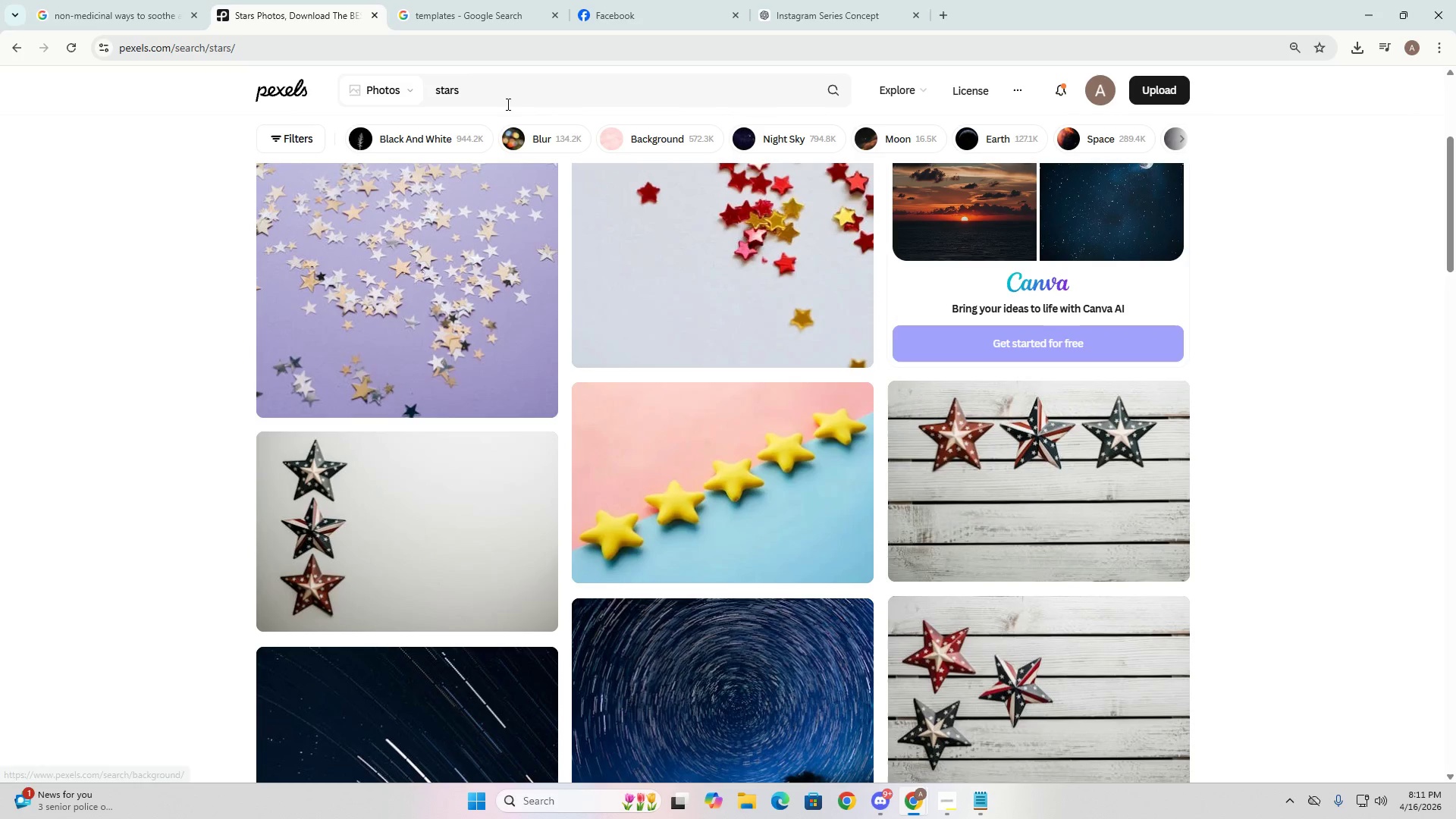 
type( for kids)
 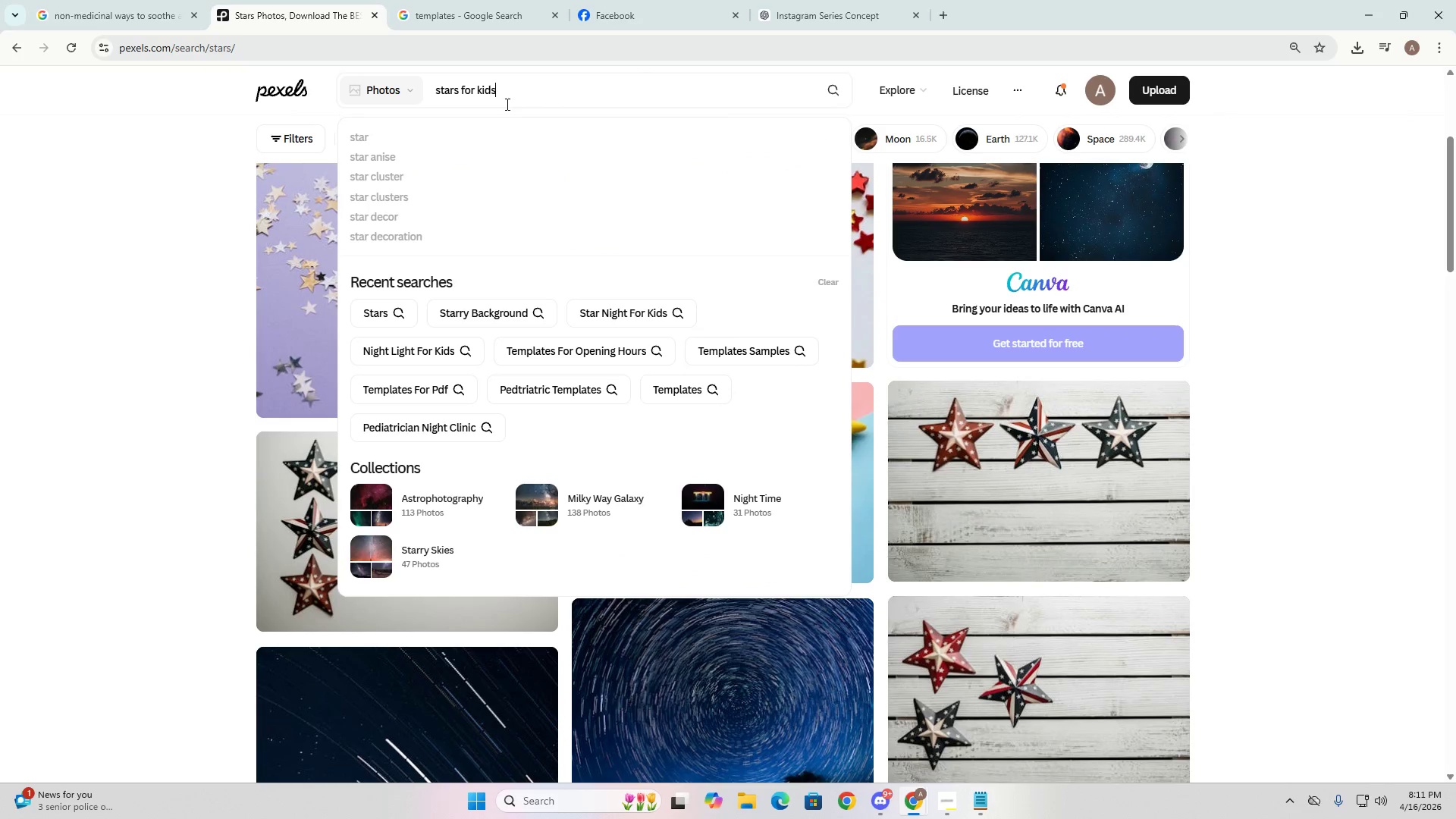 
key(Enter)
 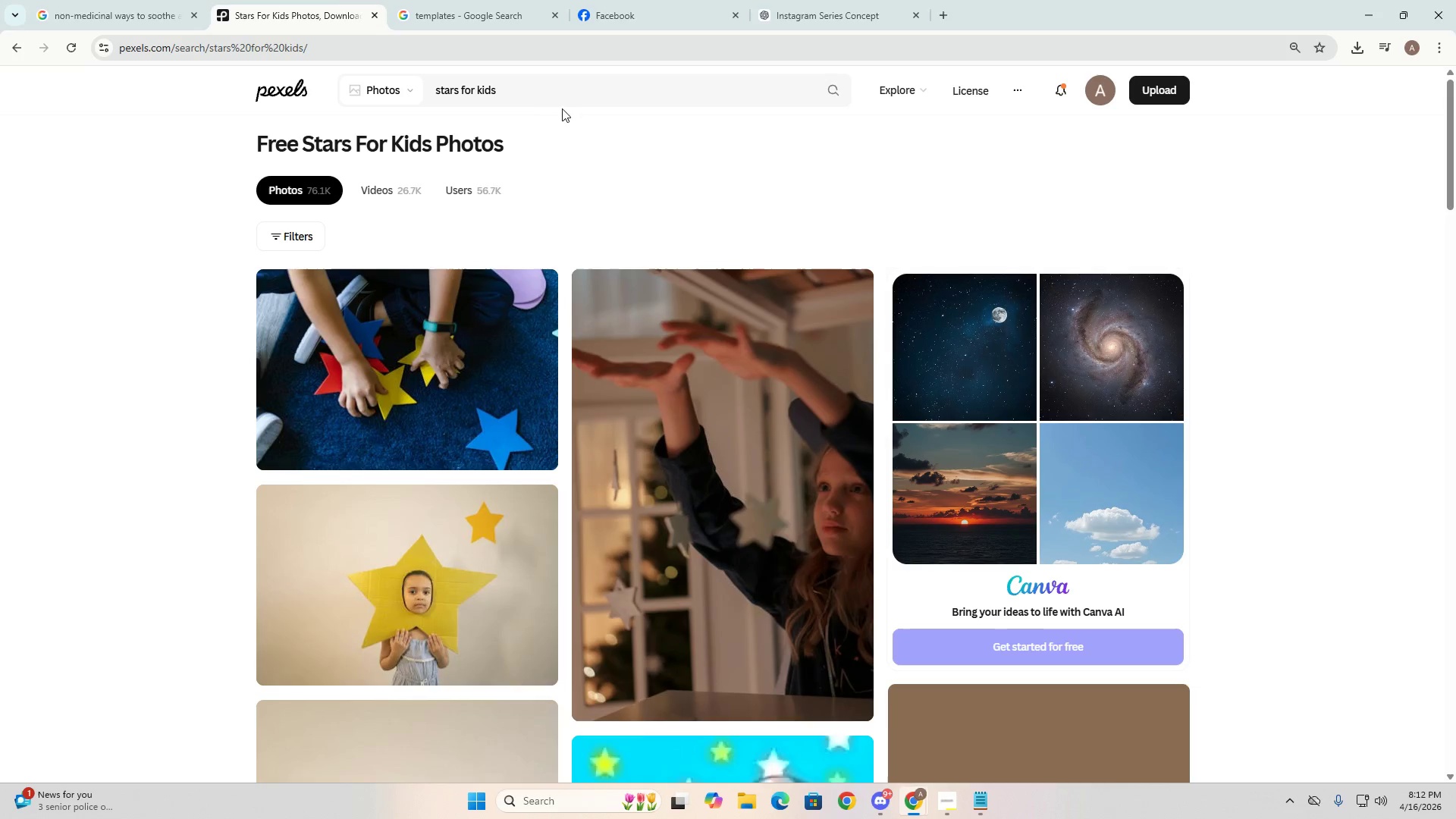 
scroll: coordinate [513, 410], scroll_direction: down, amount: 19.0
 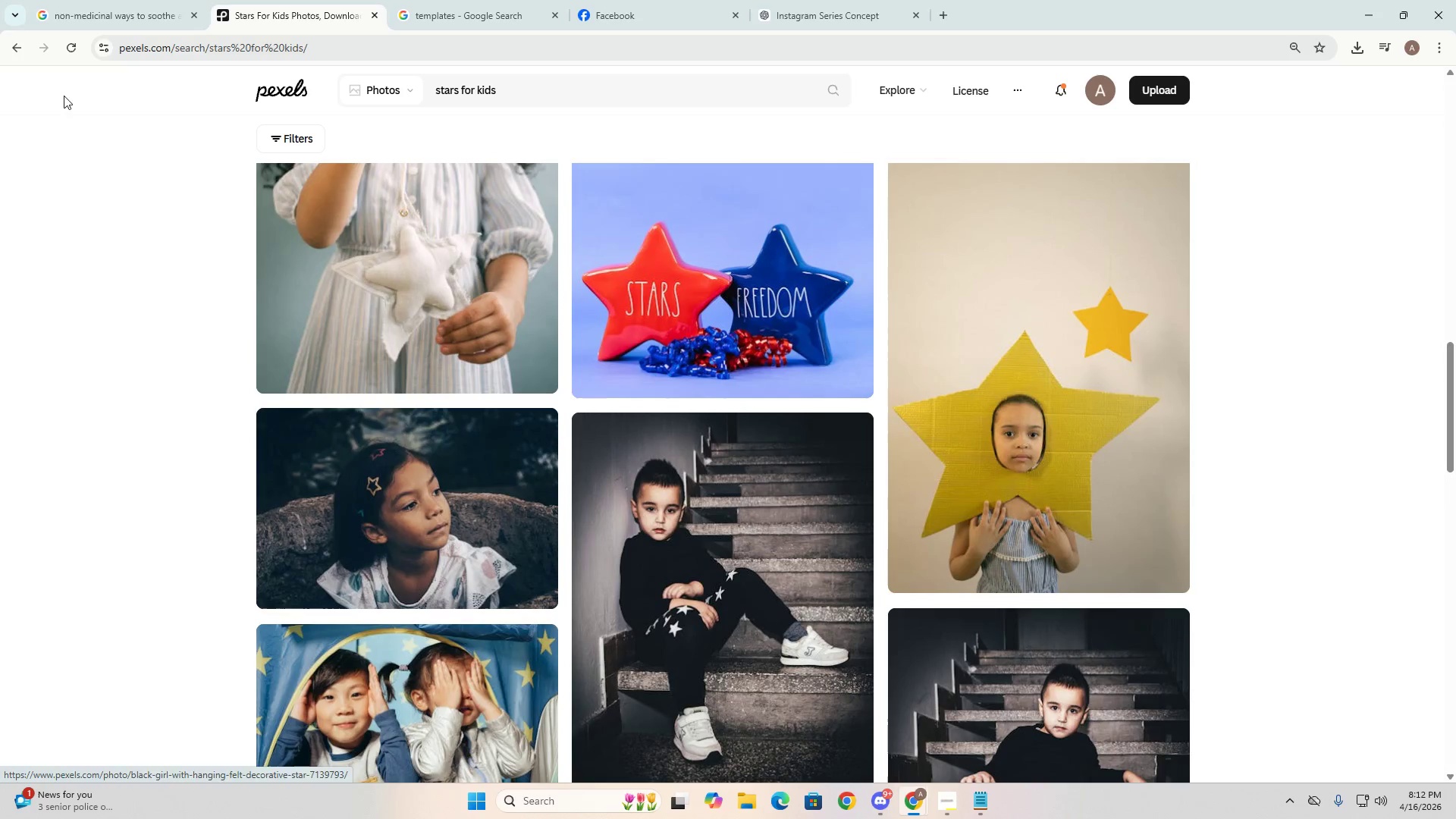 
left_click([12, 55])
 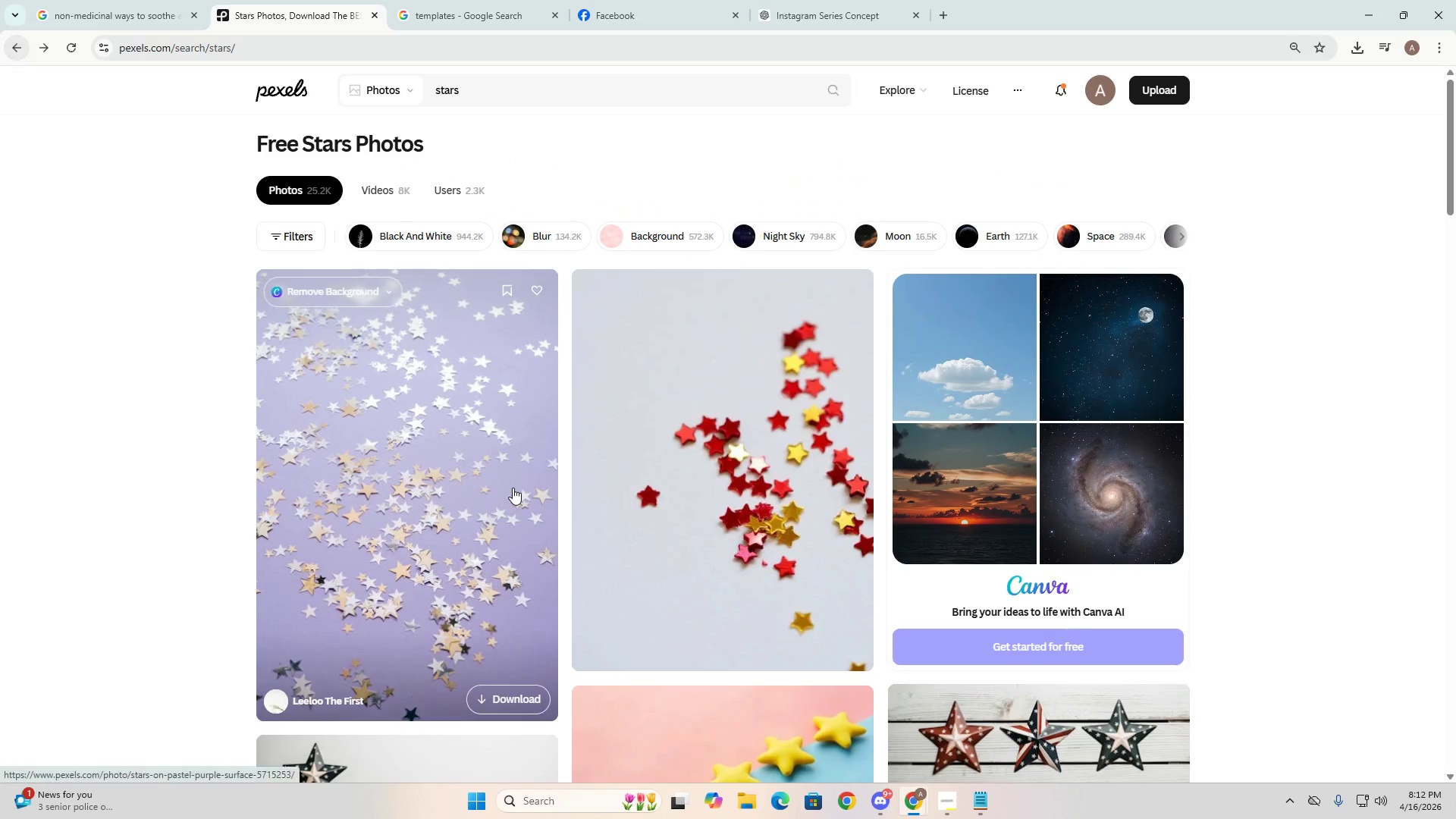 
left_click([443, 509])
 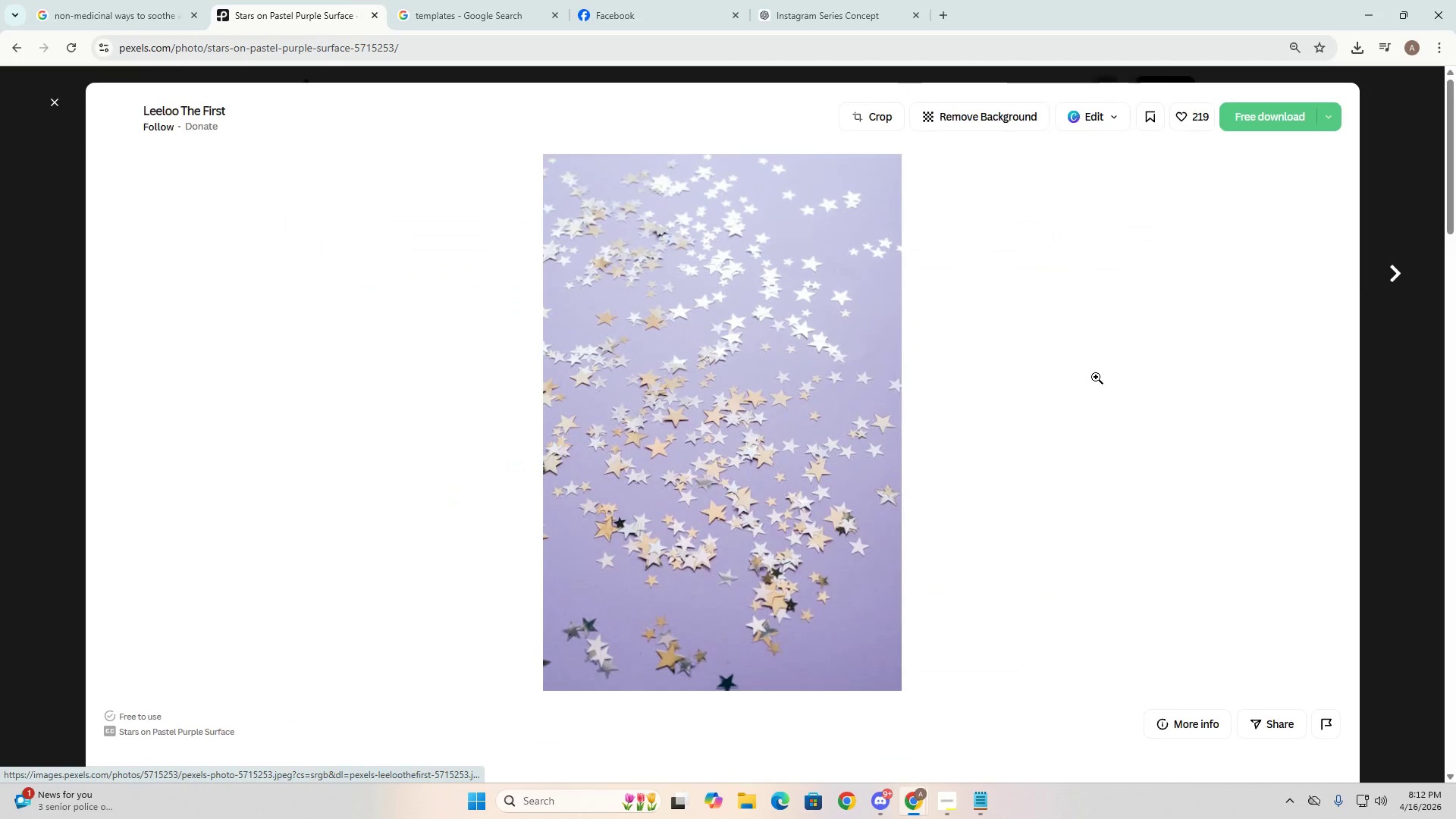 
scroll: coordinate [507, 508], scroll_direction: up, amount: 1.0
 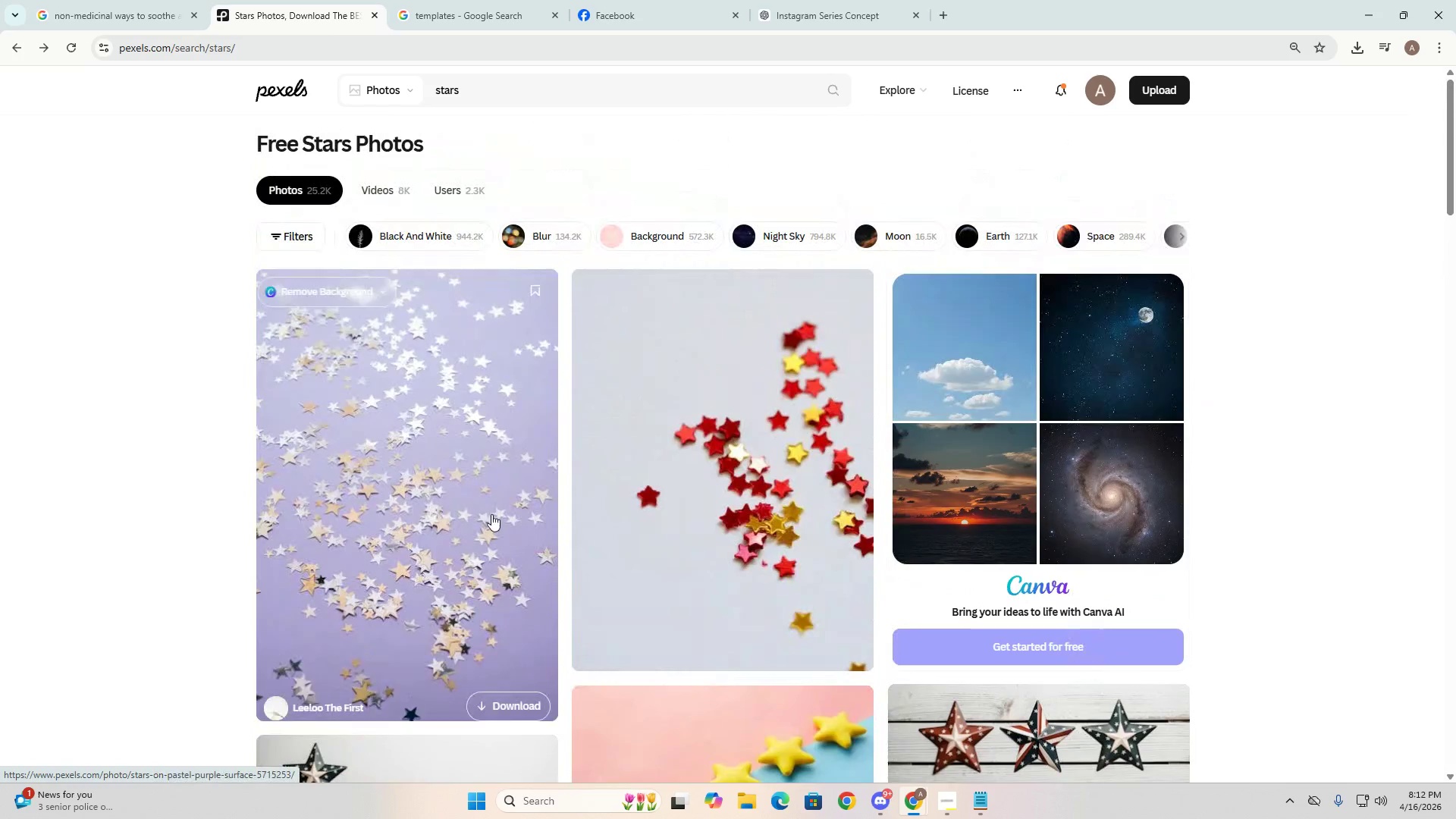 
right_click([767, 466])
 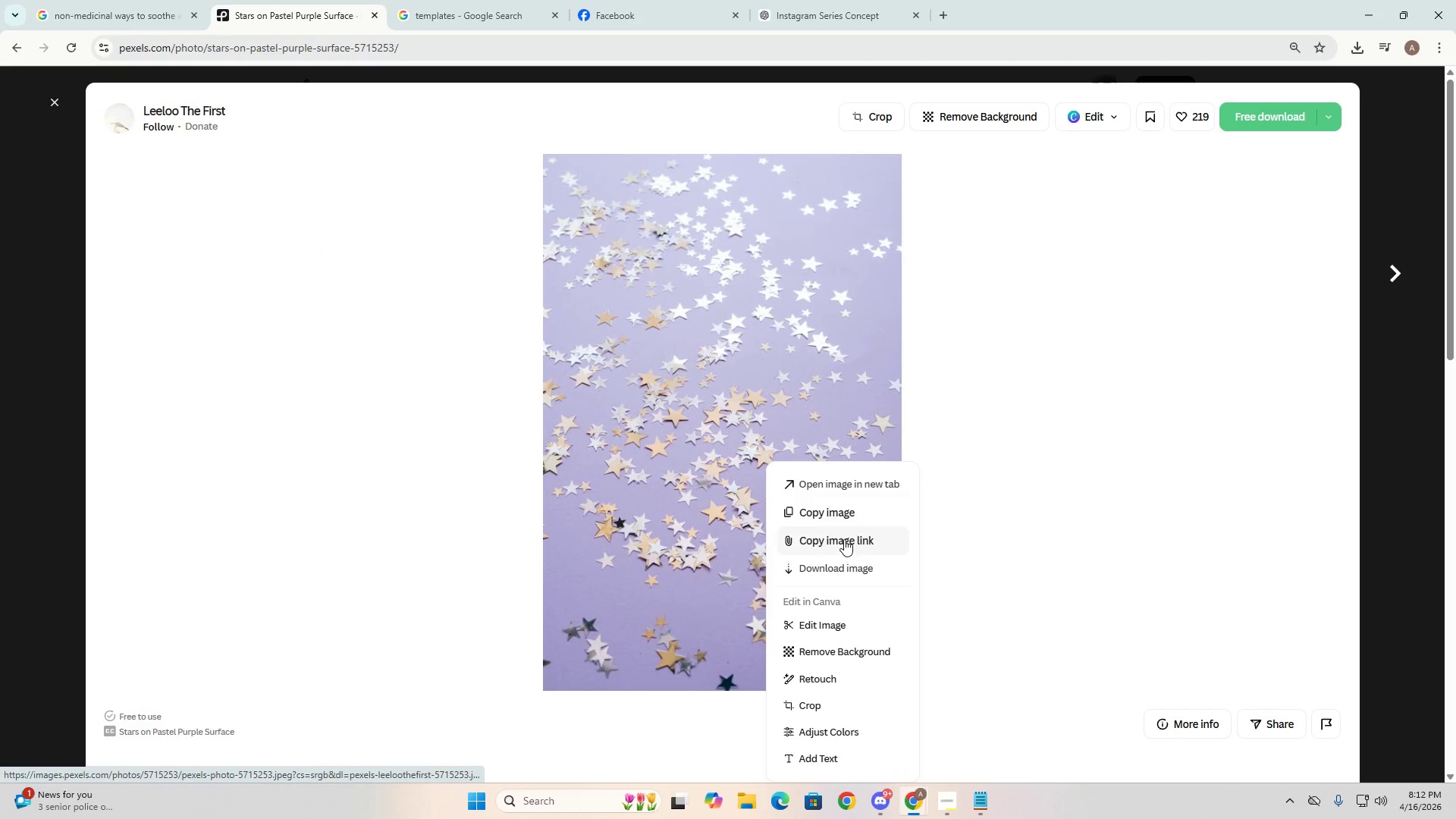 
left_click([843, 567])
 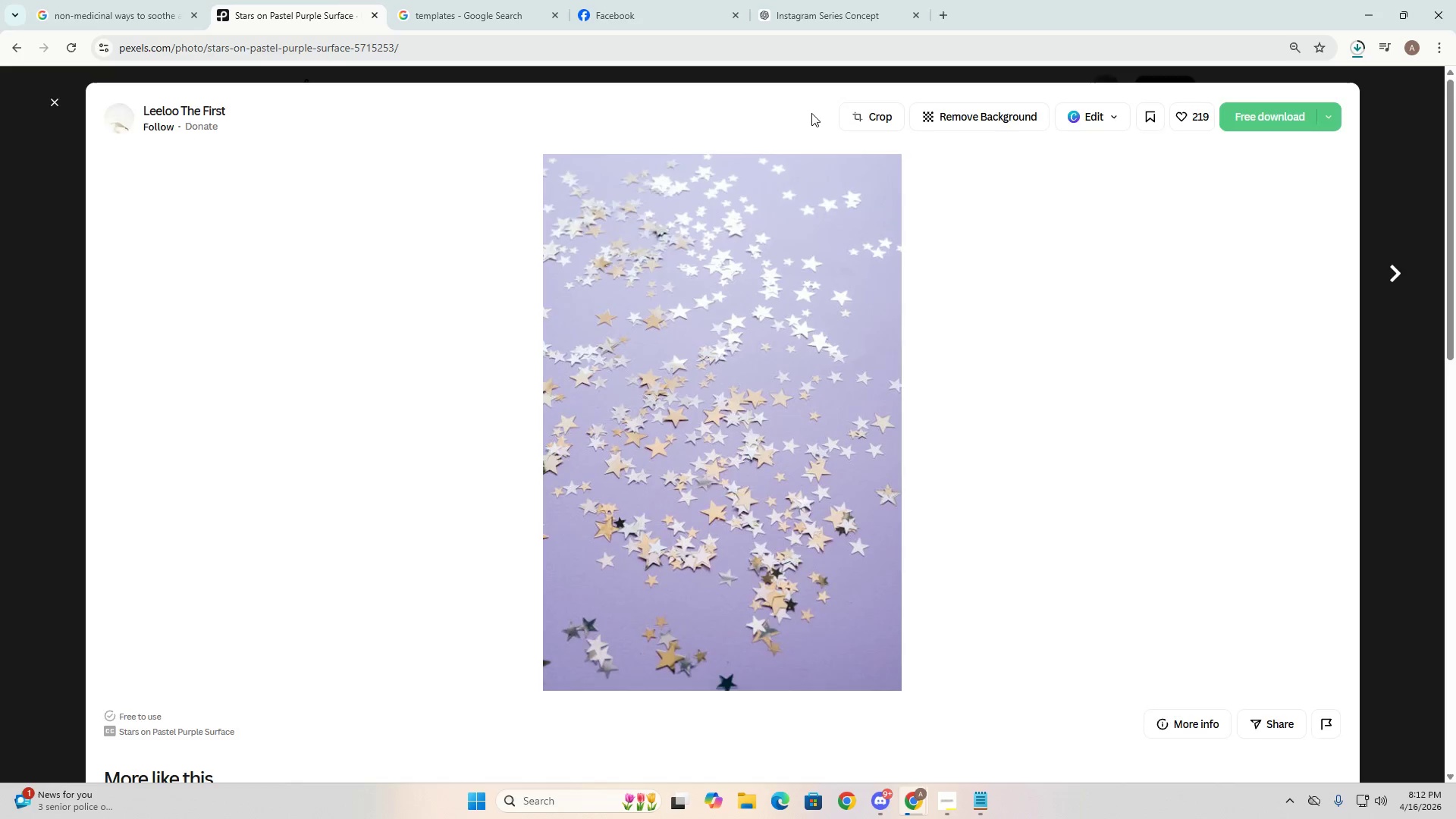 
left_click([440, 0])
 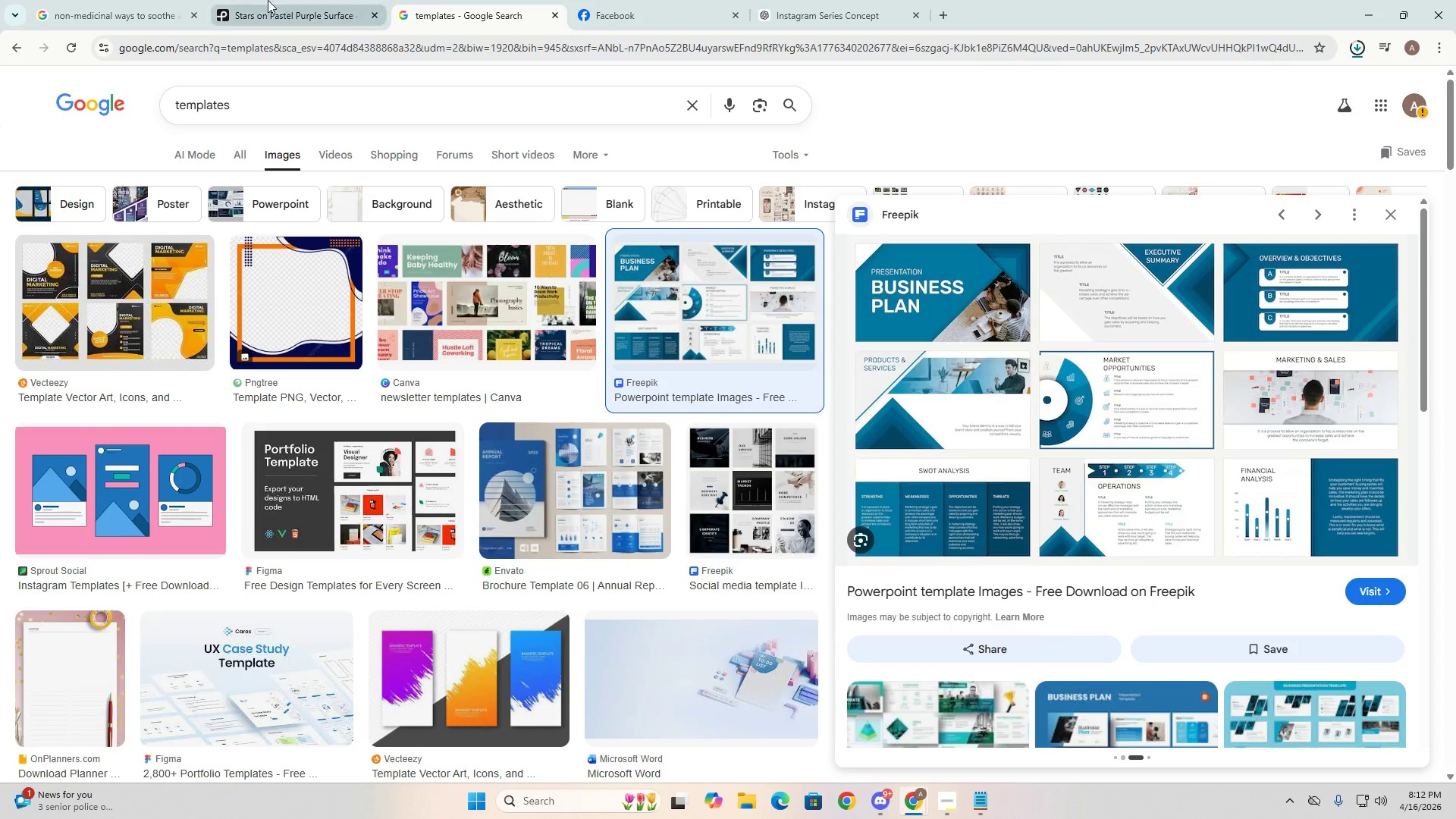 
left_click([148, 0])
 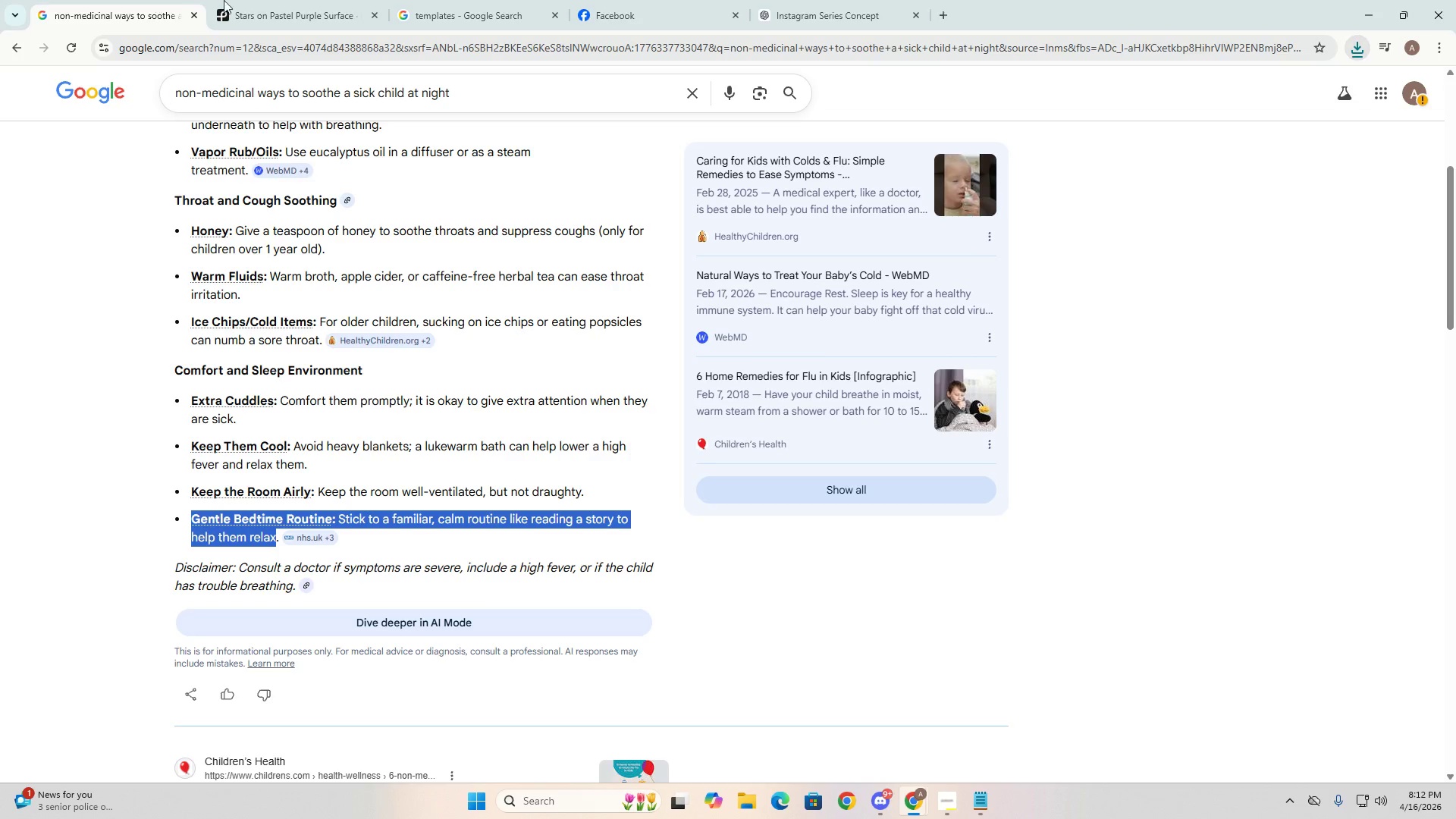 
key(Alt+Tab)
 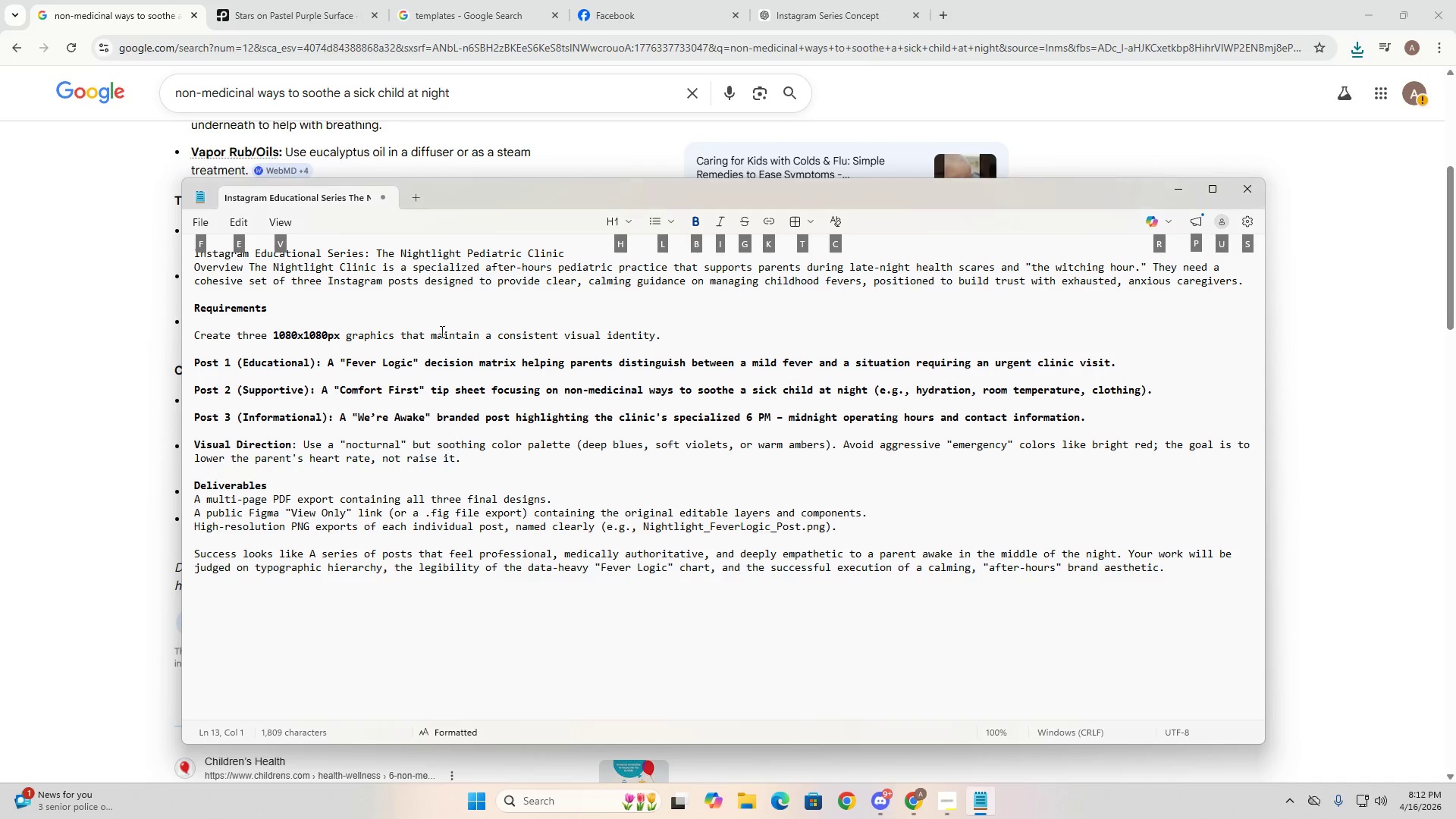 
key(Alt+AltLeft)
 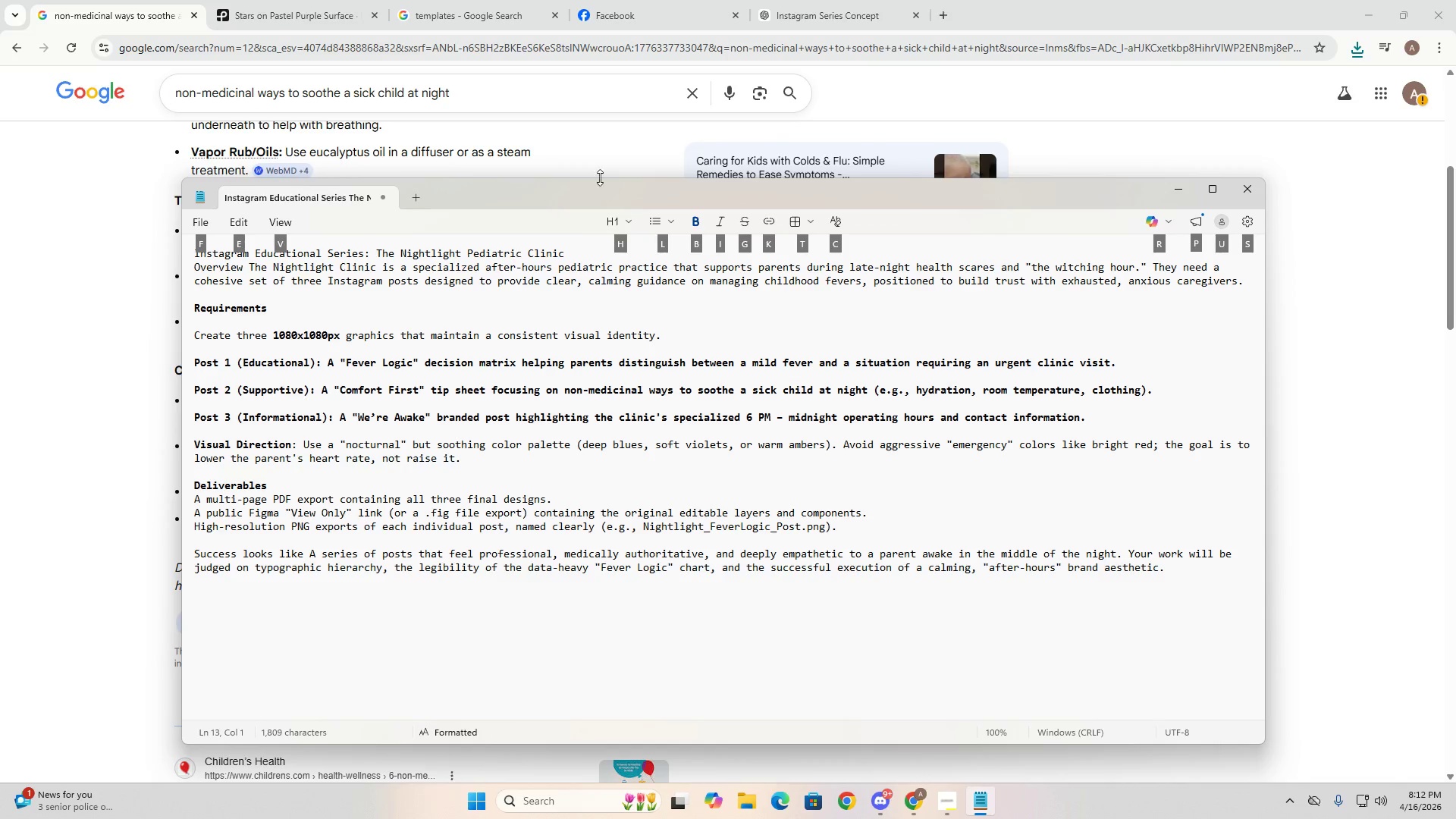 
key(Alt+Tab)
 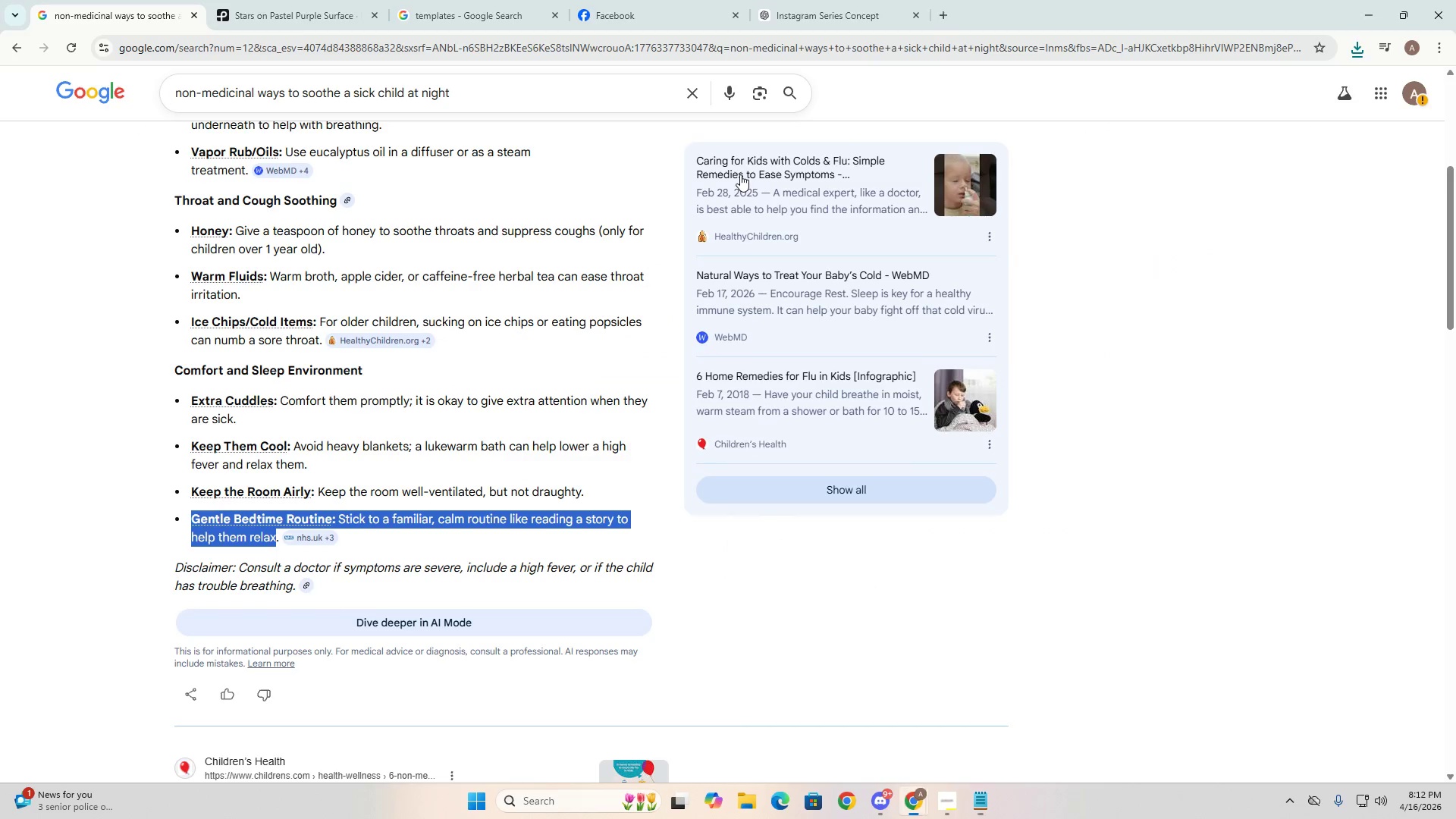 
key(Alt+Tab)
 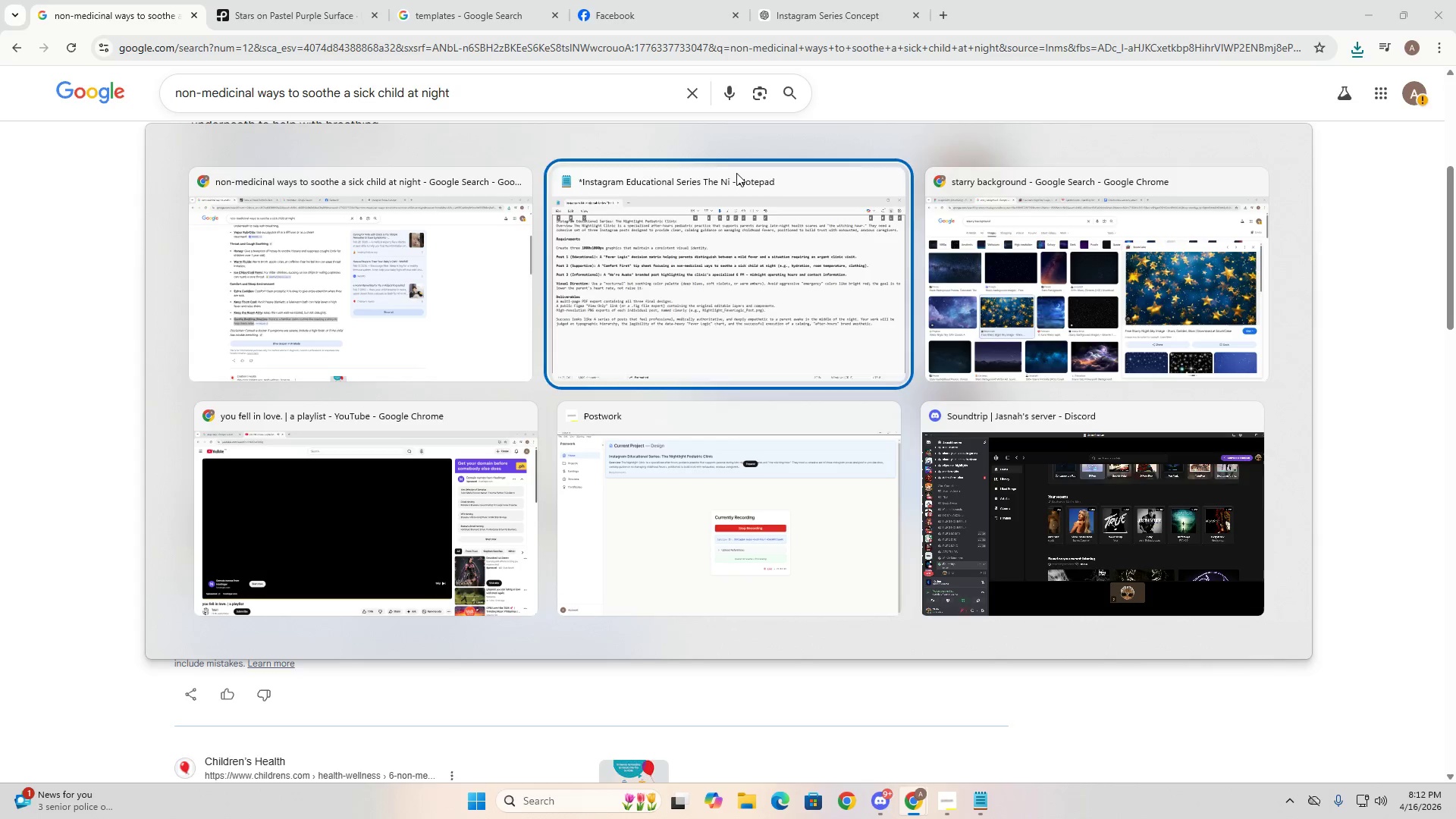 
key(Alt+Tab)
 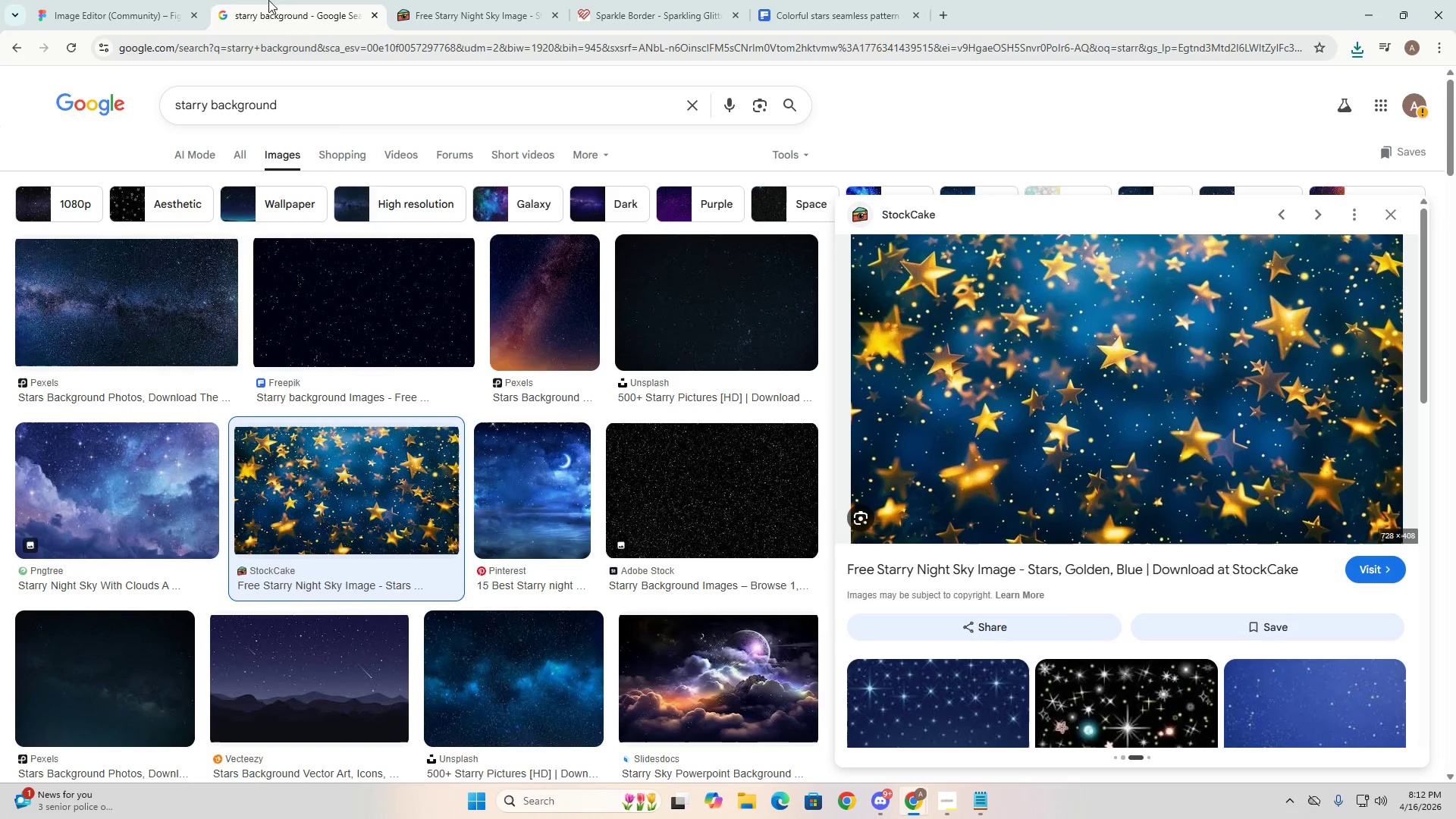 
left_click([132, 0])
 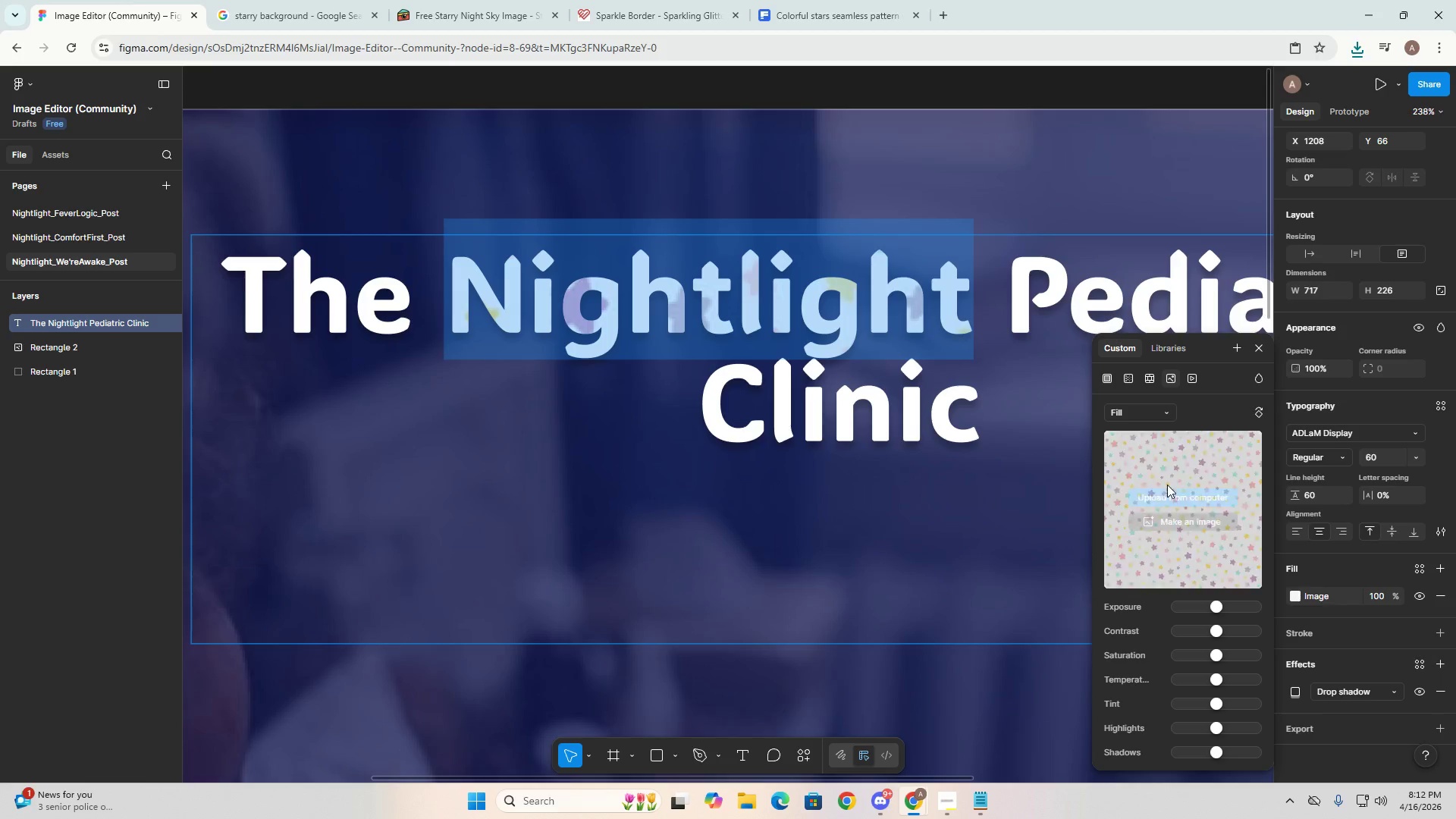 
left_click([1178, 498])
 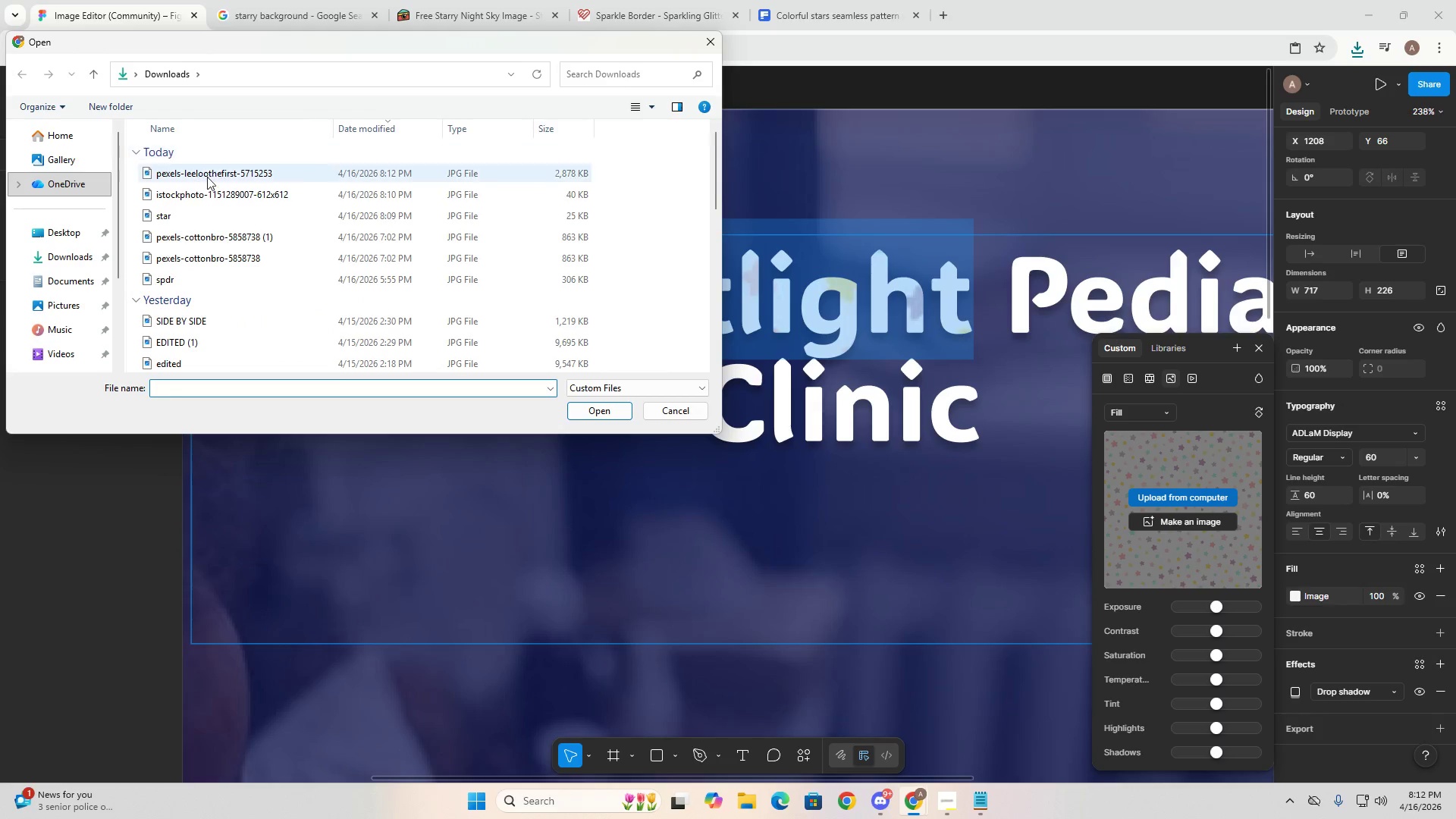 
left_click([198, 193])
 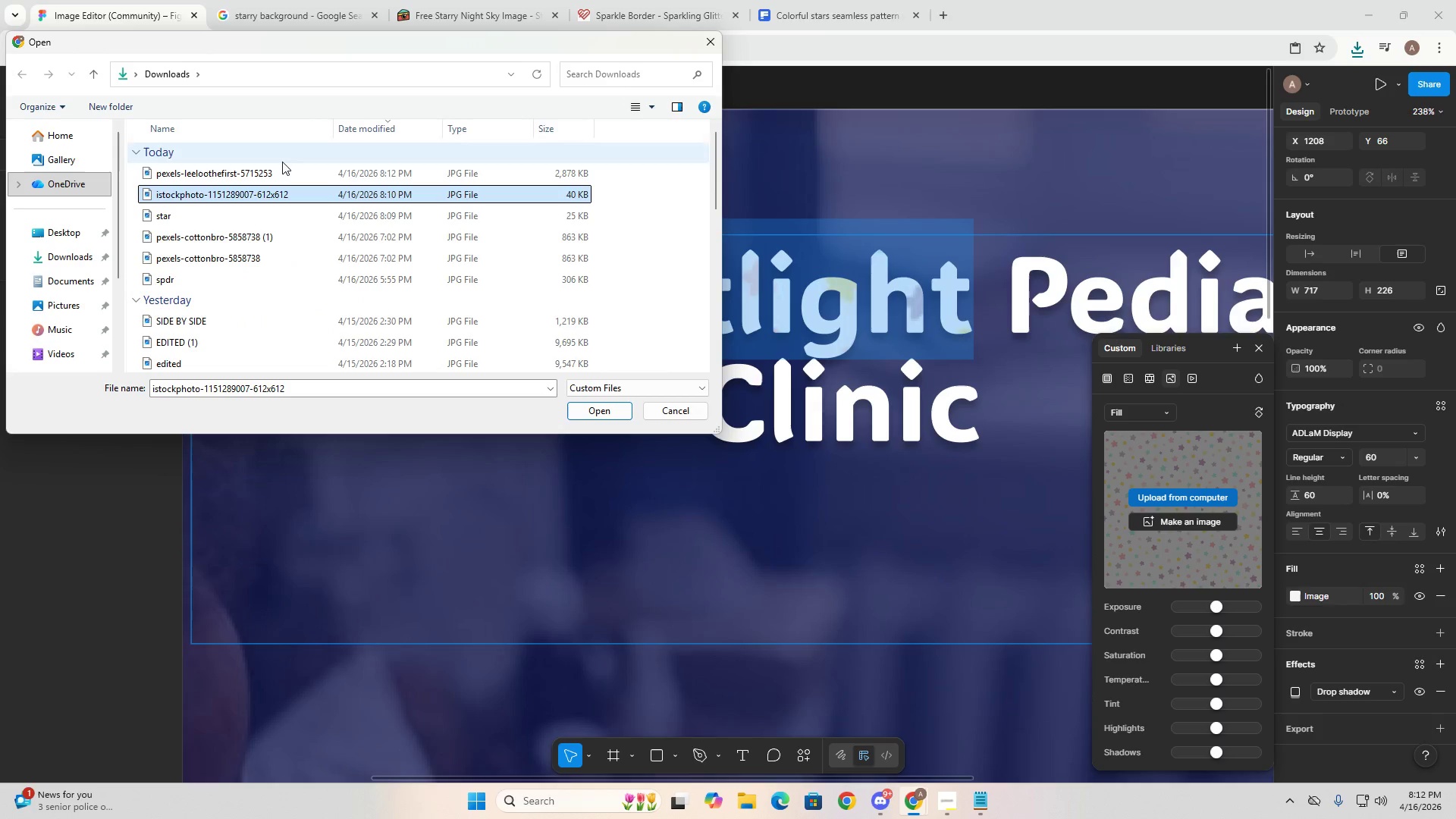 
left_click([257, 179])
 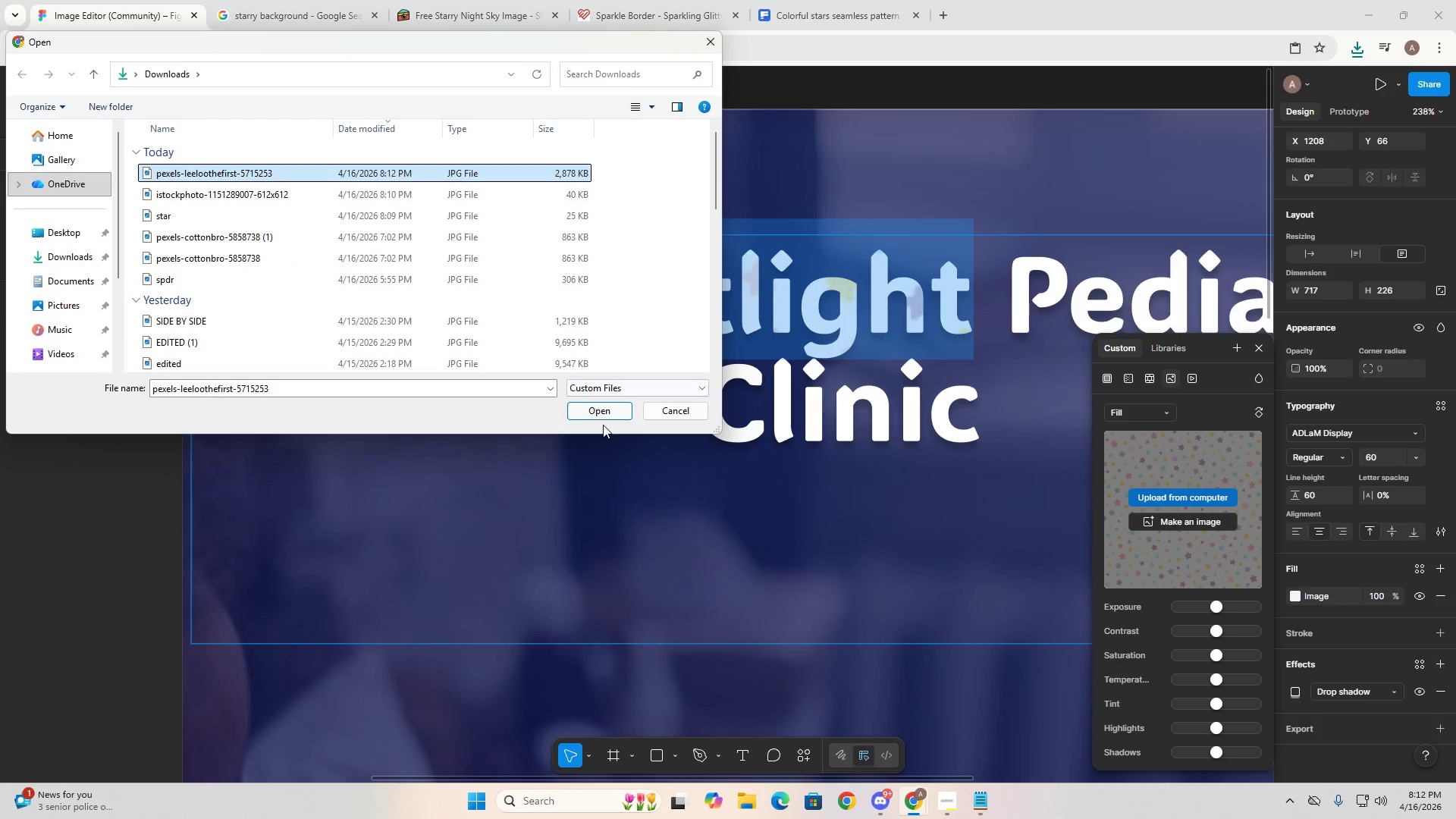 
left_click([602, 410])
 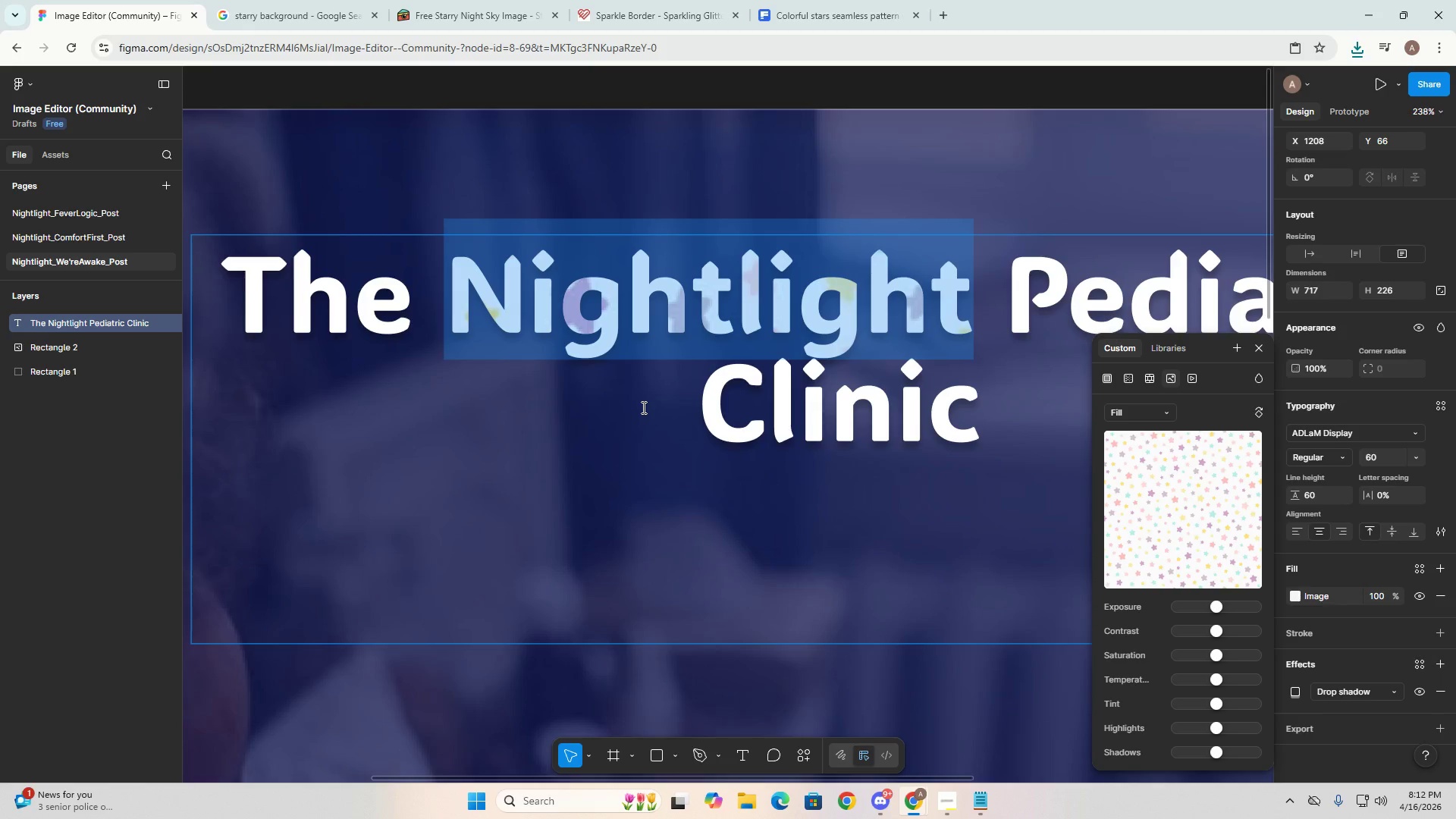 
left_click([741, 304])
 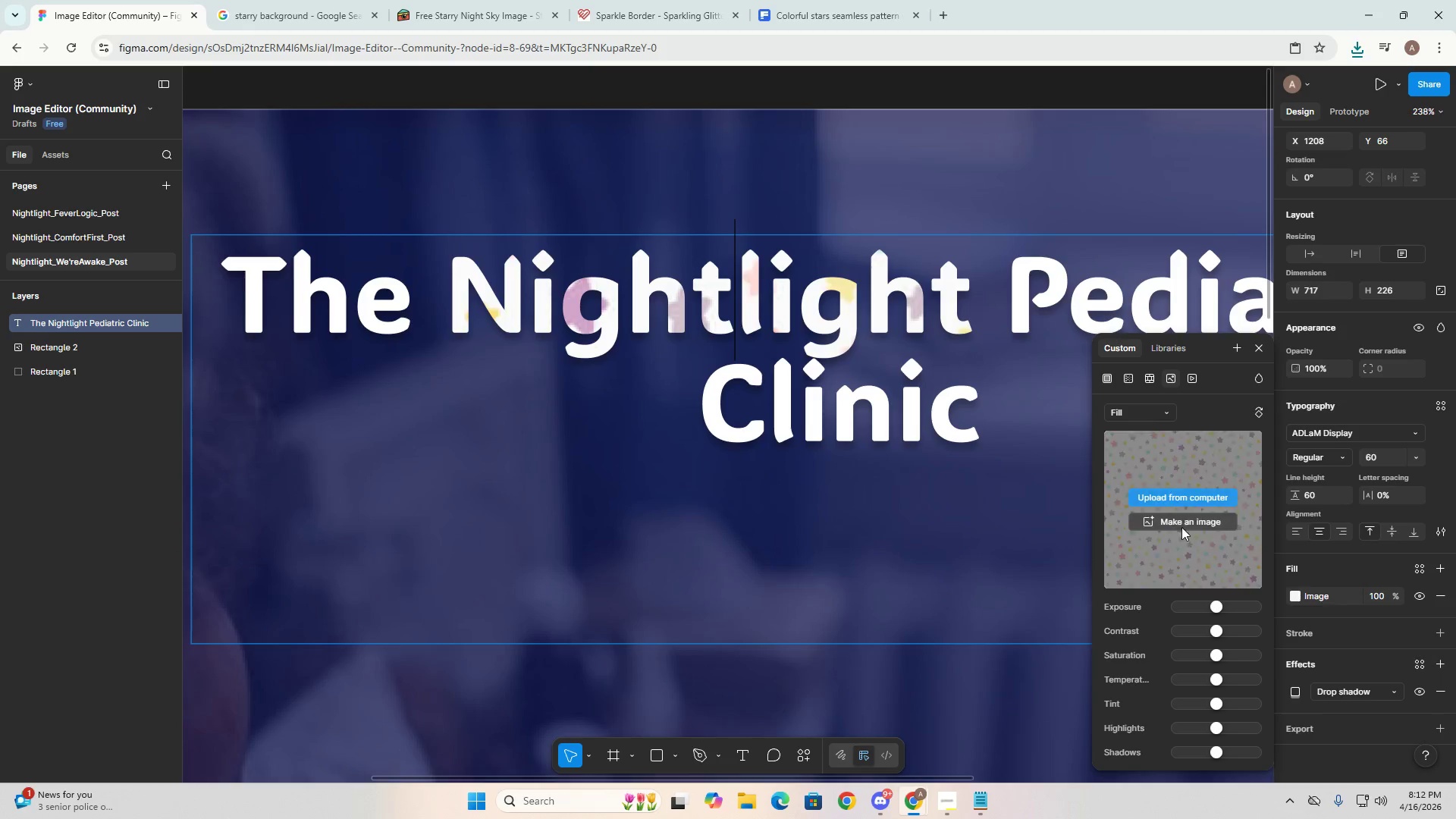 
left_click([1173, 531])
 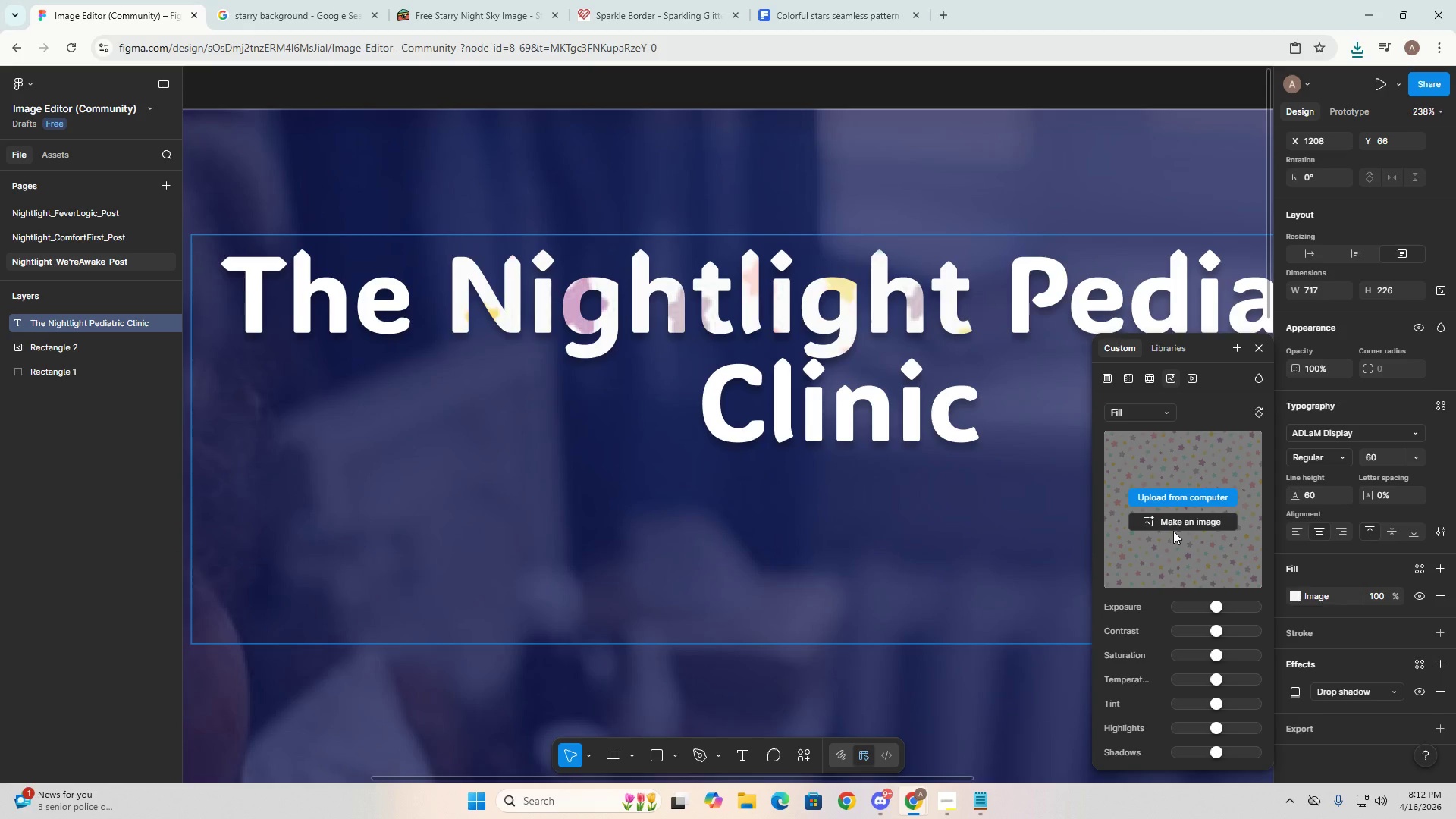 
hold_key(key=ControlLeft, duration=0.45)
 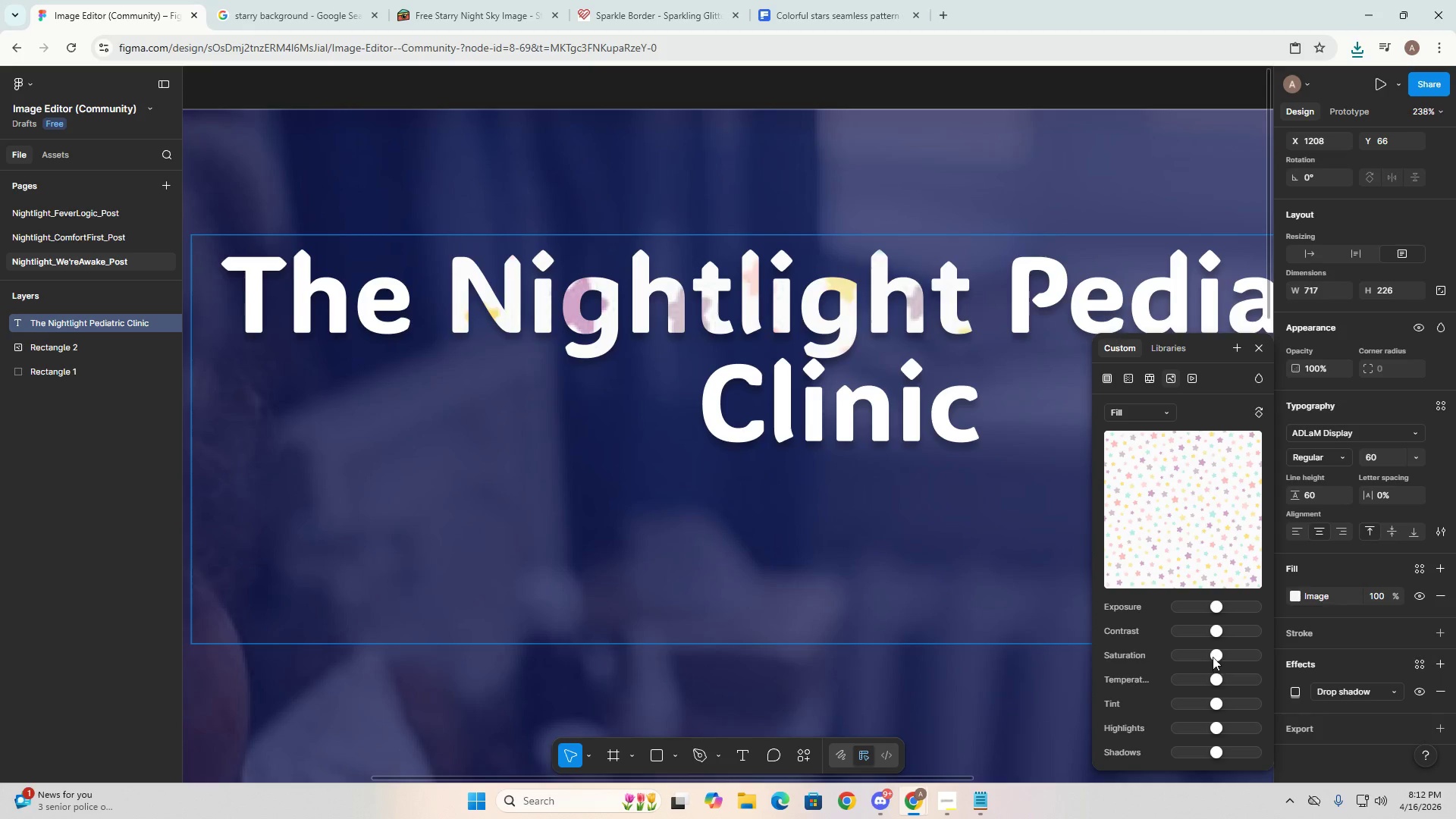 
left_click_drag(start_coordinate=[1217, 604], to_coordinate=[1269, 607])
 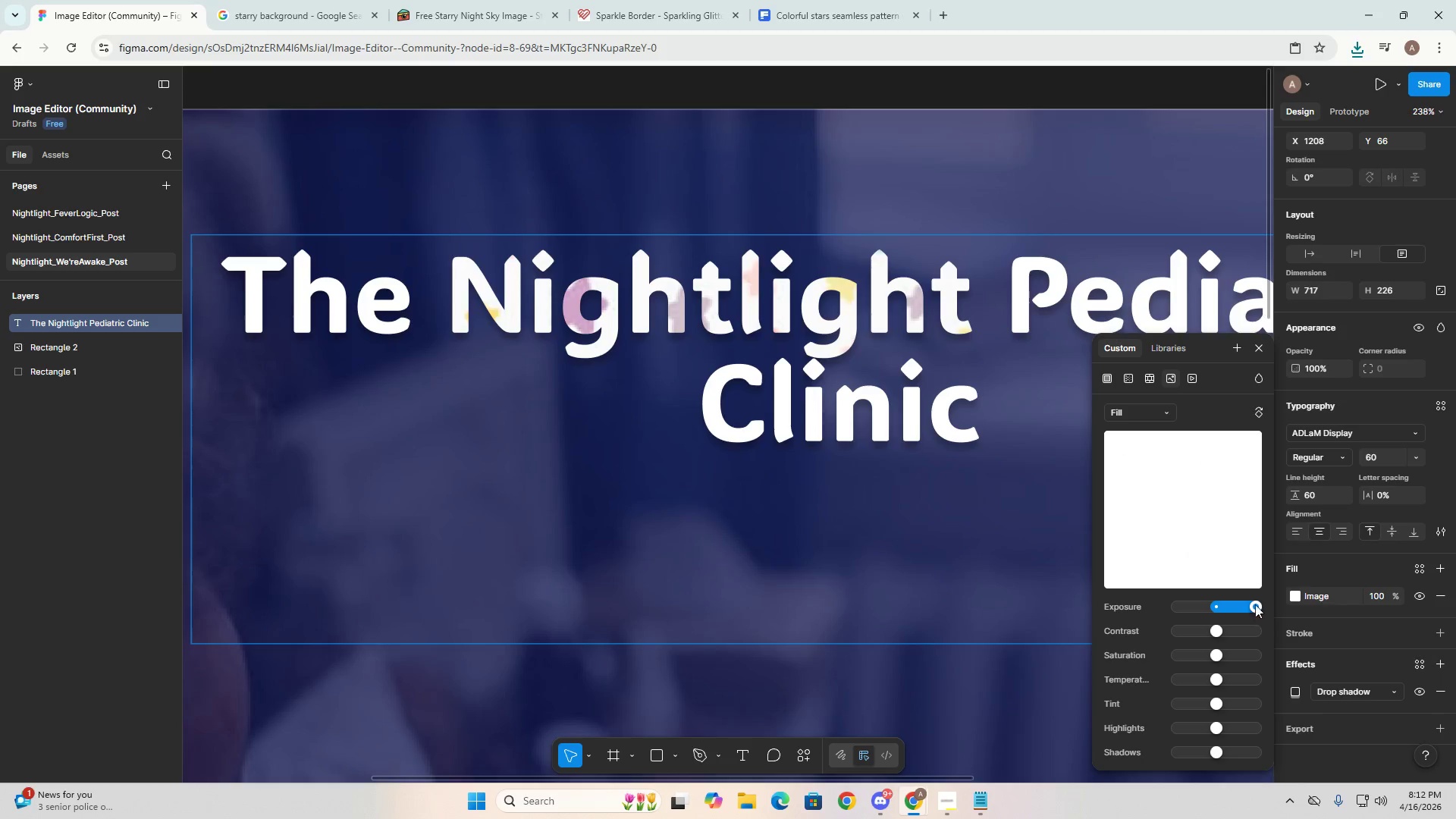 
left_click_drag(start_coordinate=[1257, 603], to_coordinate=[1148, 604])
 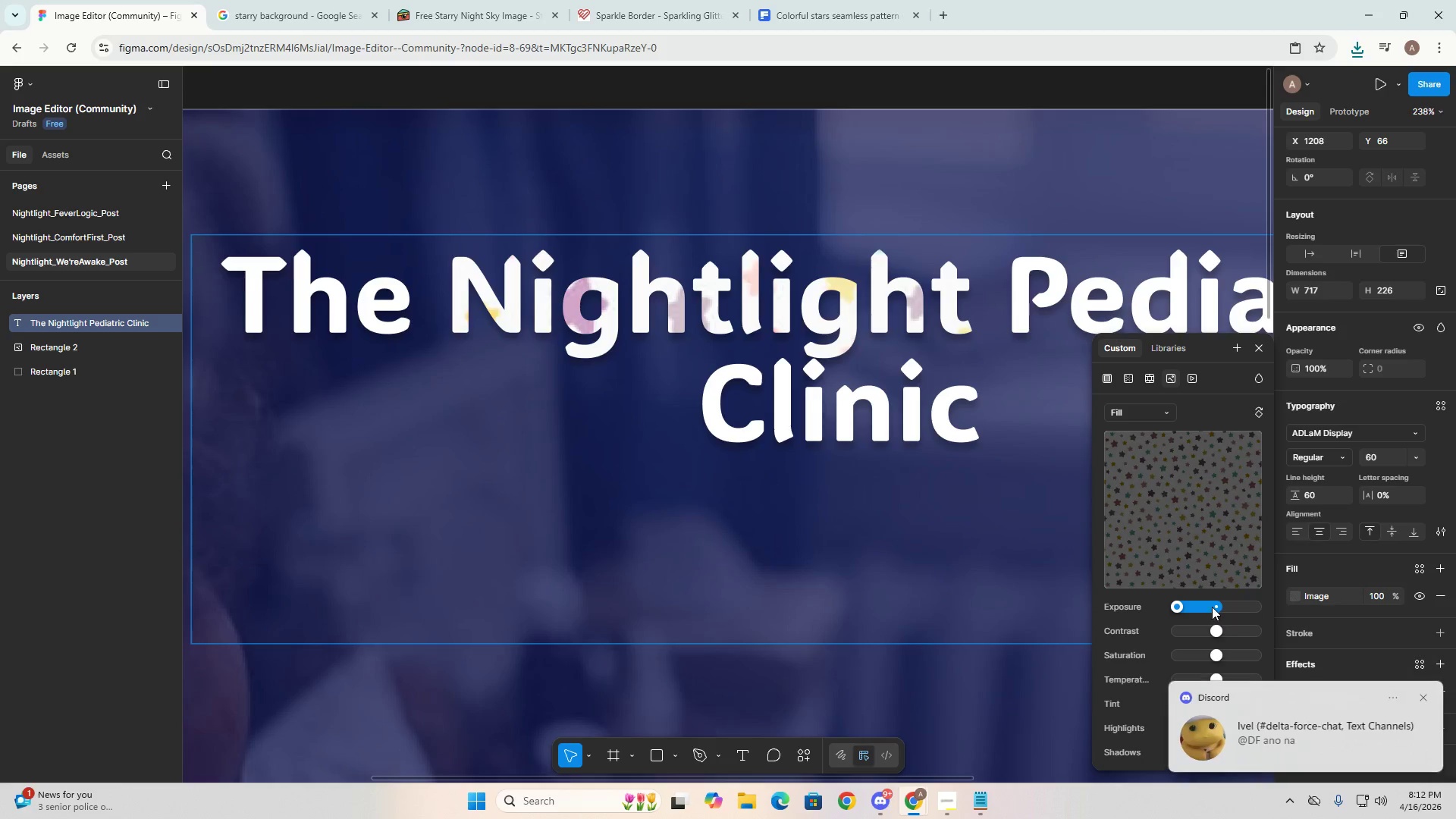 
left_click([1213, 605])
 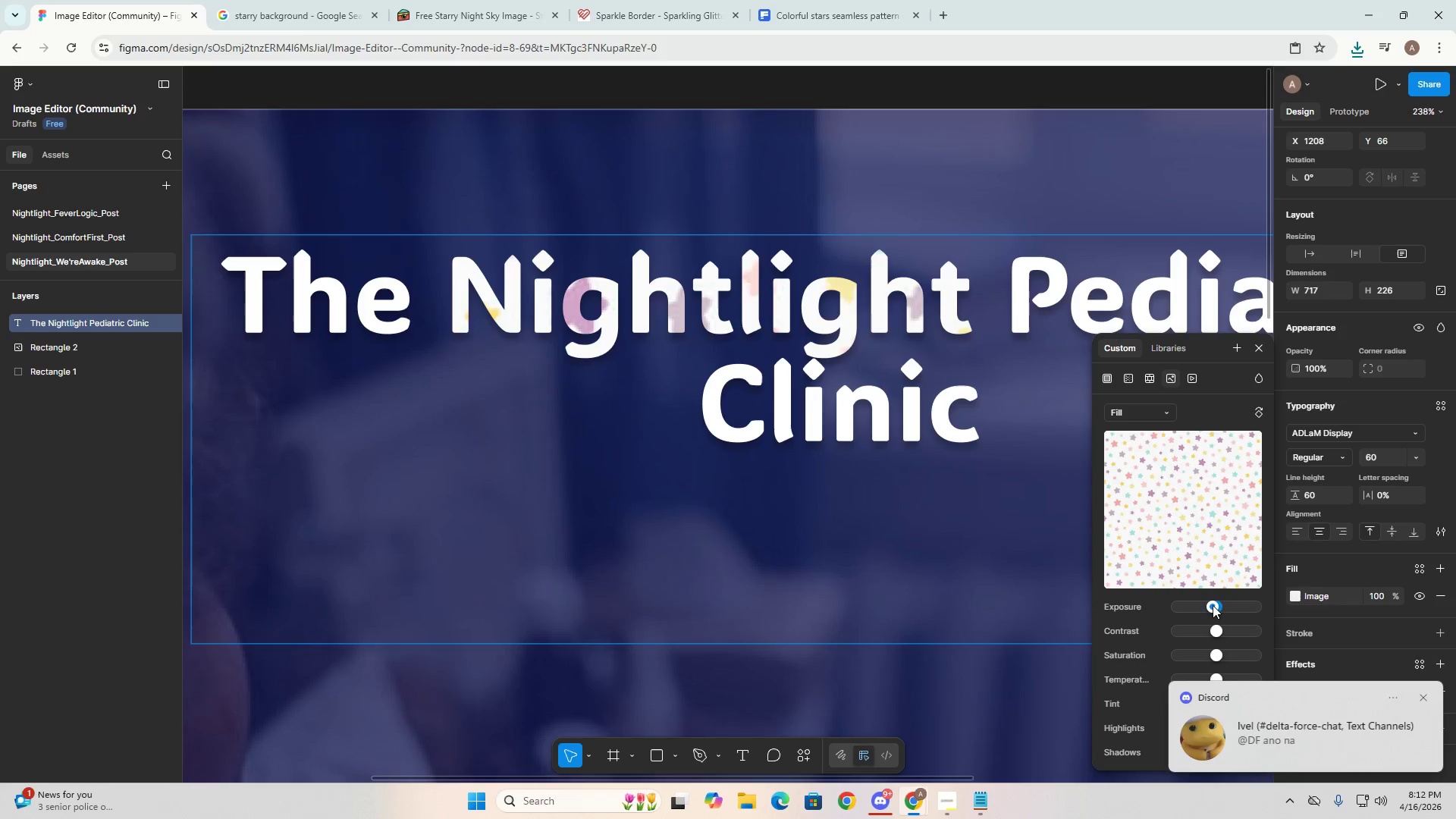 
left_click_drag(start_coordinate=[1210, 605], to_coordinate=[1218, 610])
 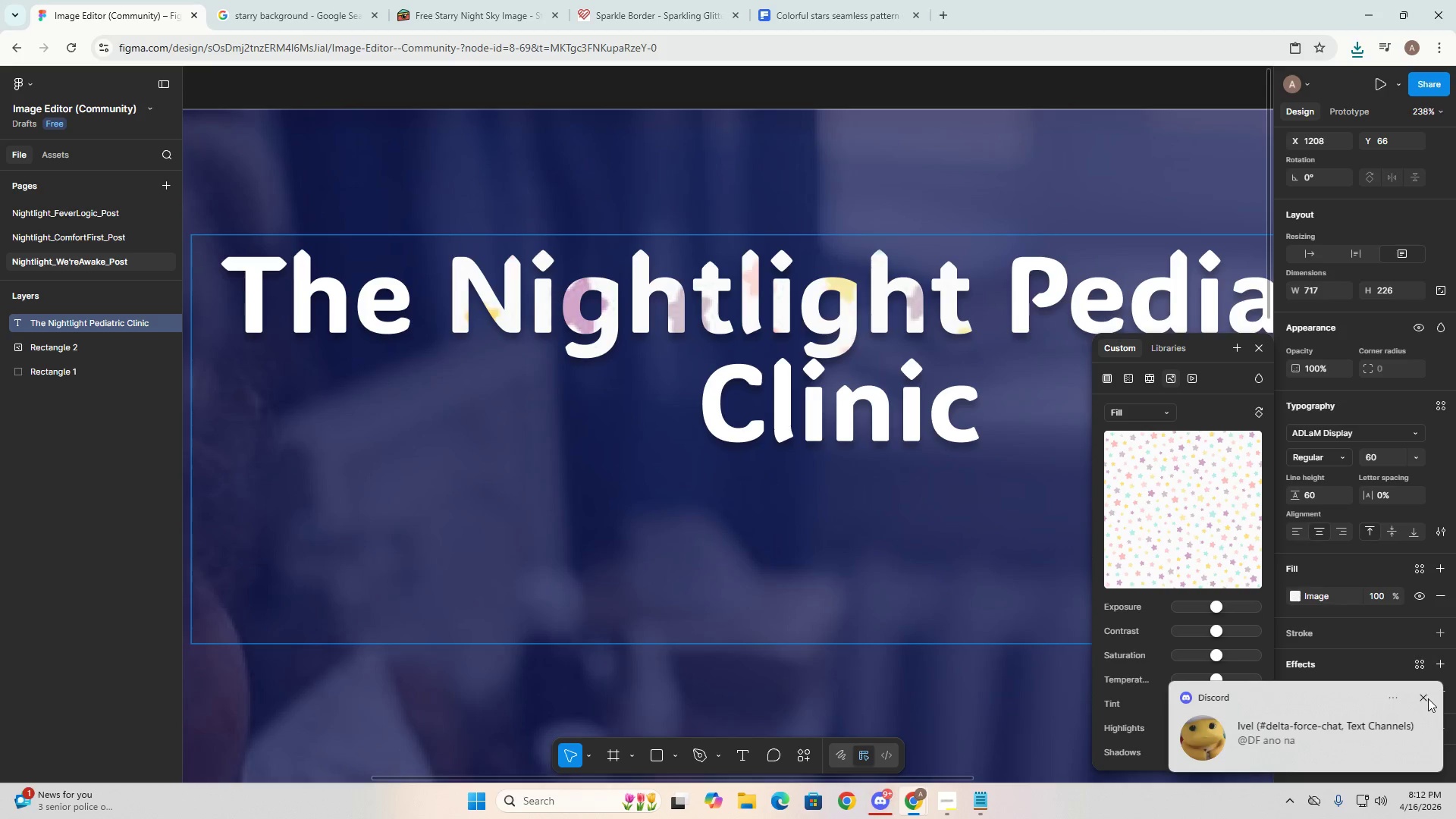 
left_click([1425, 695])
 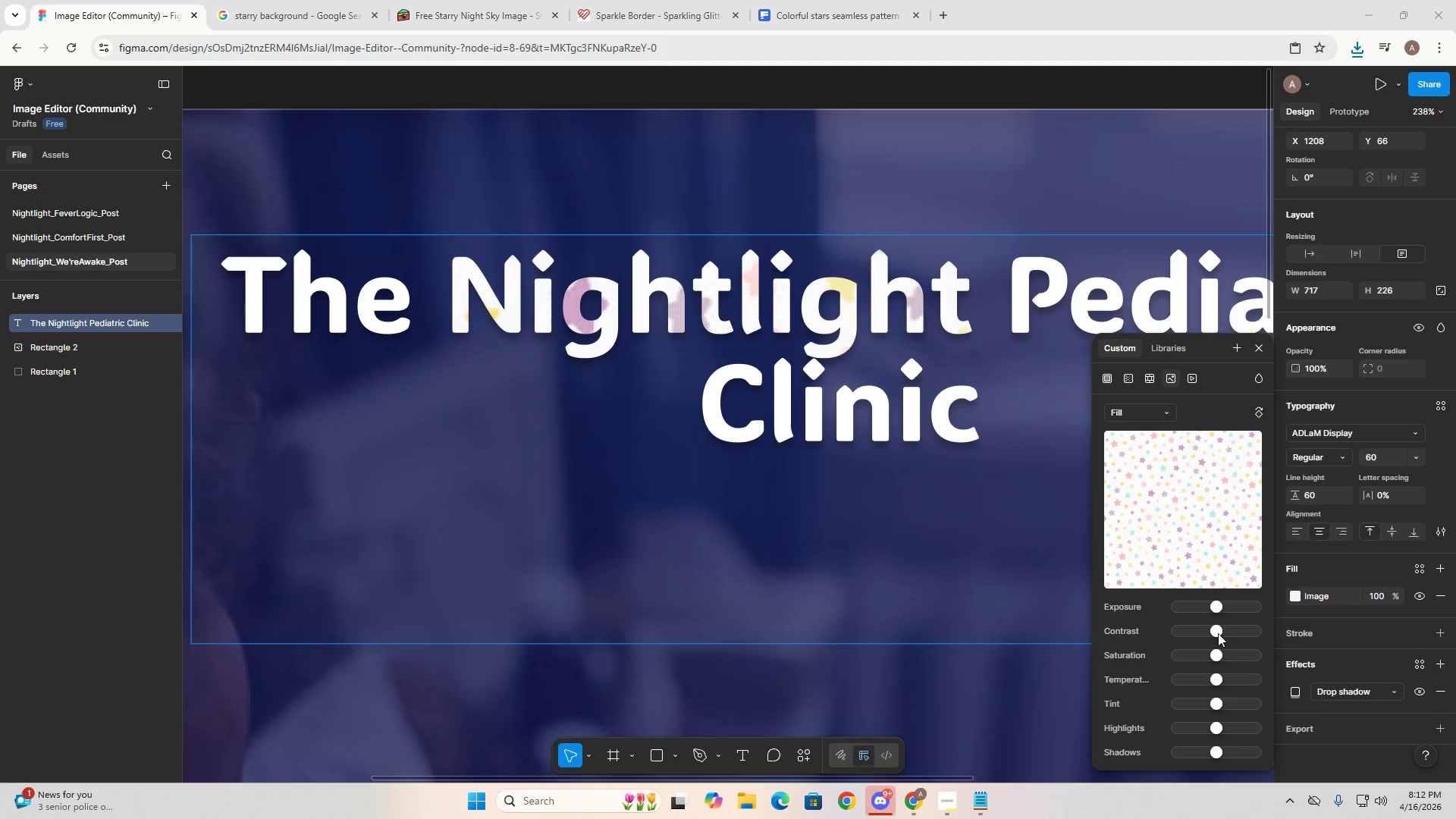 
left_click_drag(start_coordinate=[1218, 633], to_coordinate=[1239, 633])
 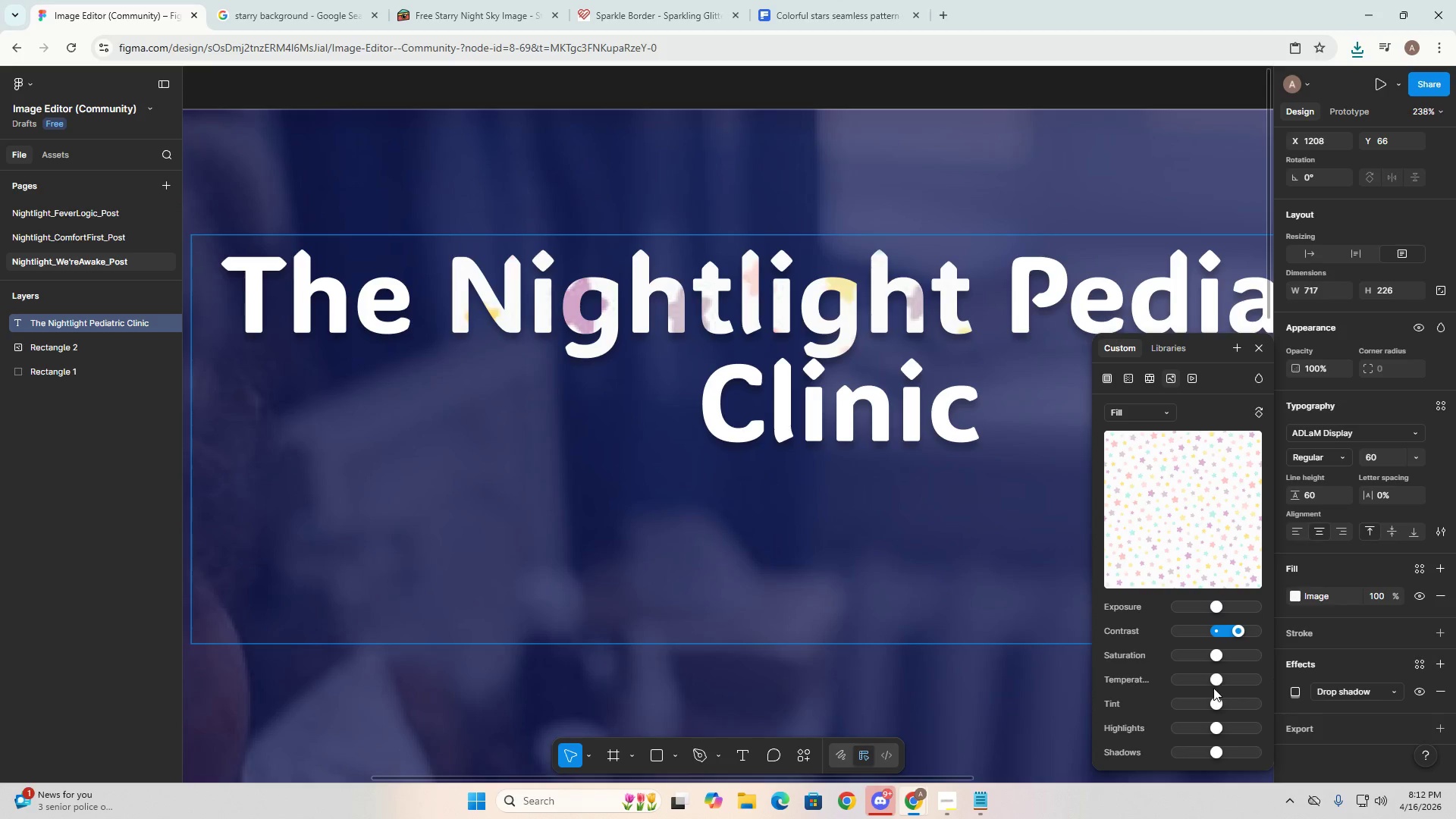 
left_click_drag(start_coordinate=[1214, 659], to_coordinate=[1250, 659])
 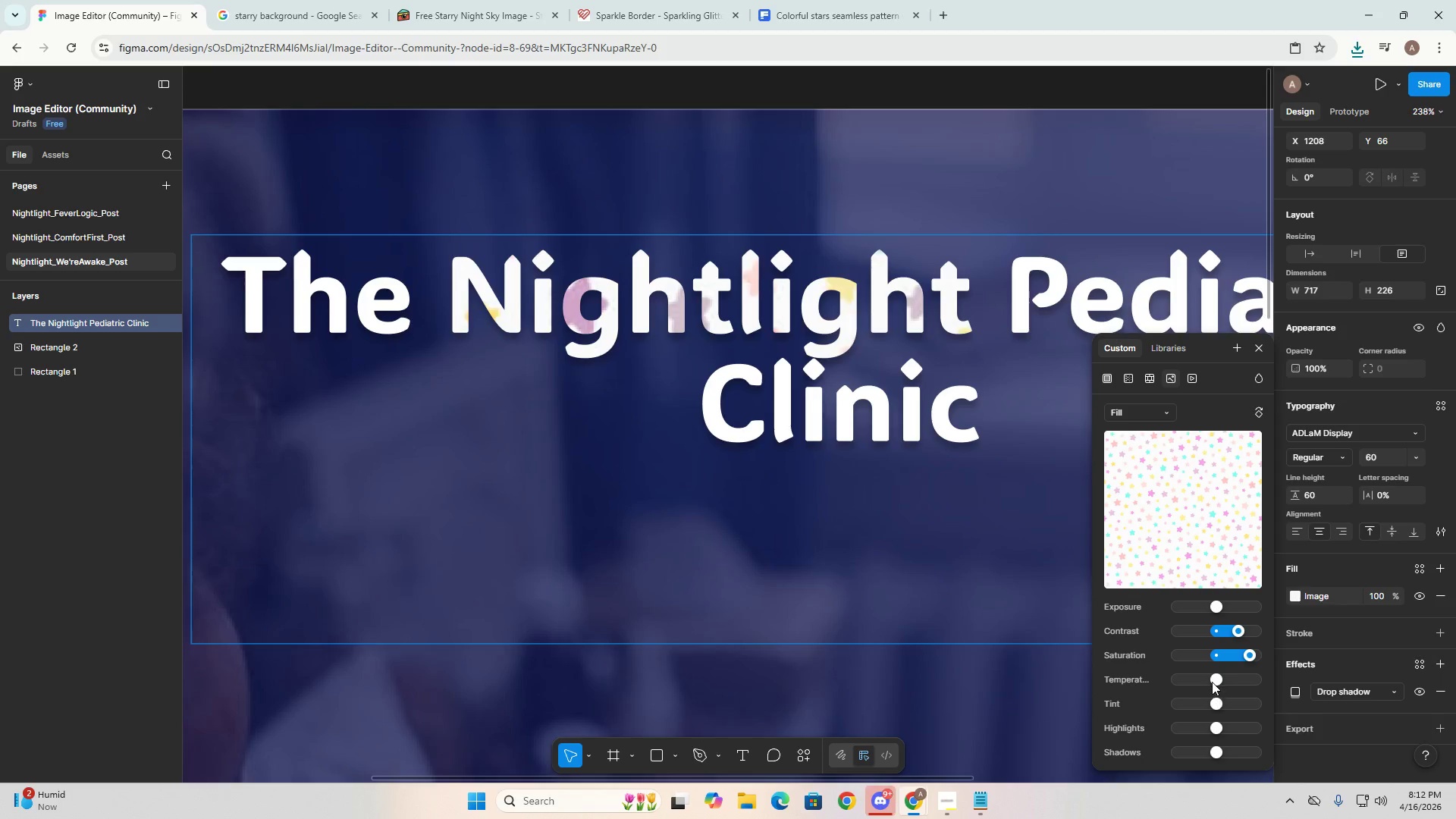 
left_click_drag(start_coordinate=[1213, 679], to_coordinate=[1173, 679])
 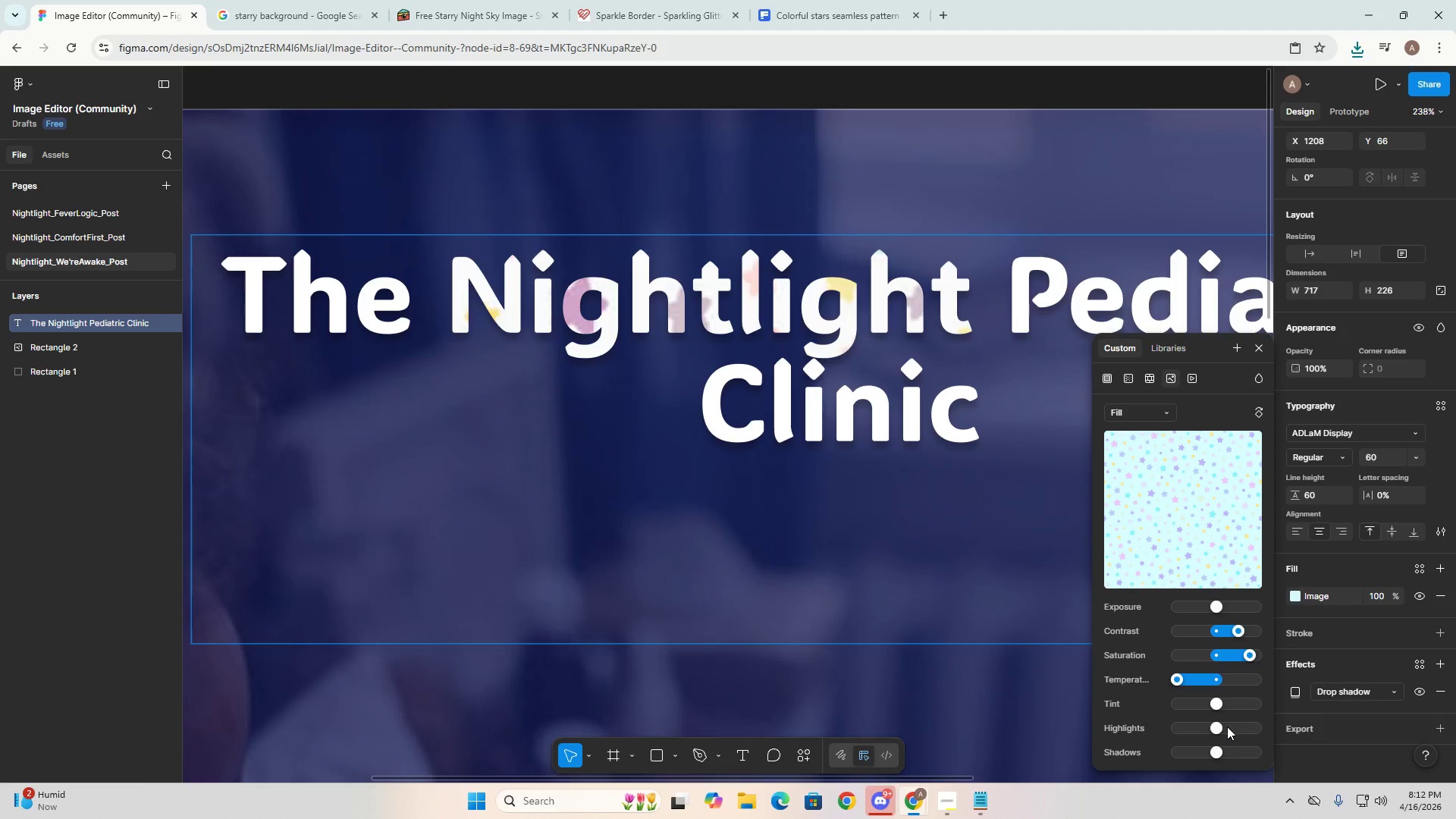 
left_click_drag(start_coordinate=[1217, 704], to_coordinate=[1232, 704])
 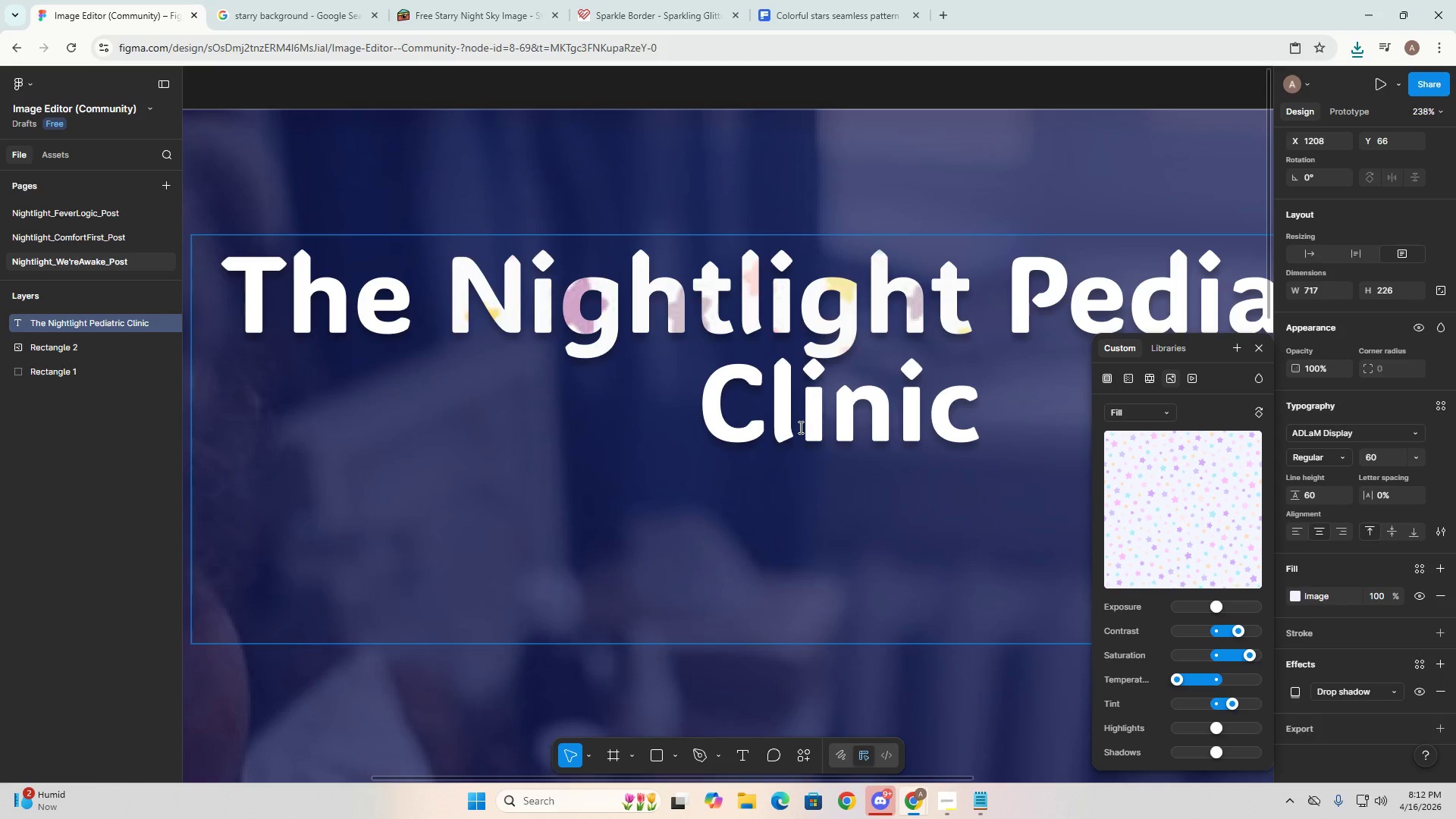 
key(Alt+AltLeft)
 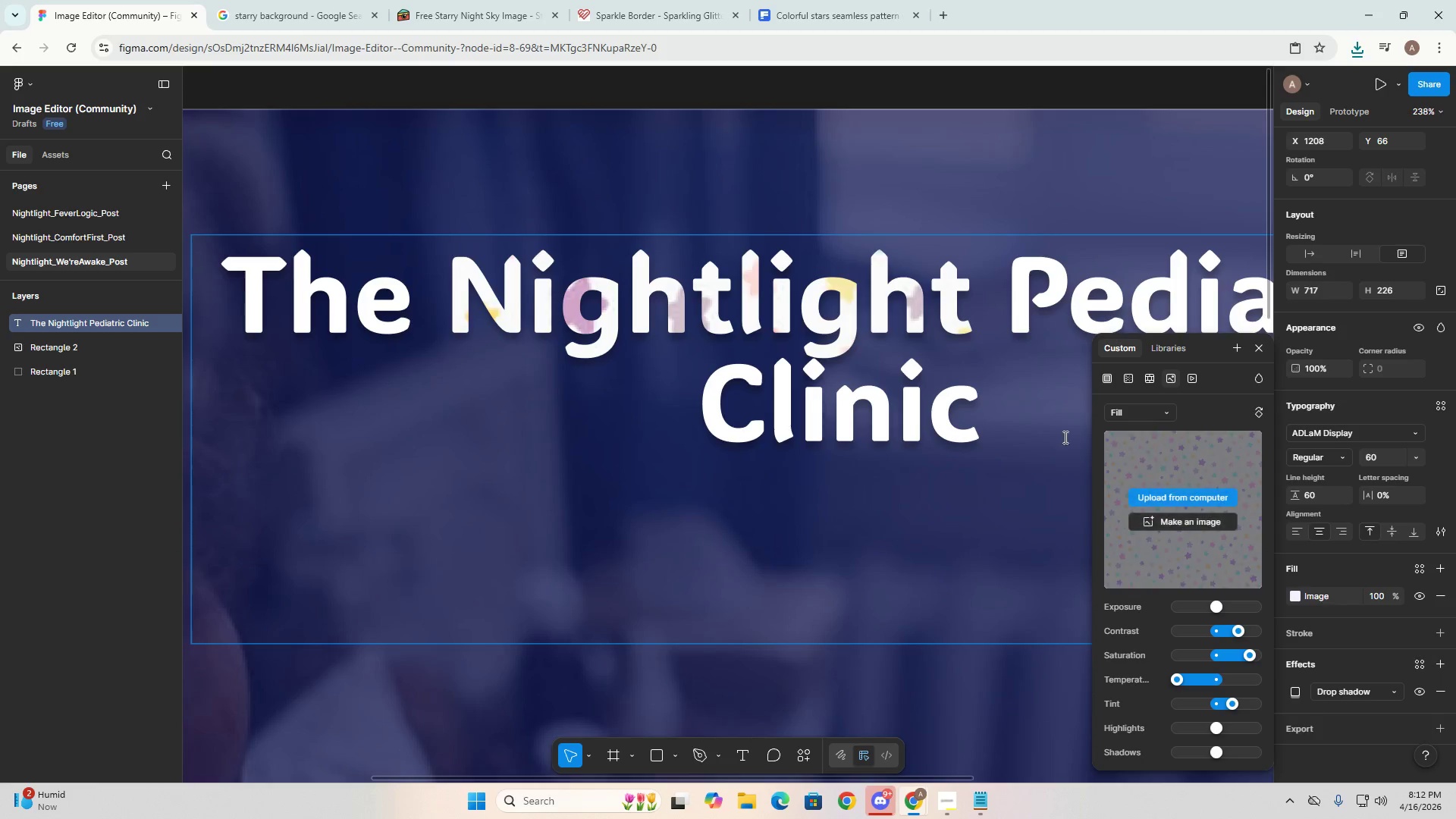 
key(Alt+Tab)
 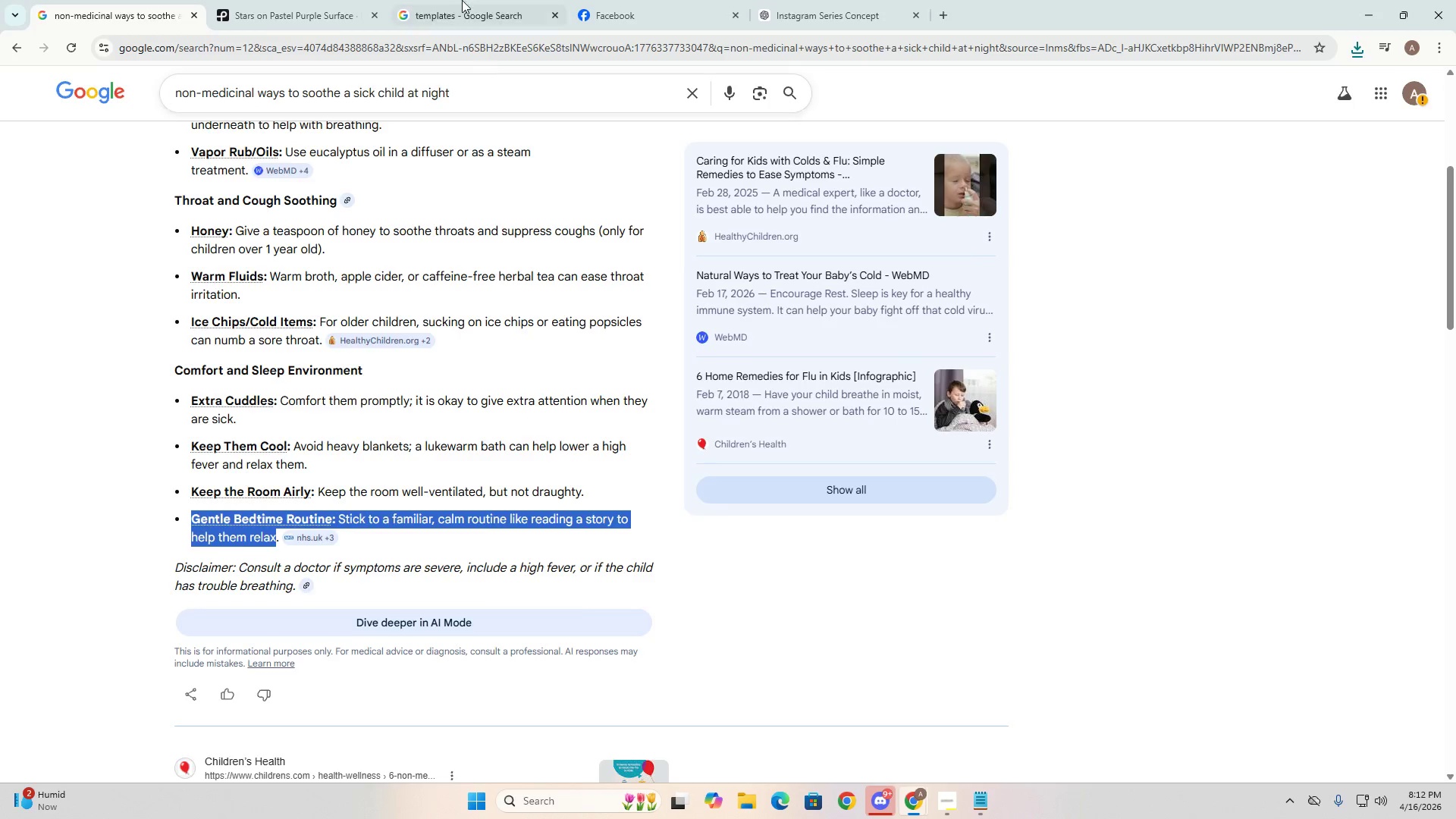 
double_click([294, 0])
 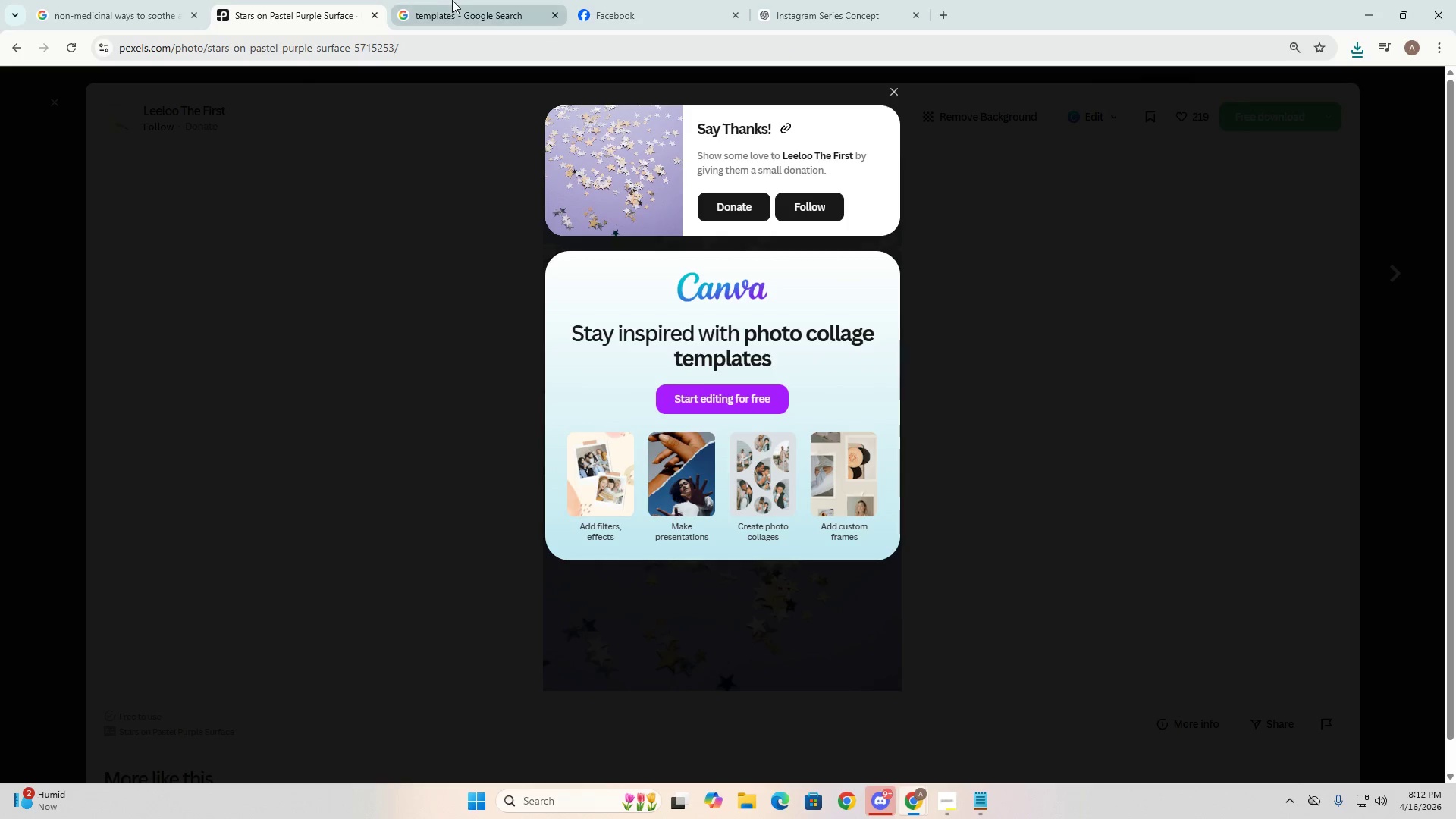 
left_click([456, 0])
 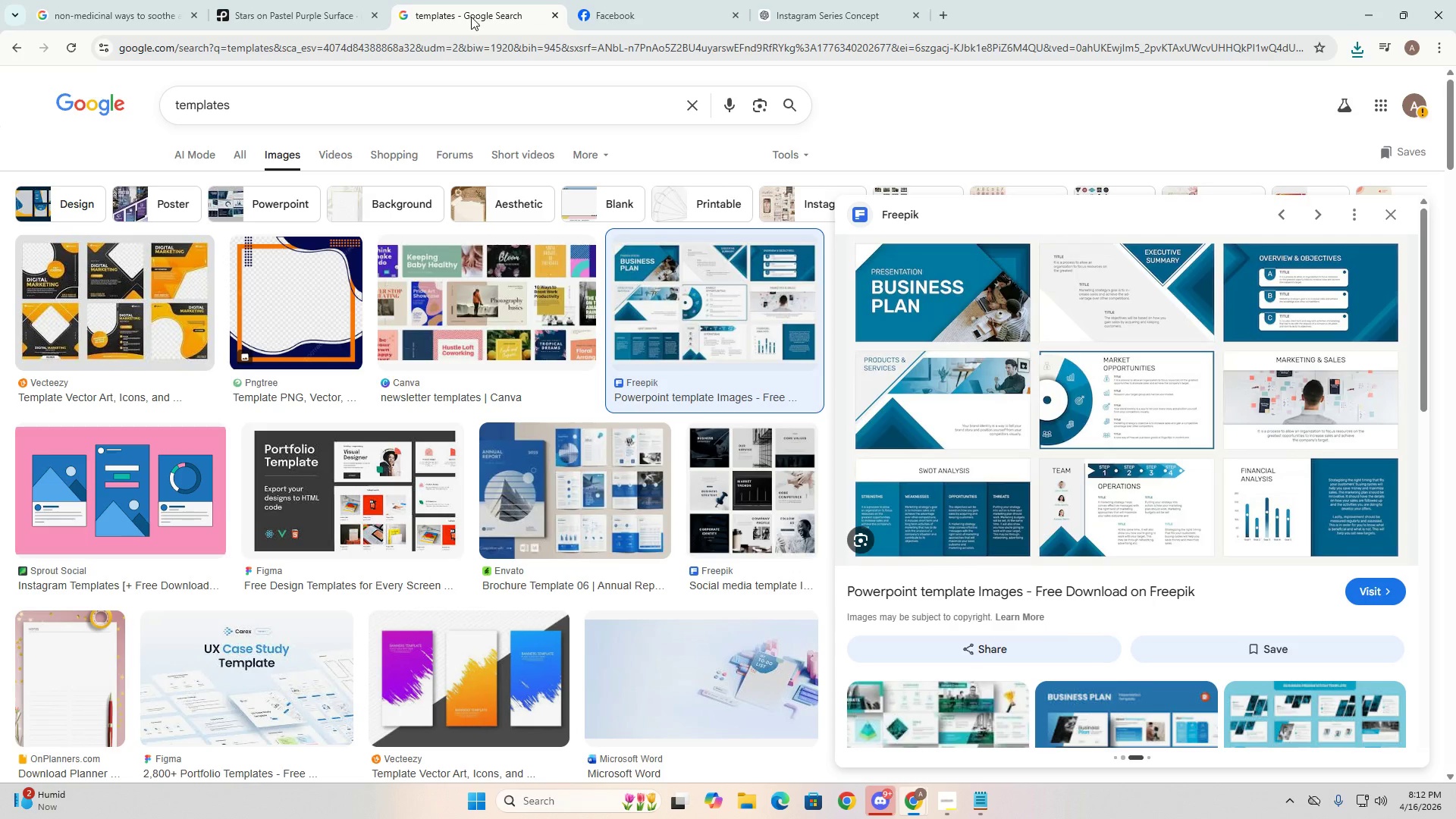 
left_click([353, 0])
 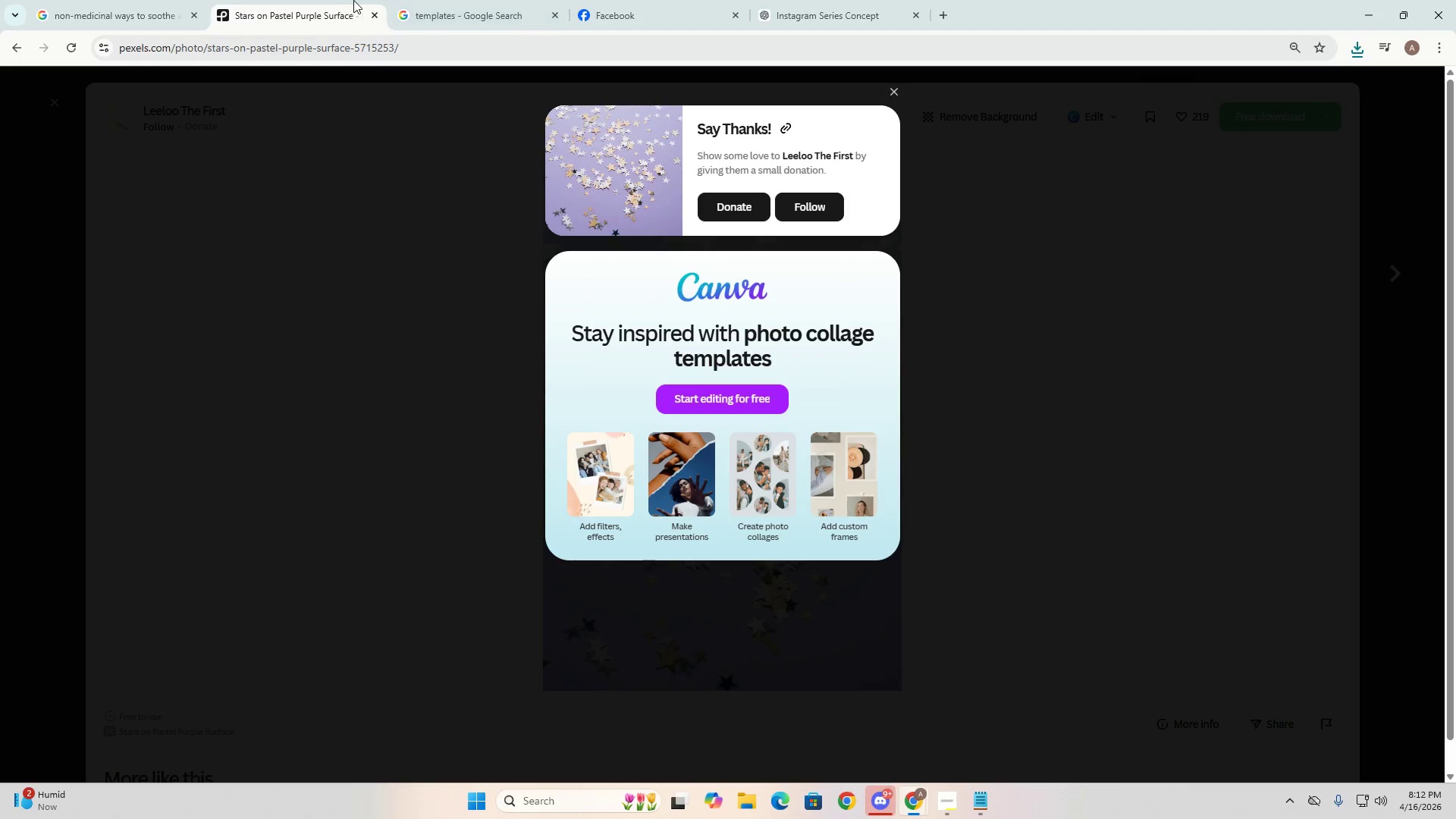 
key(Alt+AltLeft)
 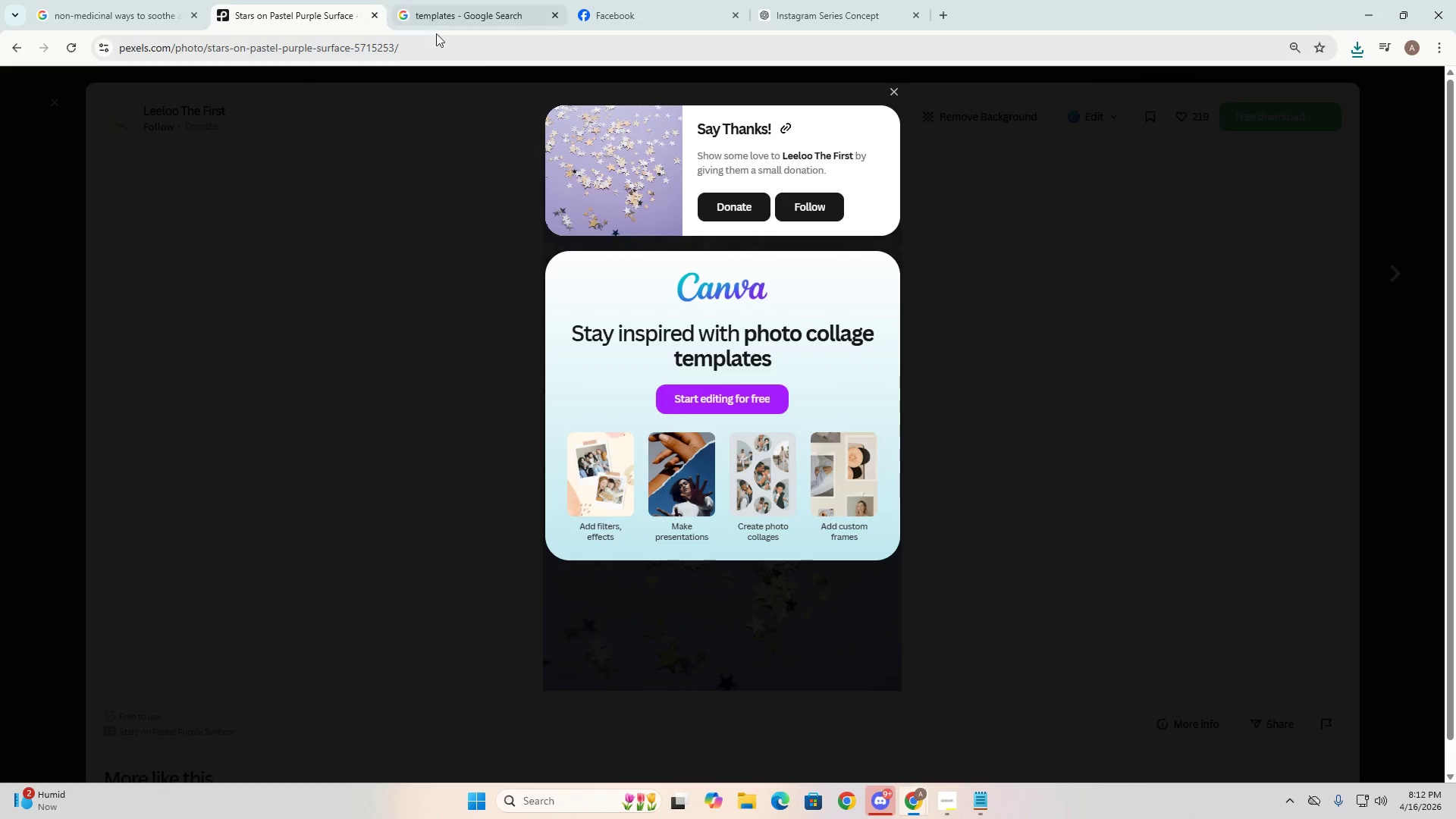 
key(Alt+Tab)
 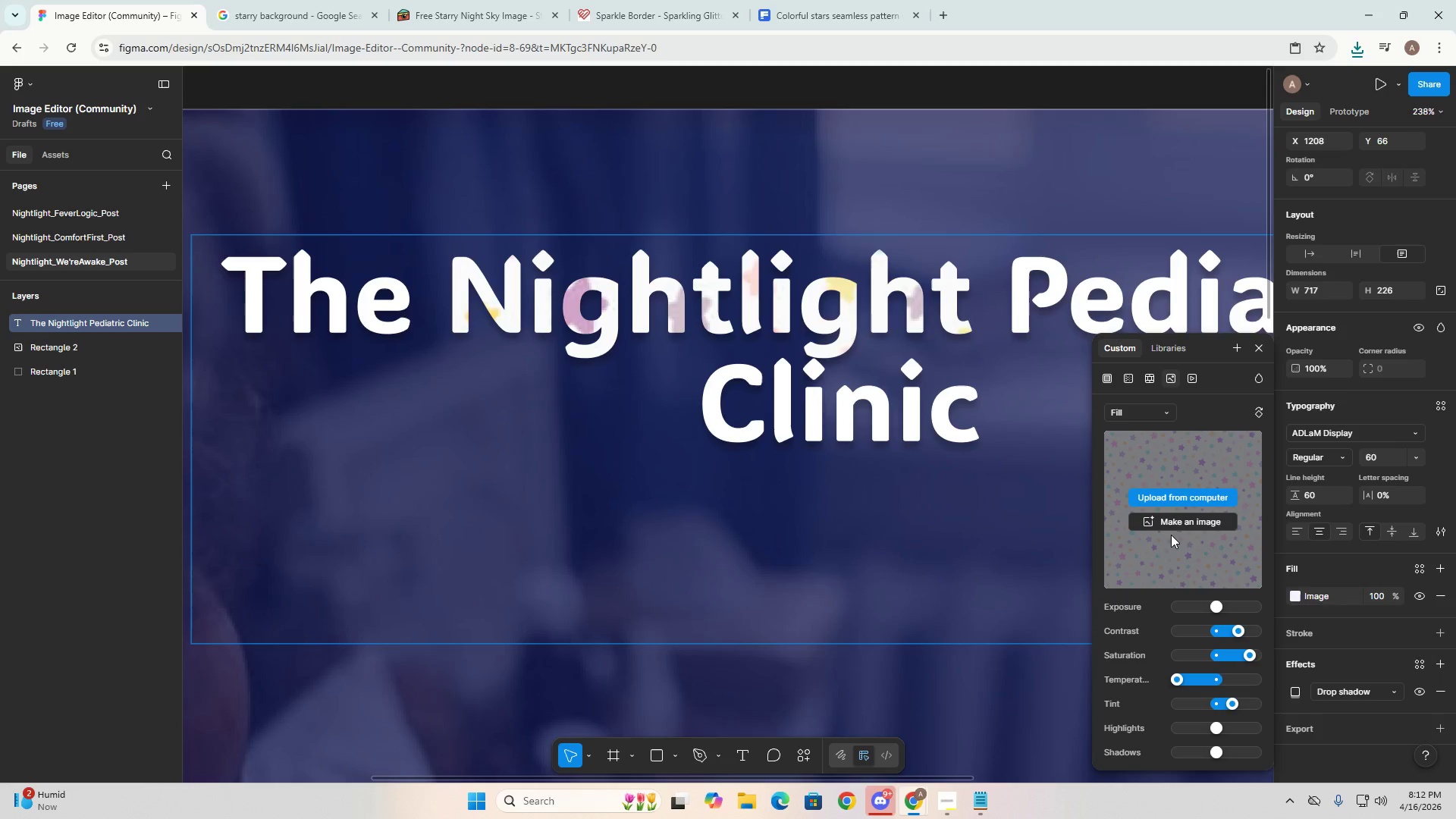 
left_click([1171, 501])
 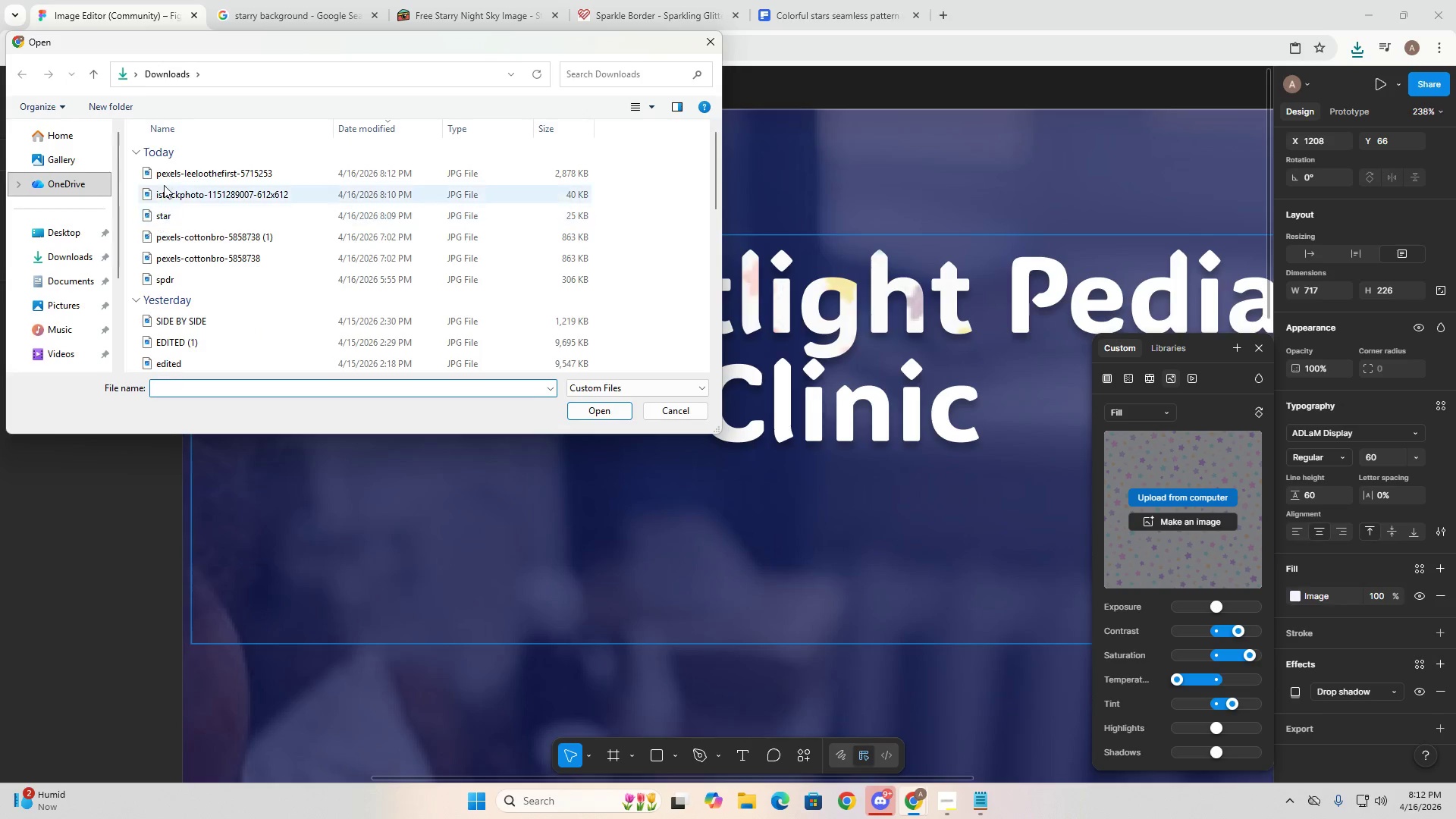 
left_click([173, 170])
 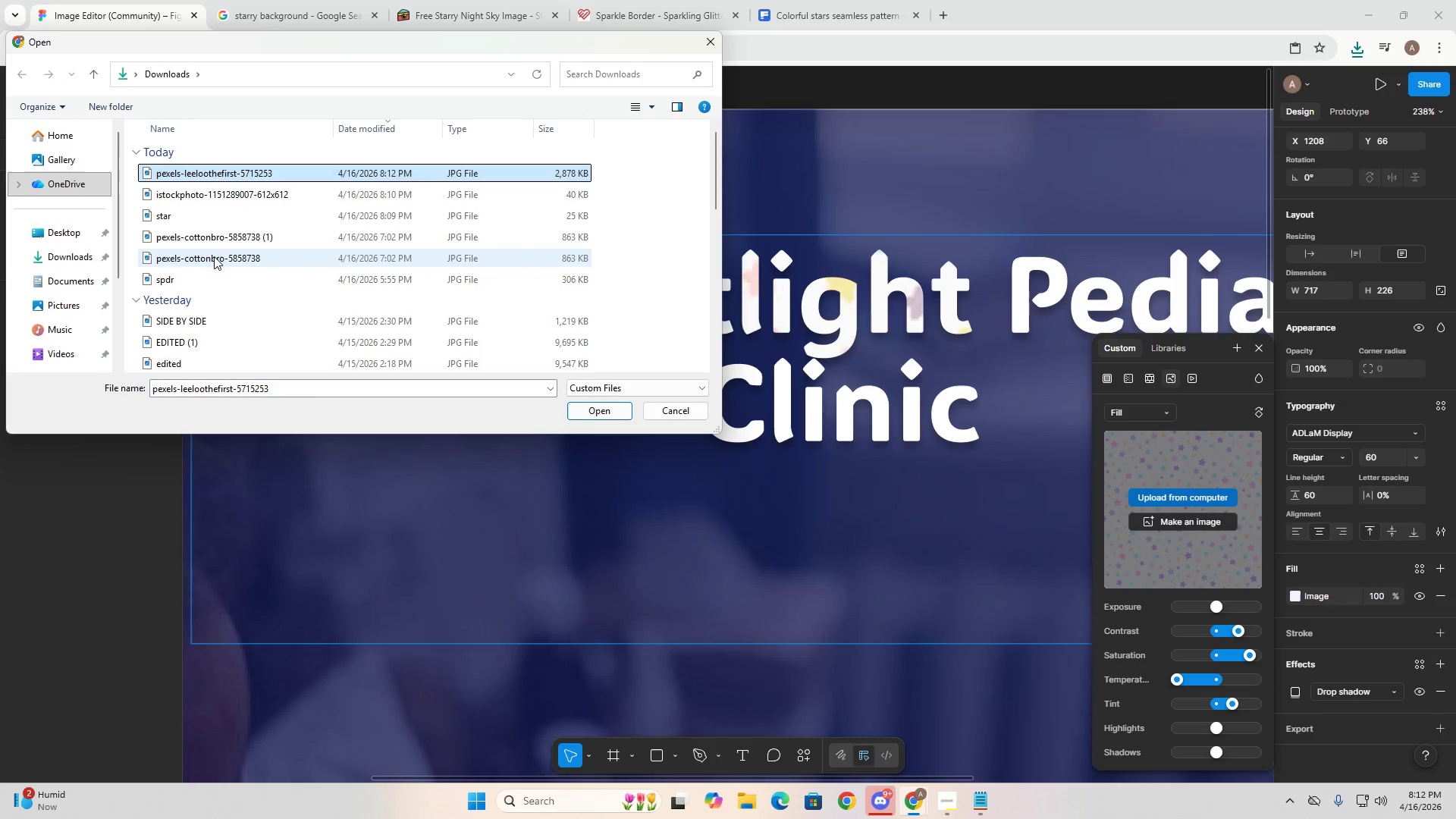 
left_click([591, 409])
 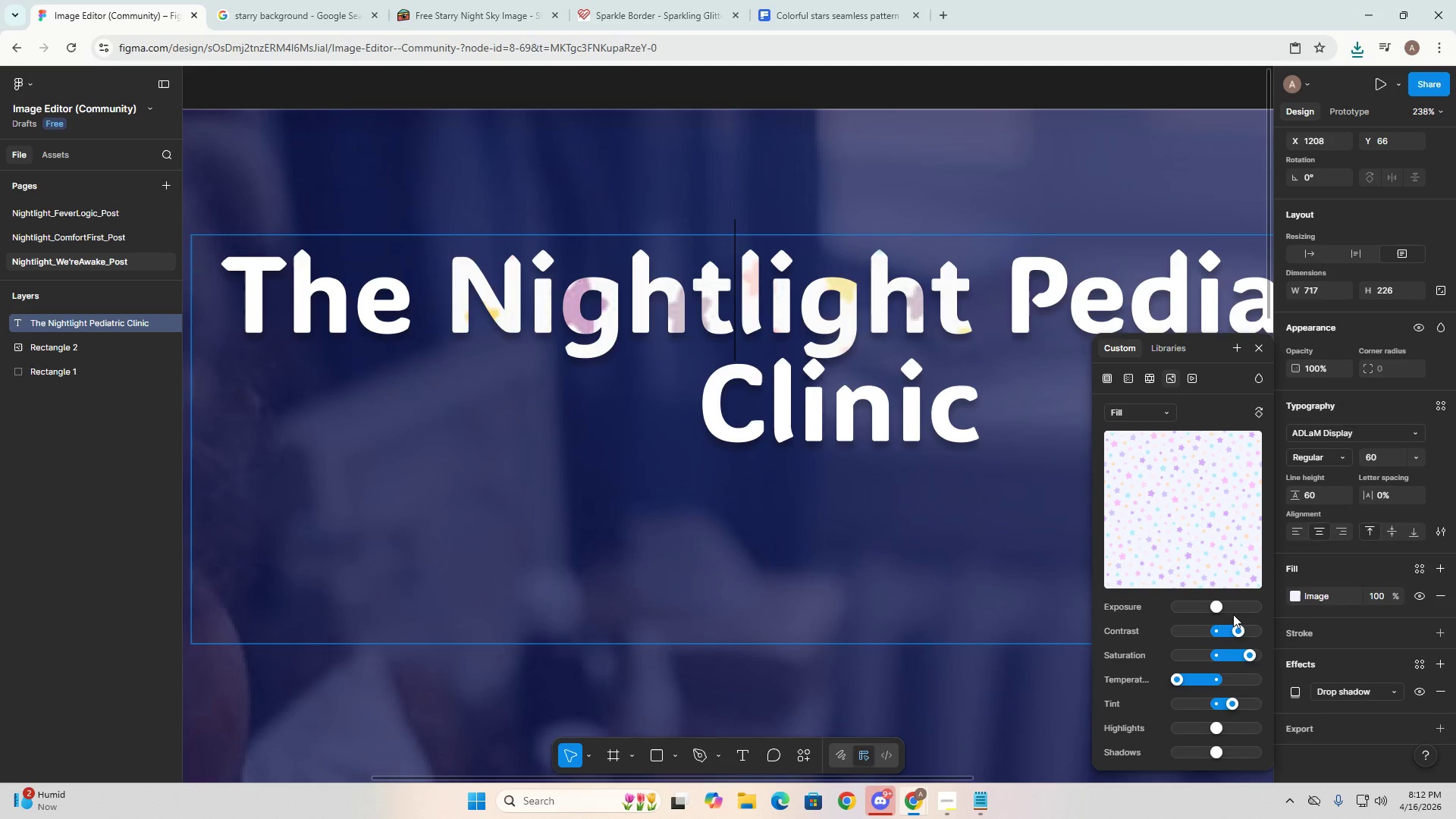 
double_click([1216, 661])
 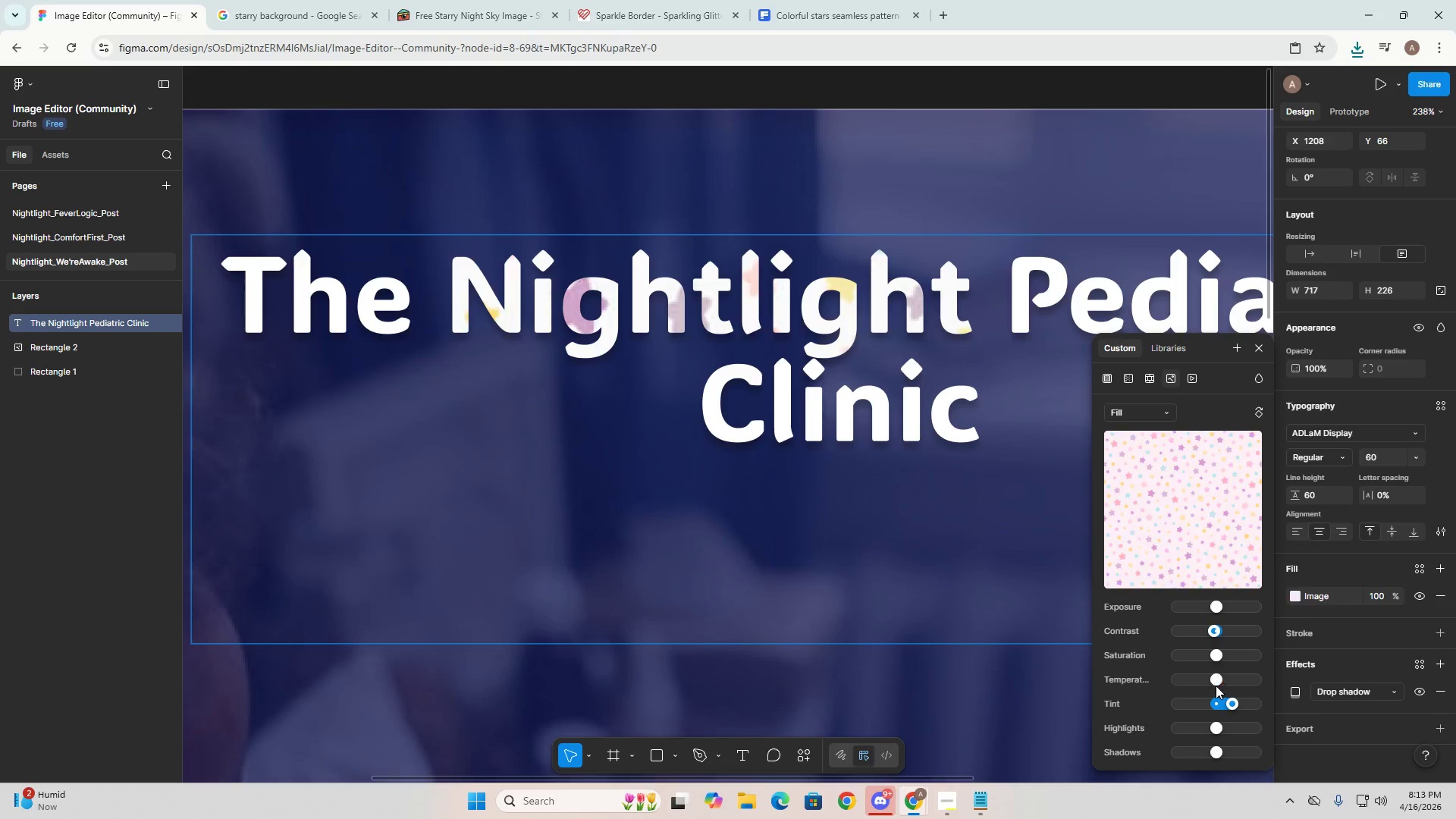 
double_click([1216, 706])
 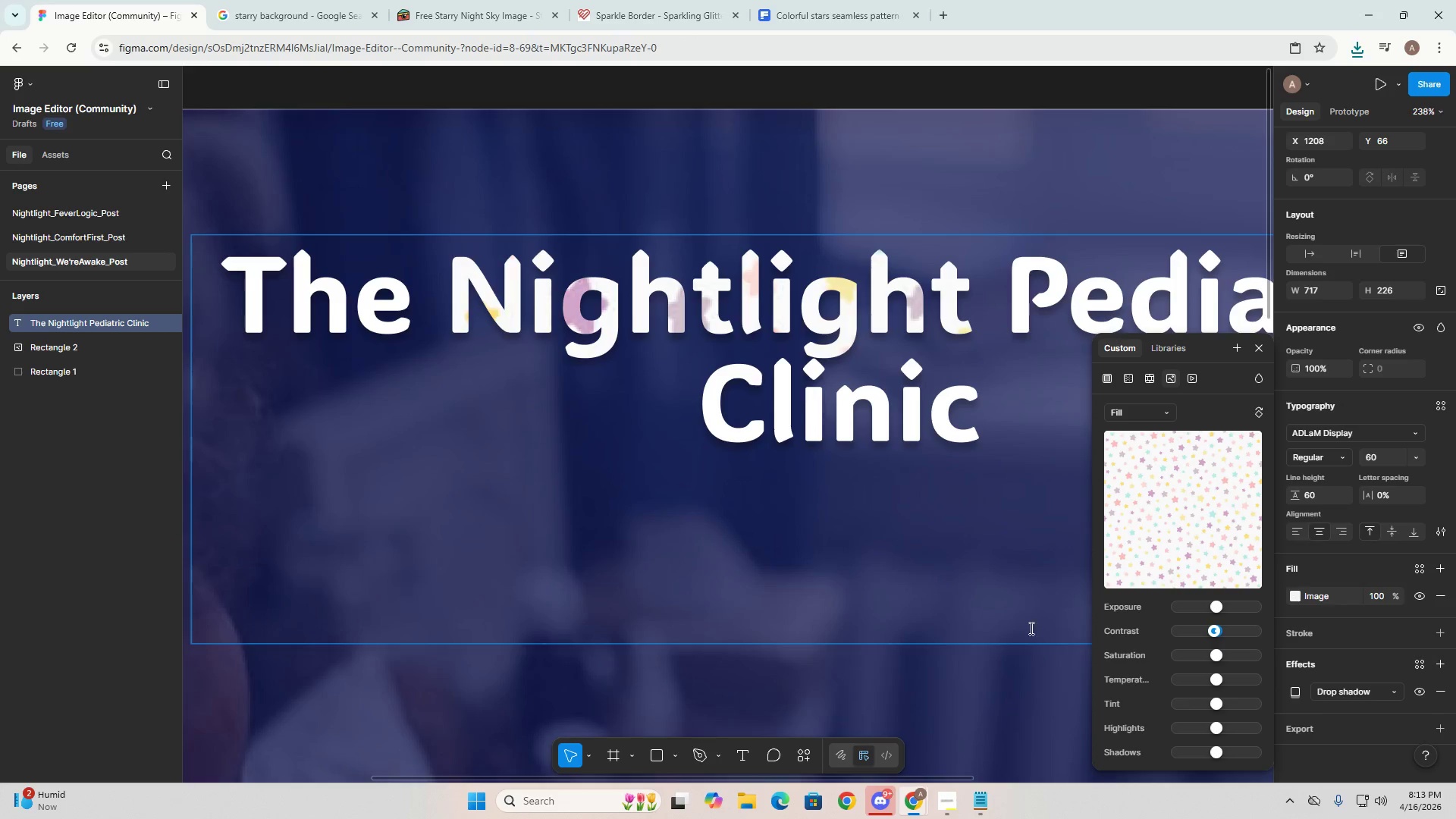 
key(Alt+AltLeft)
 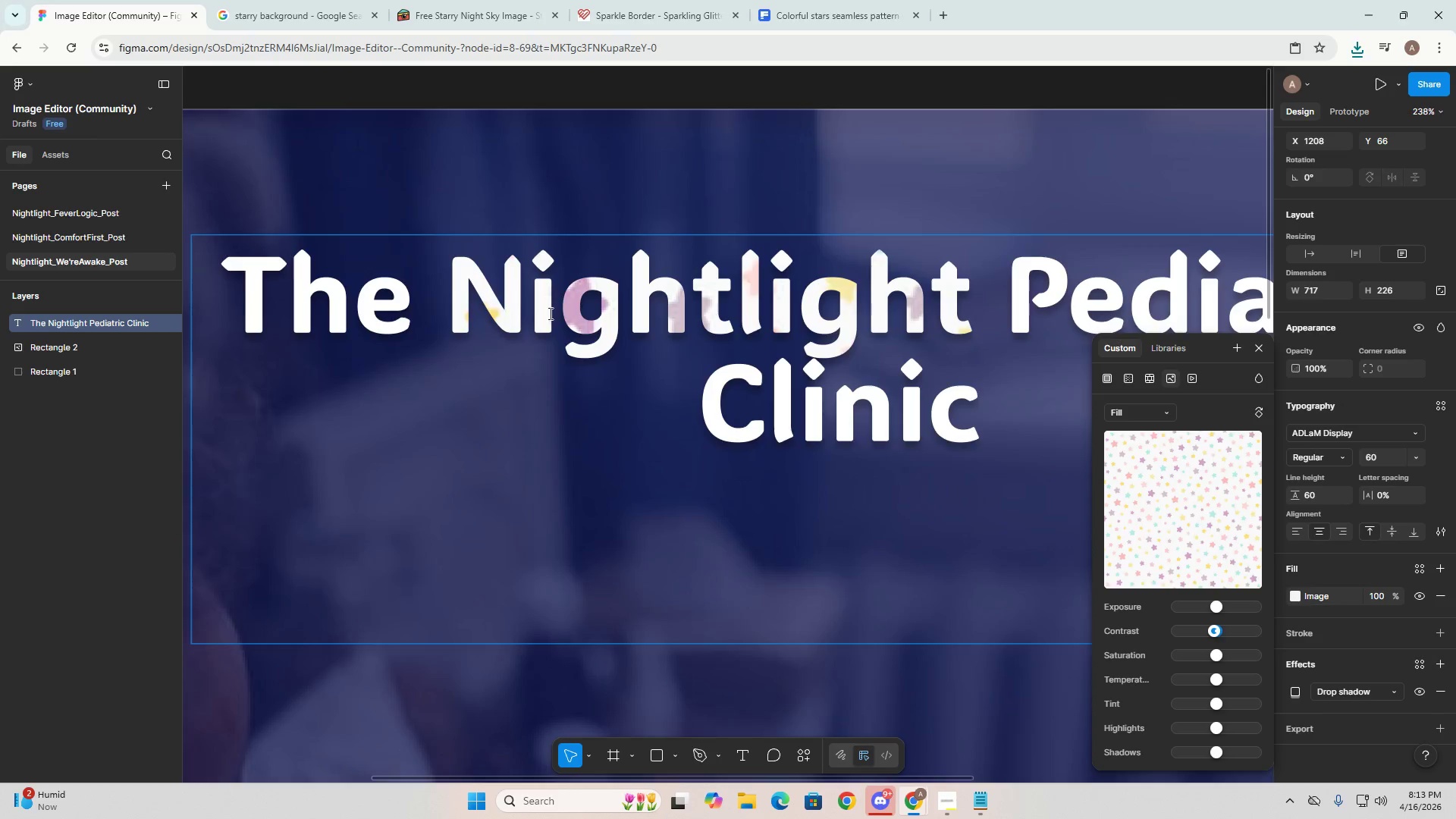 
key(Alt+Tab)
 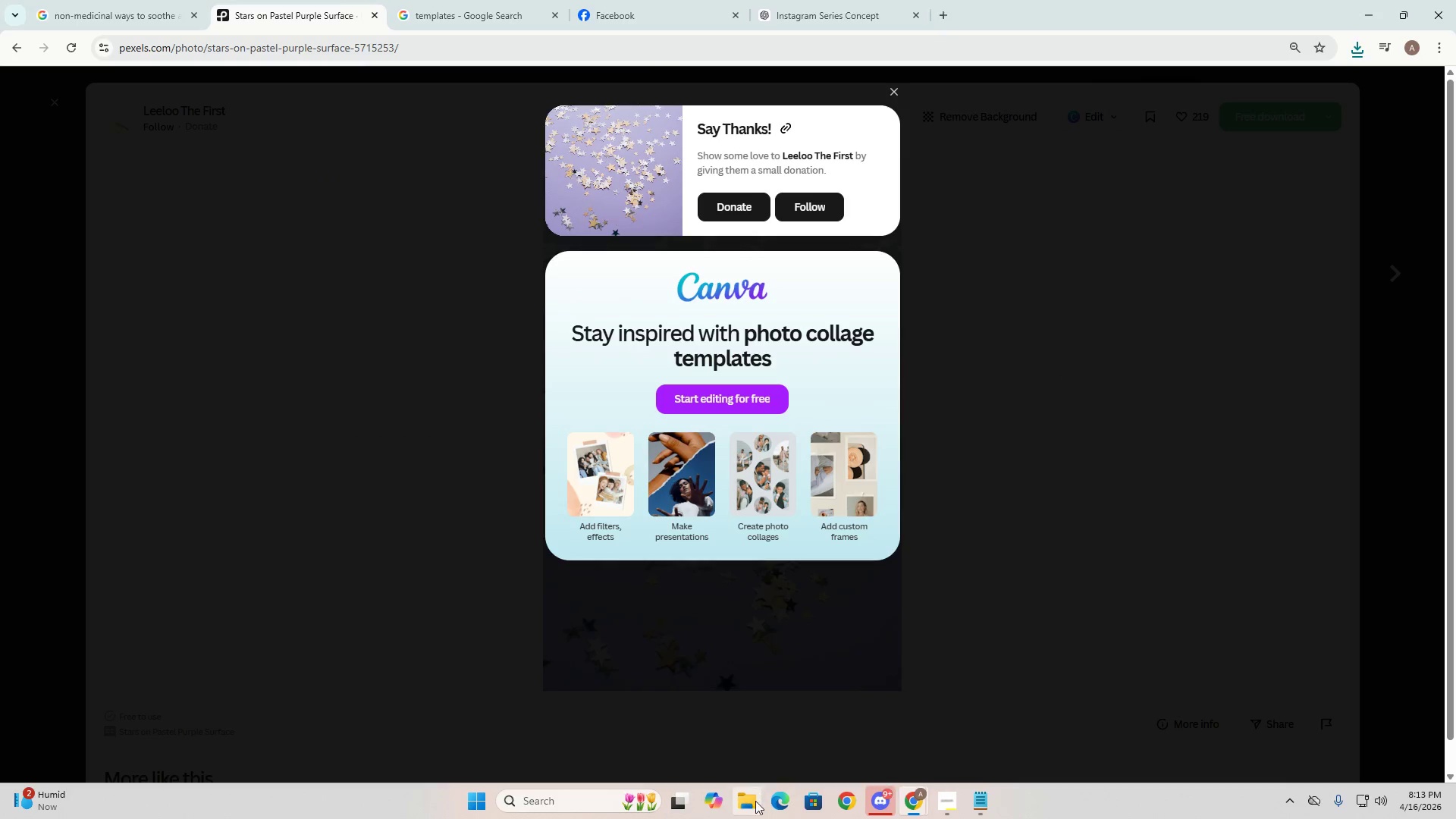 
key(Alt+AltLeft)
 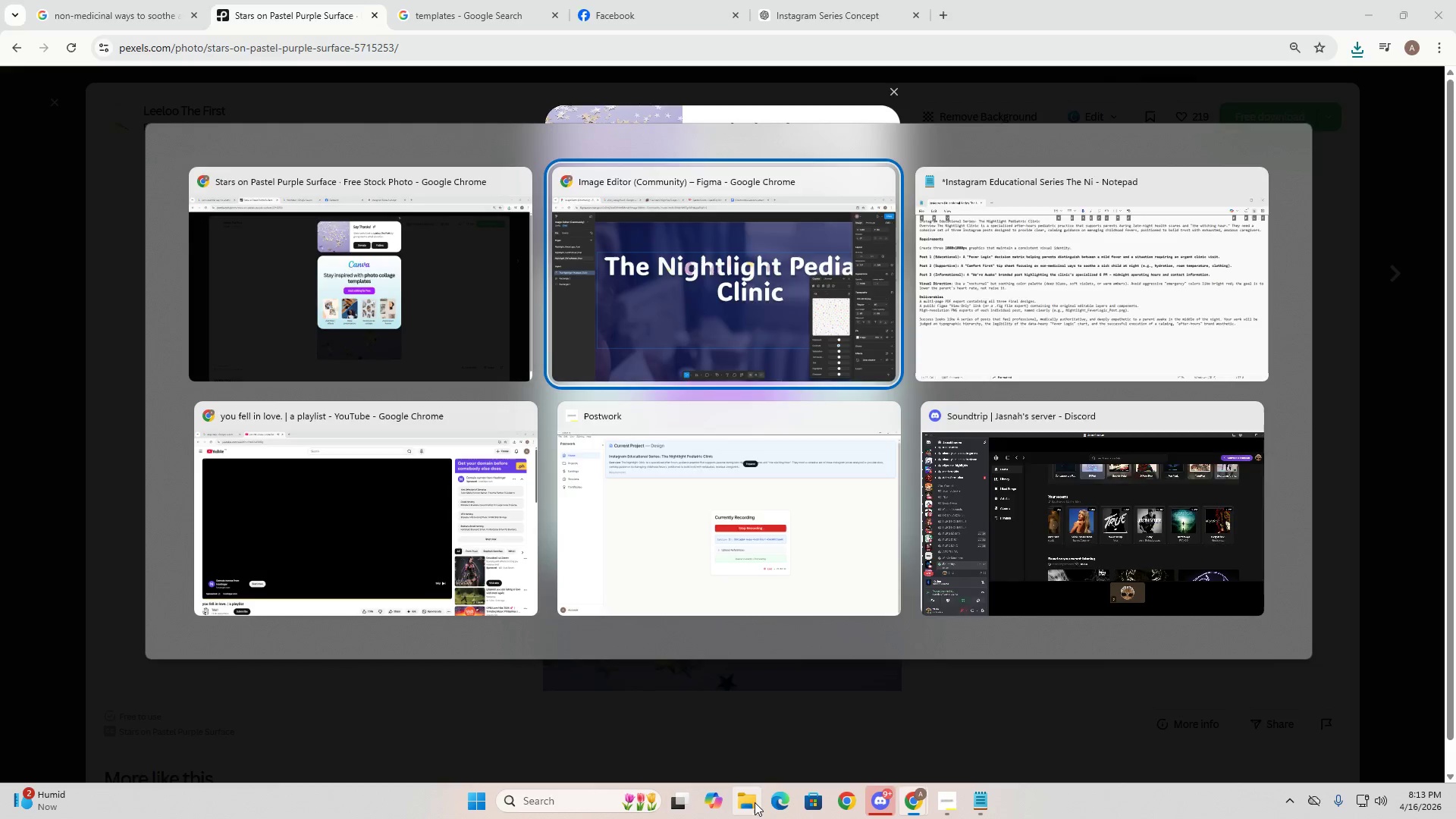 
key(Alt+Tab)
 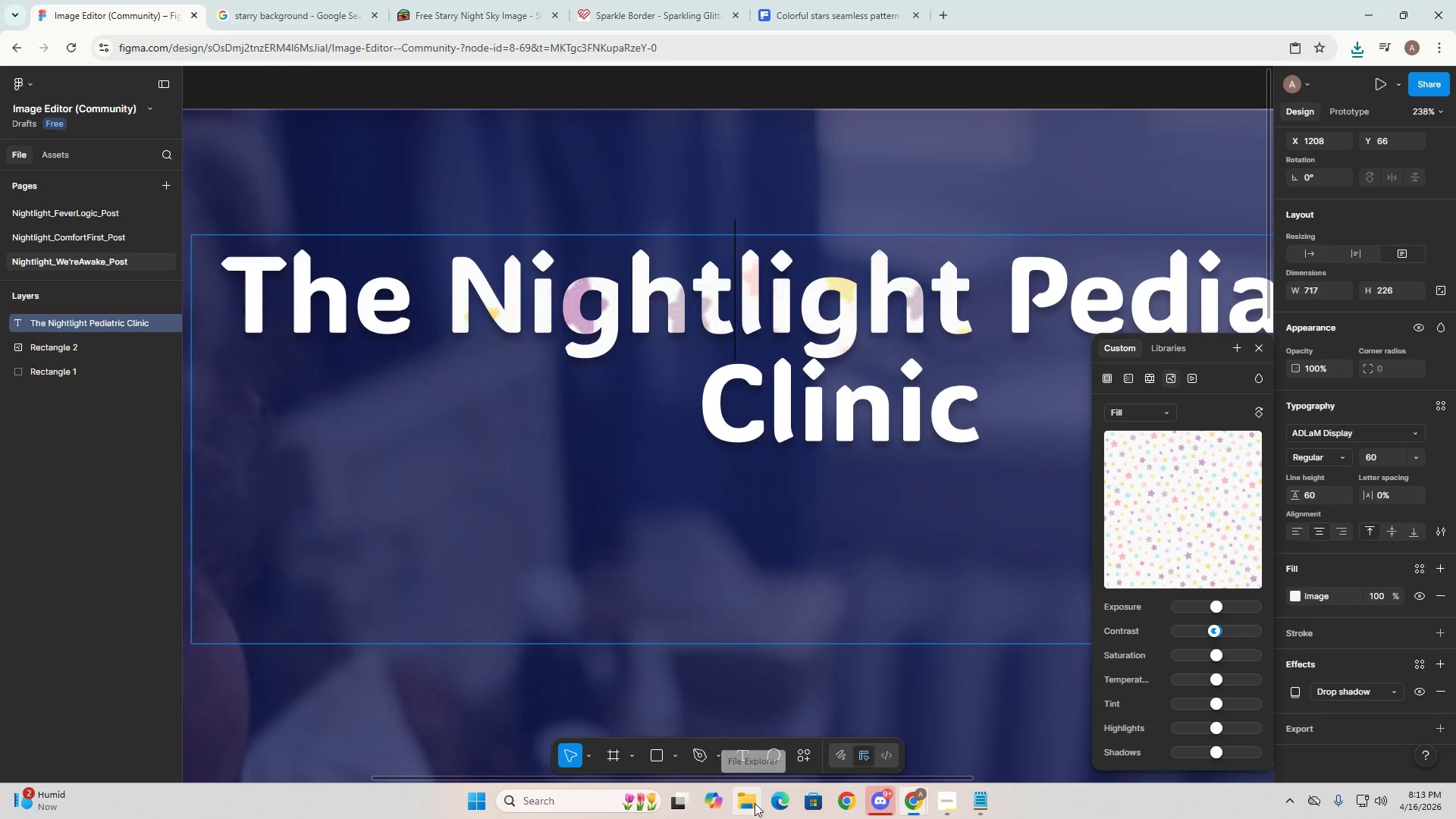 
left_click([755, 803])
 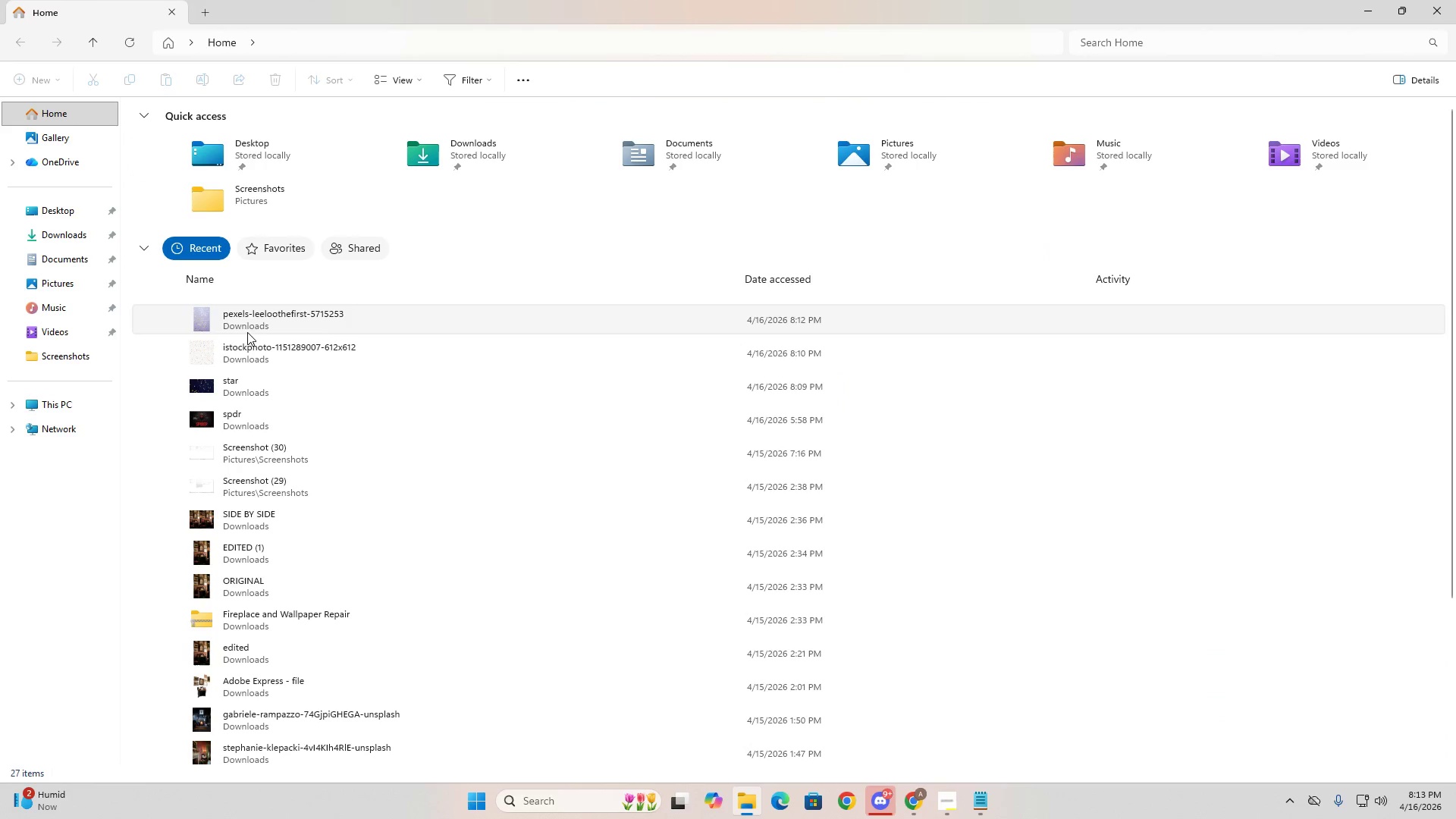 
key(Alt+AltLeft)
 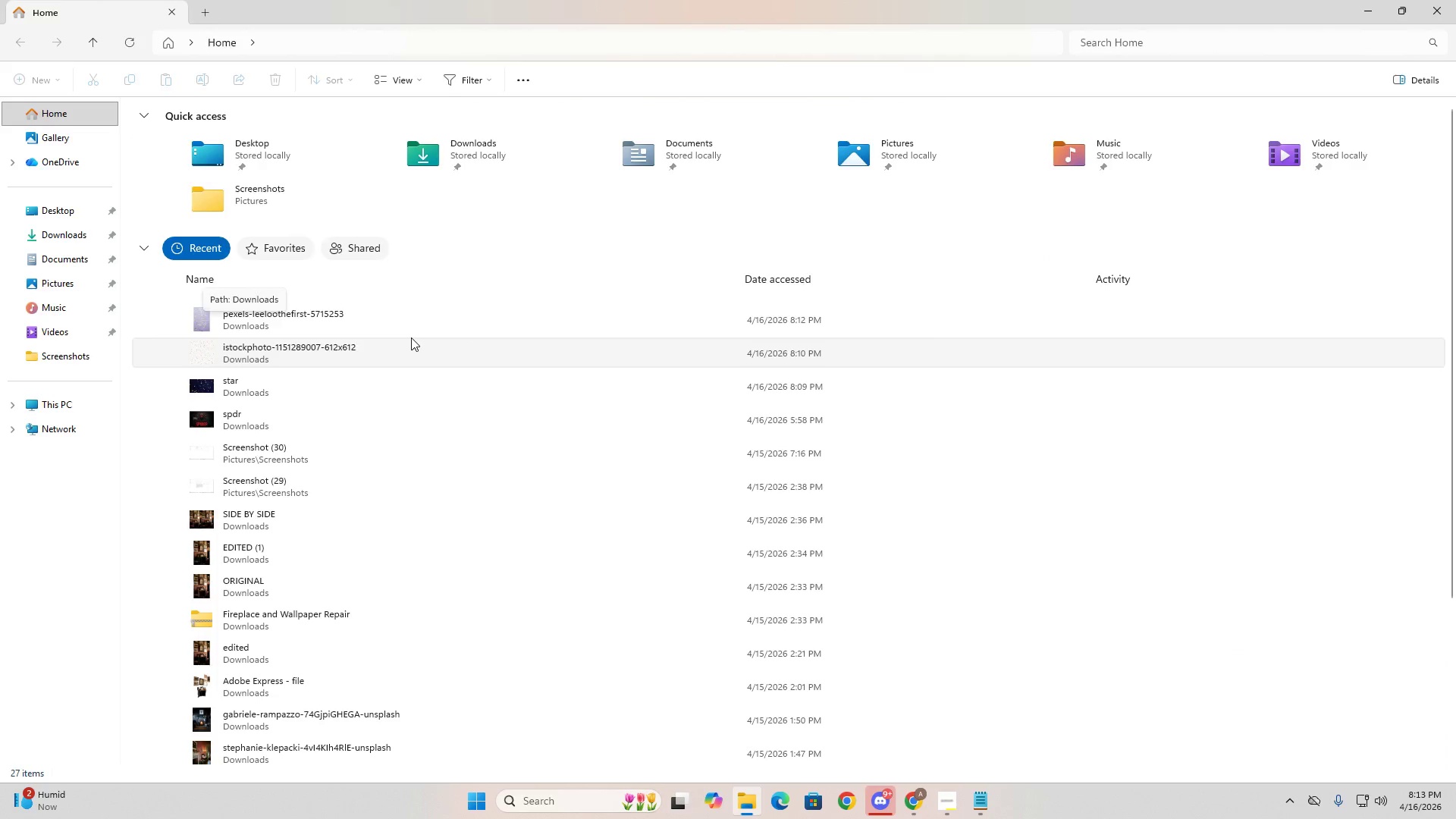 
key(Alt+Tab)
 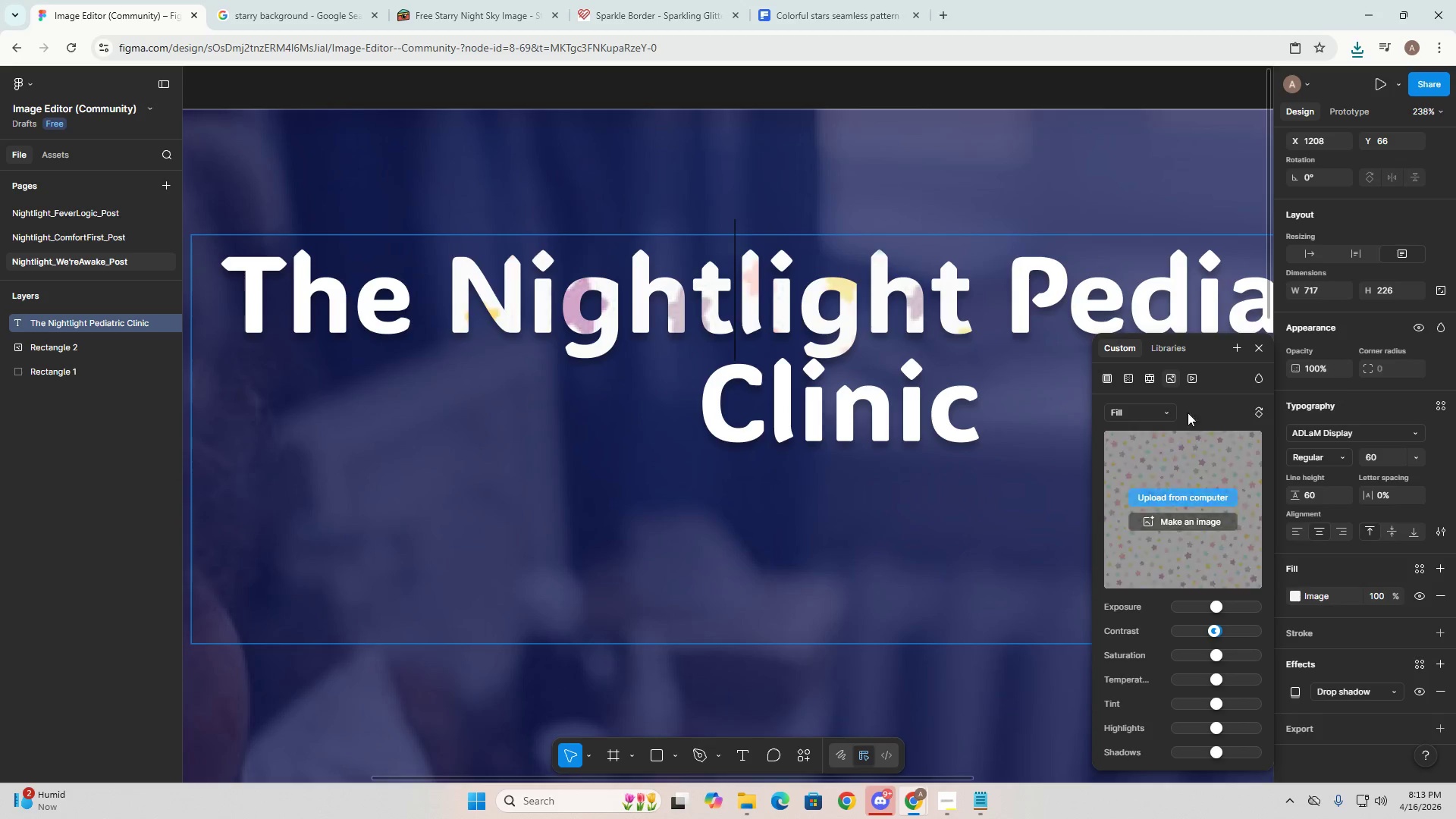 
left_click([1167, 491])
 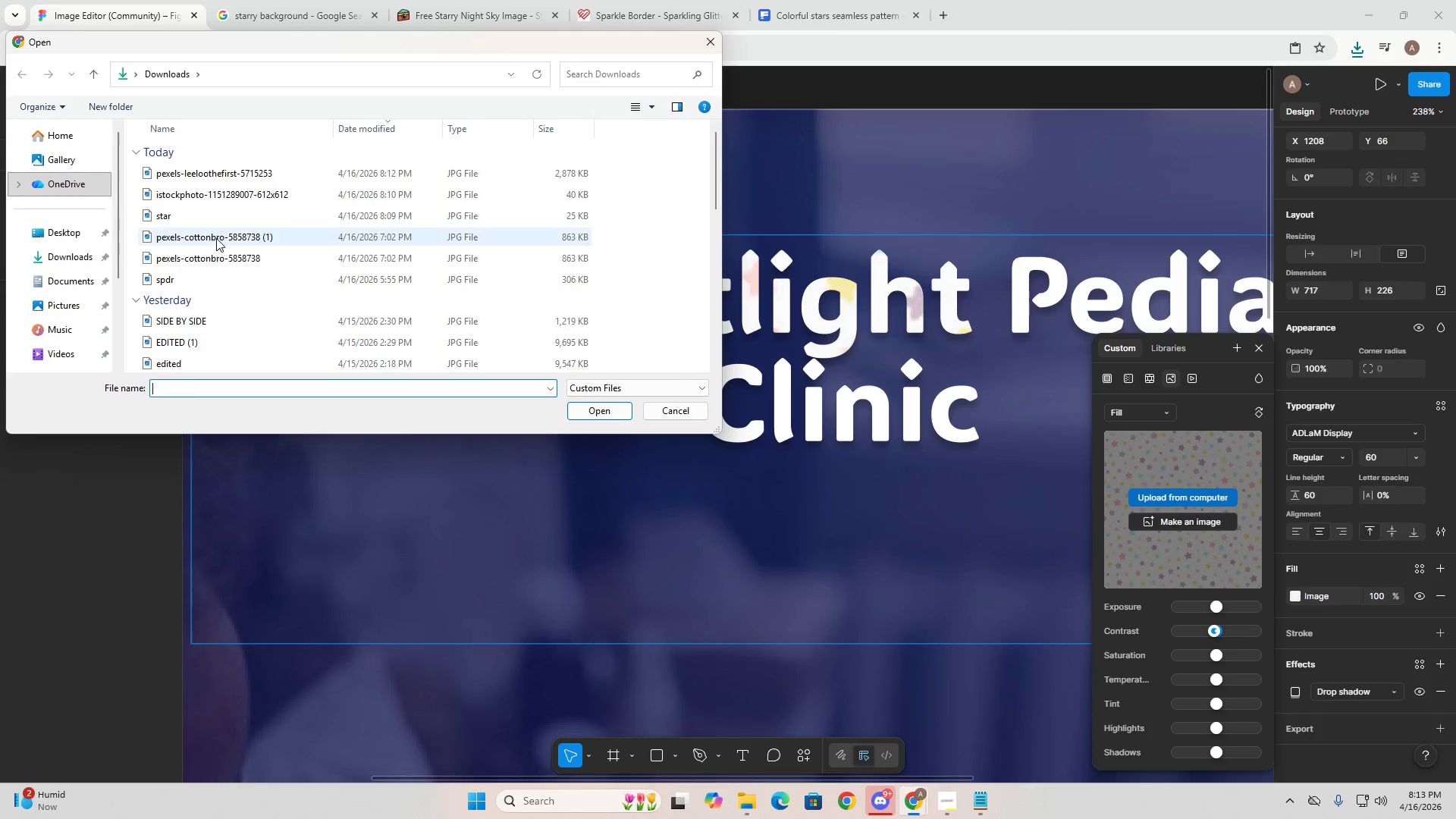 
left_click([216, 234])
 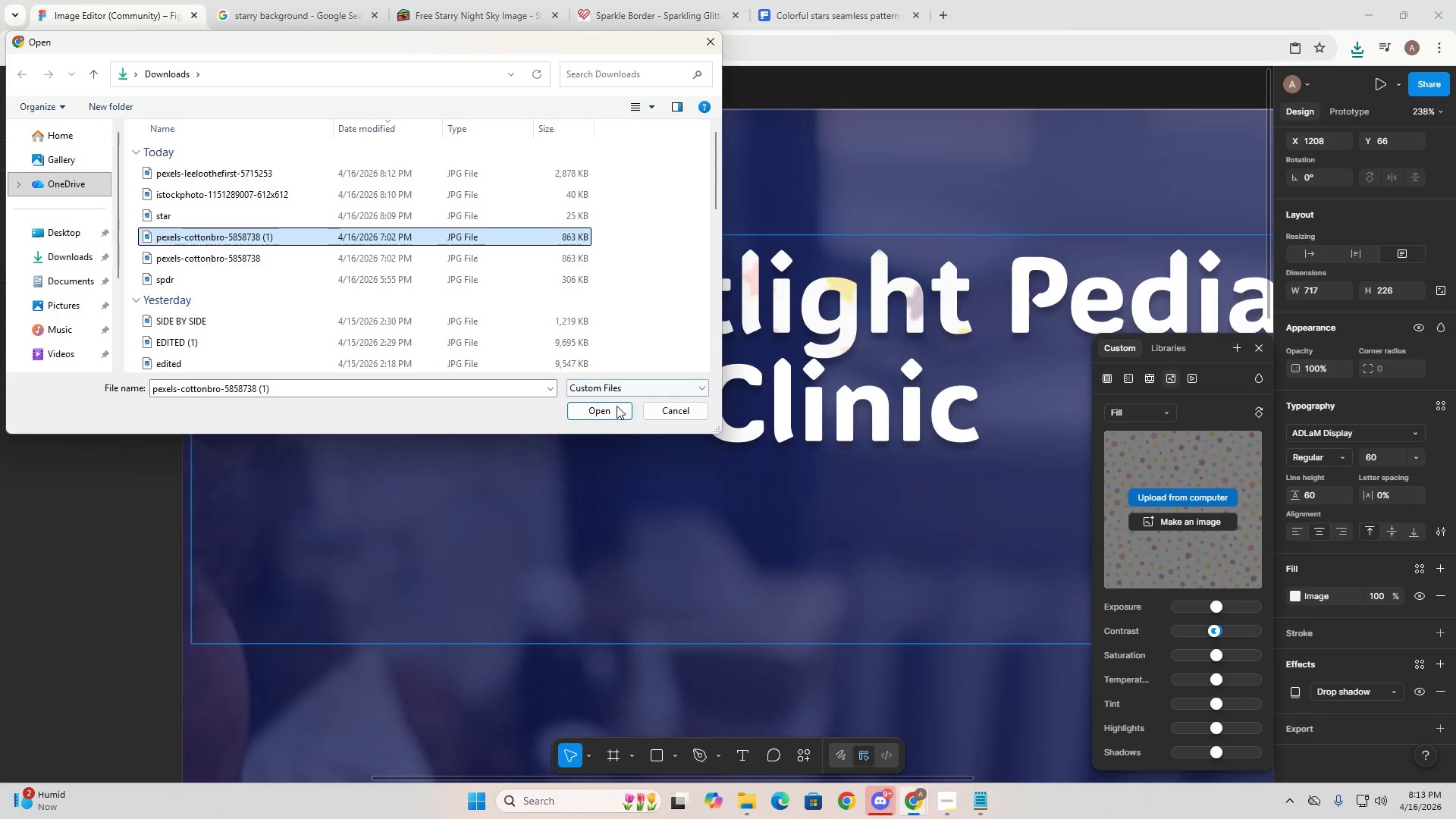 
left_click([614, 407])
 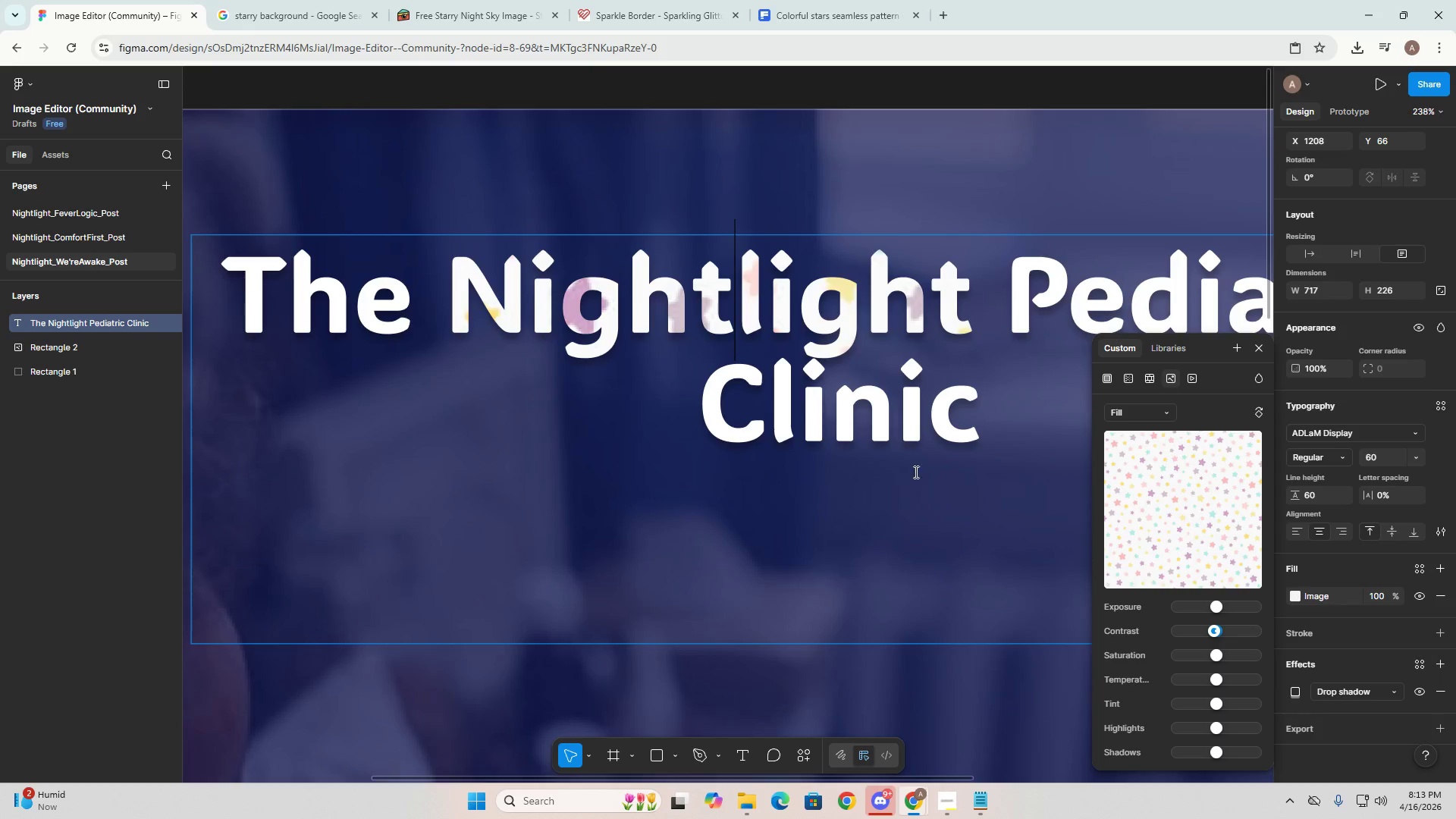 
left_click([1202, 500])
 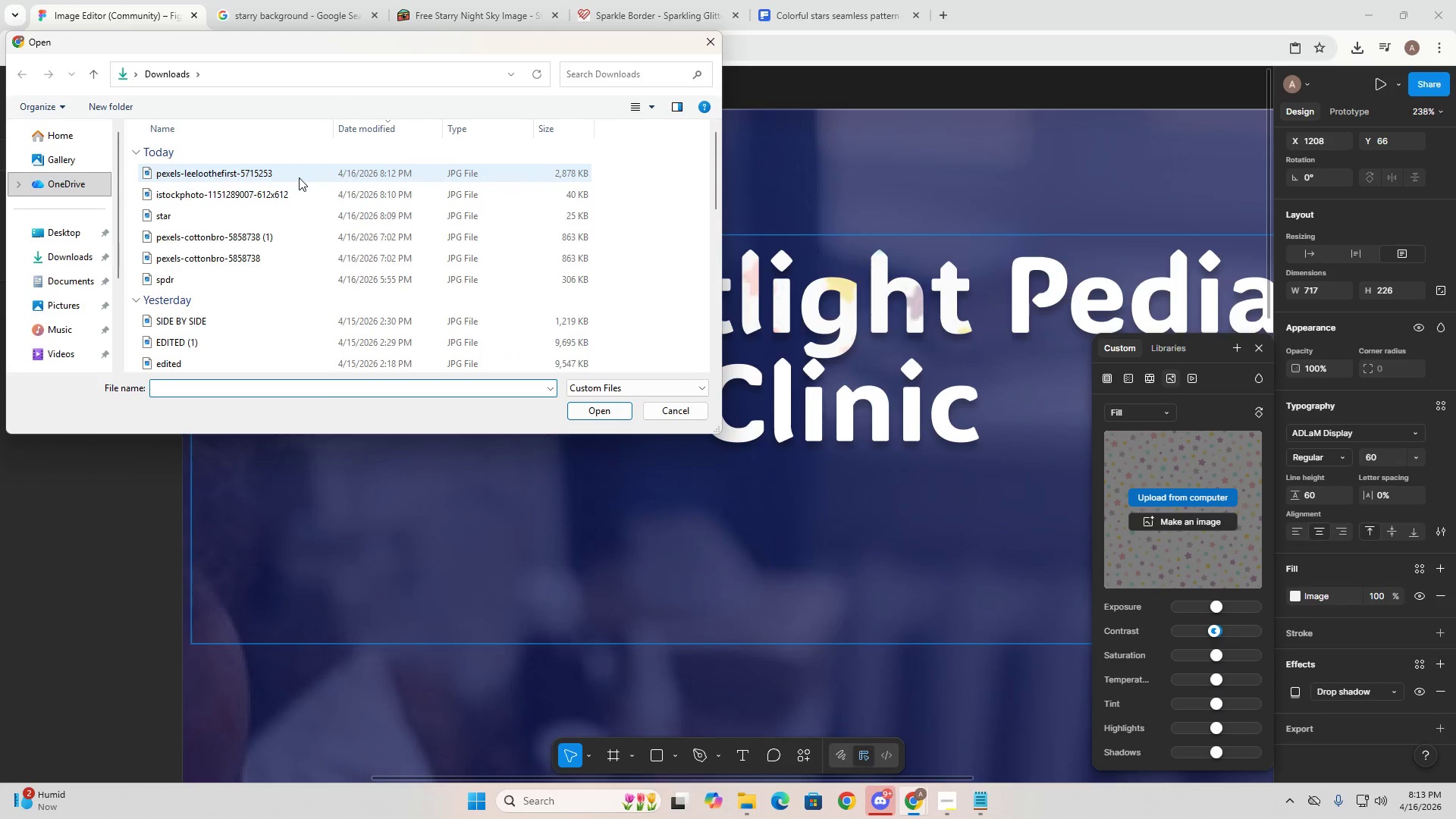 
key(Alt+Tab)
 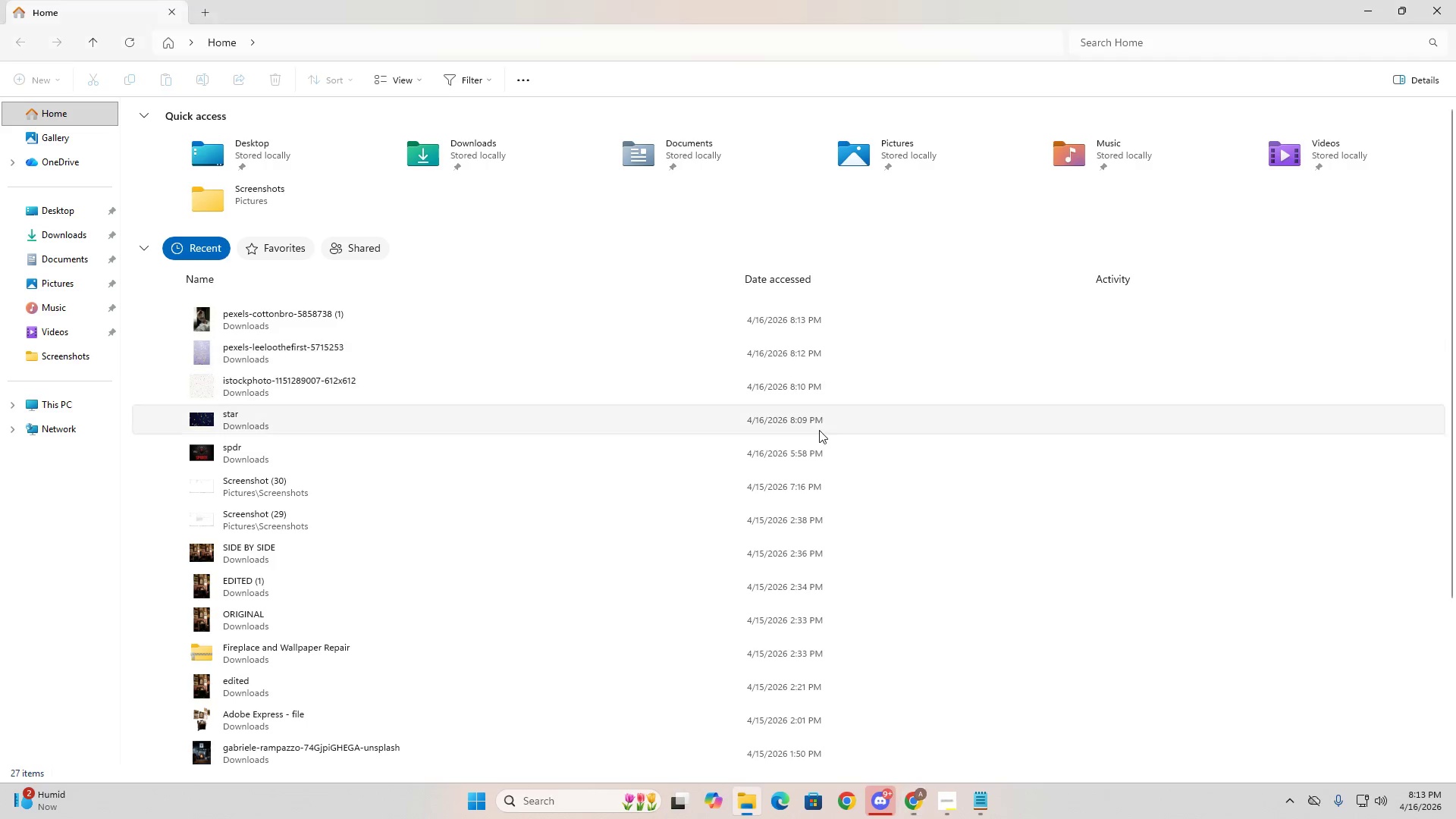 
key(Alt+AltLeft)
 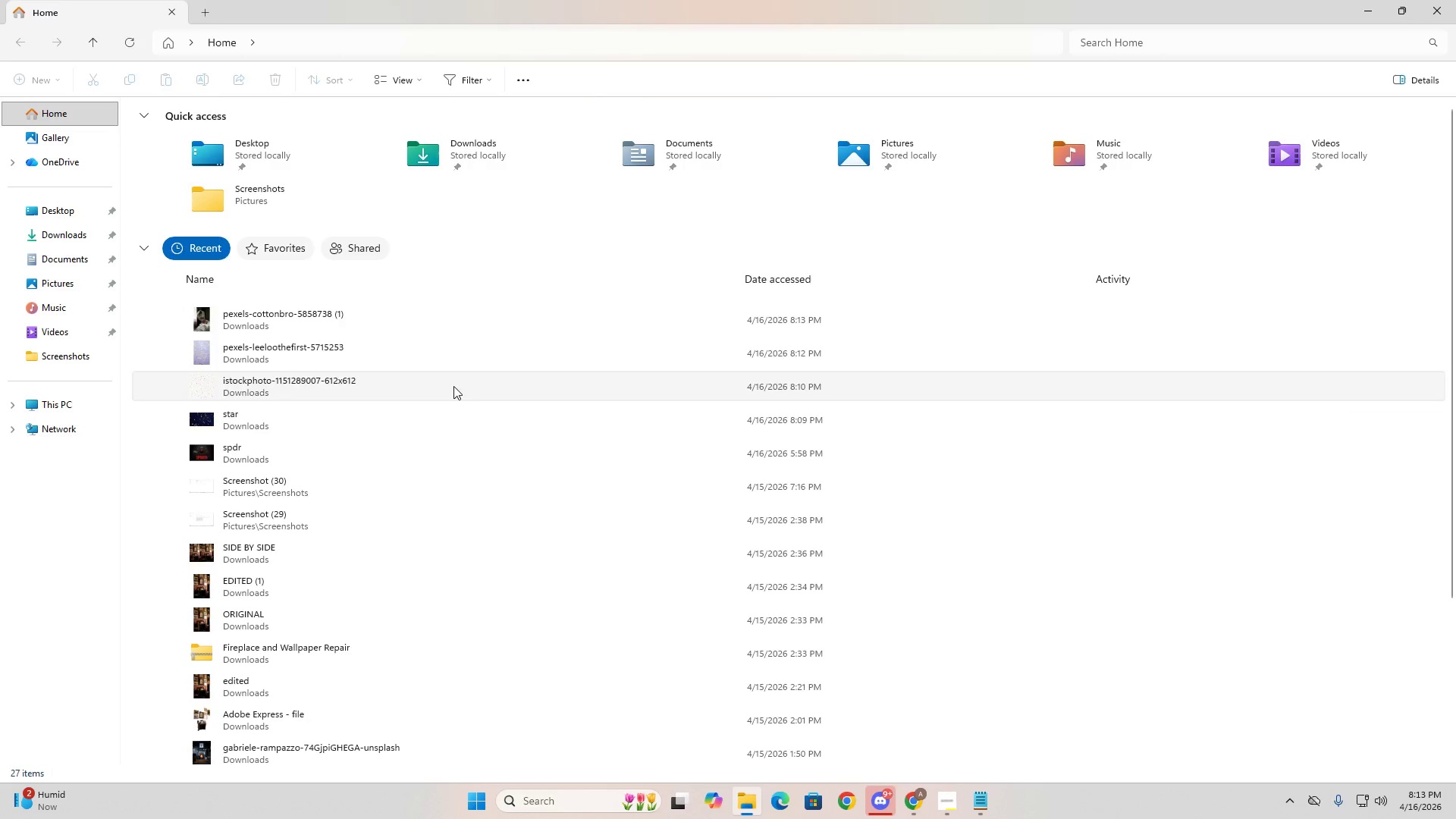 
key(Alt+Tab)
 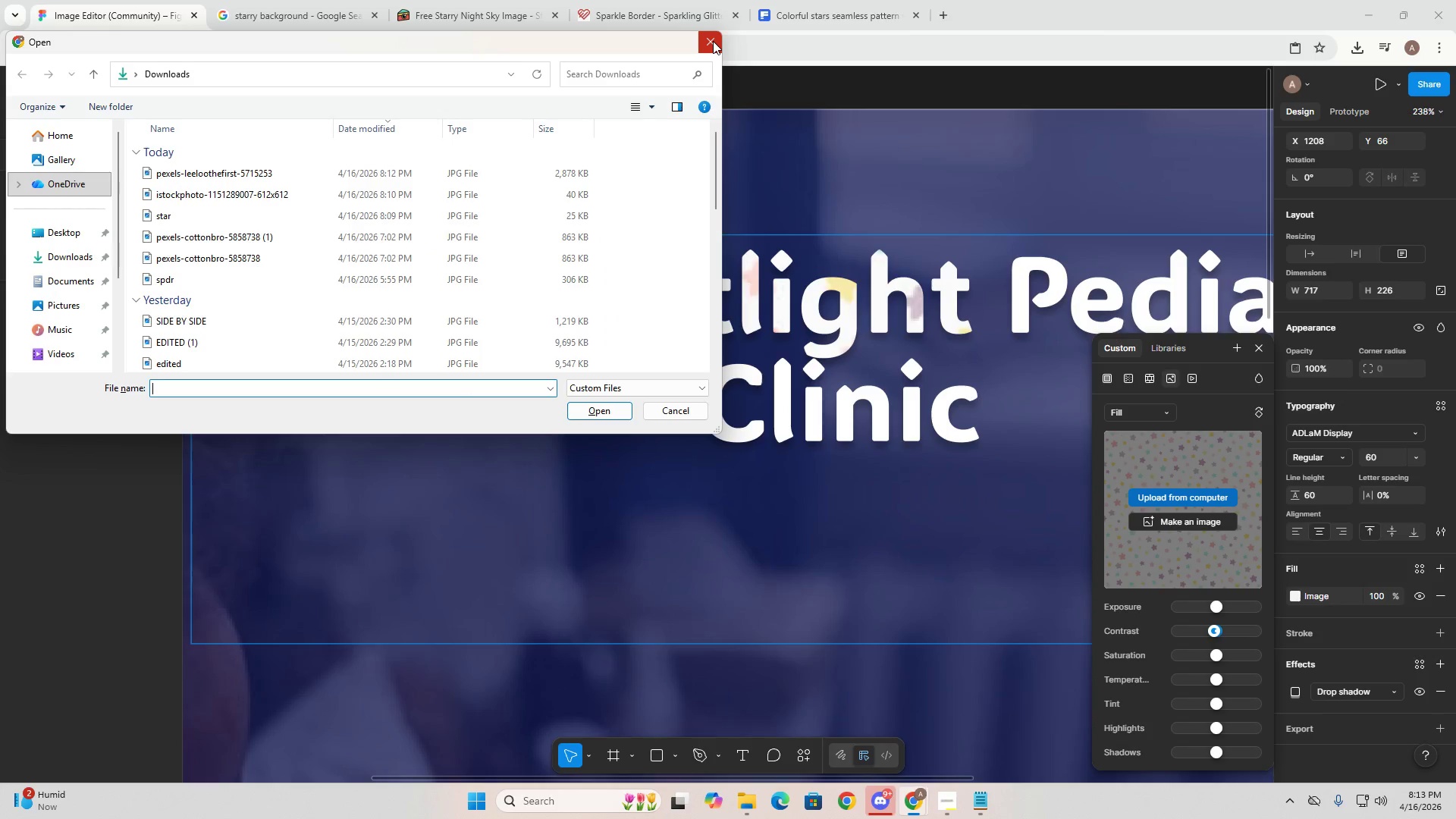 
double_click([817, 234])
 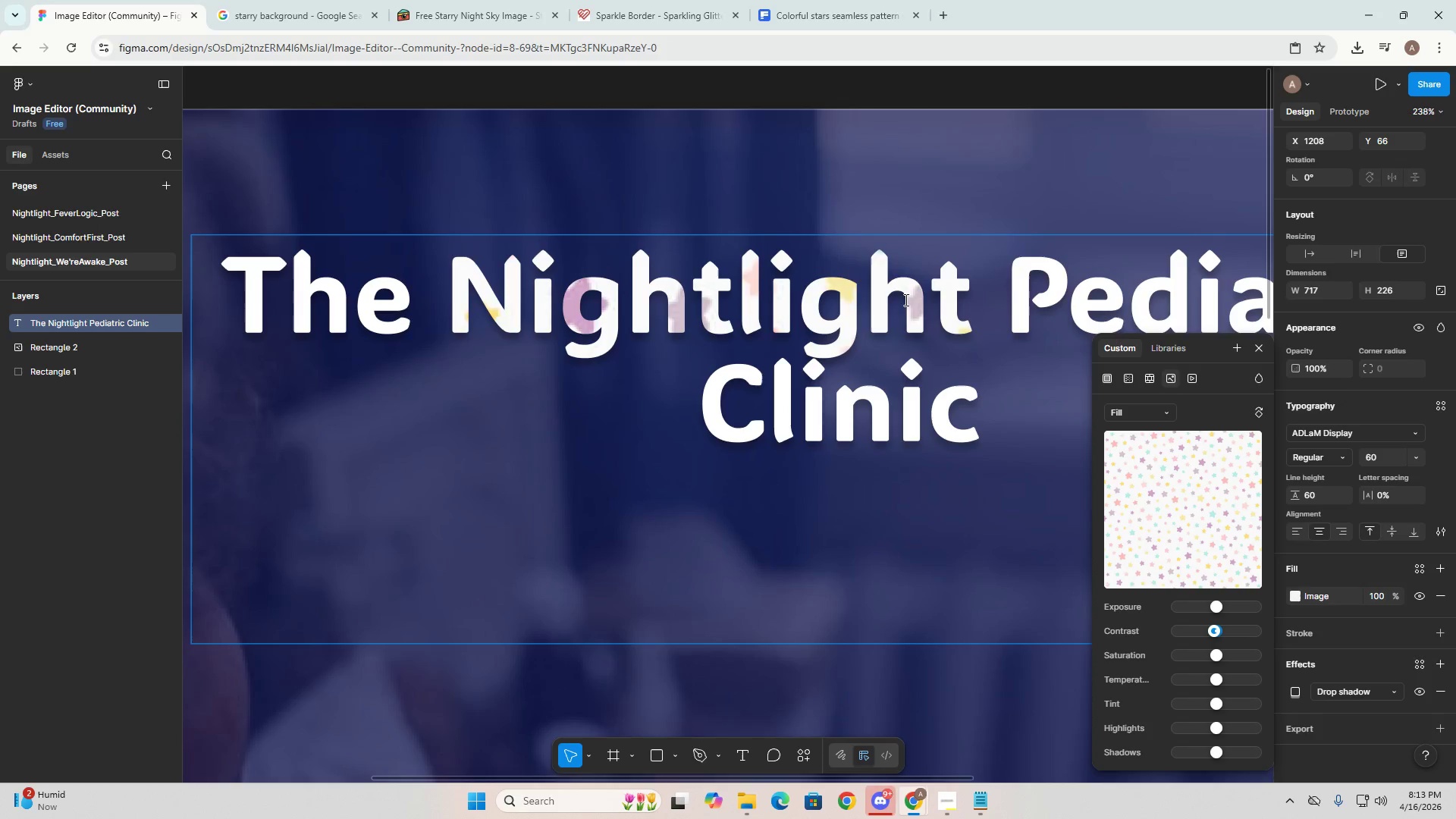 
triple_click([928, 296])
 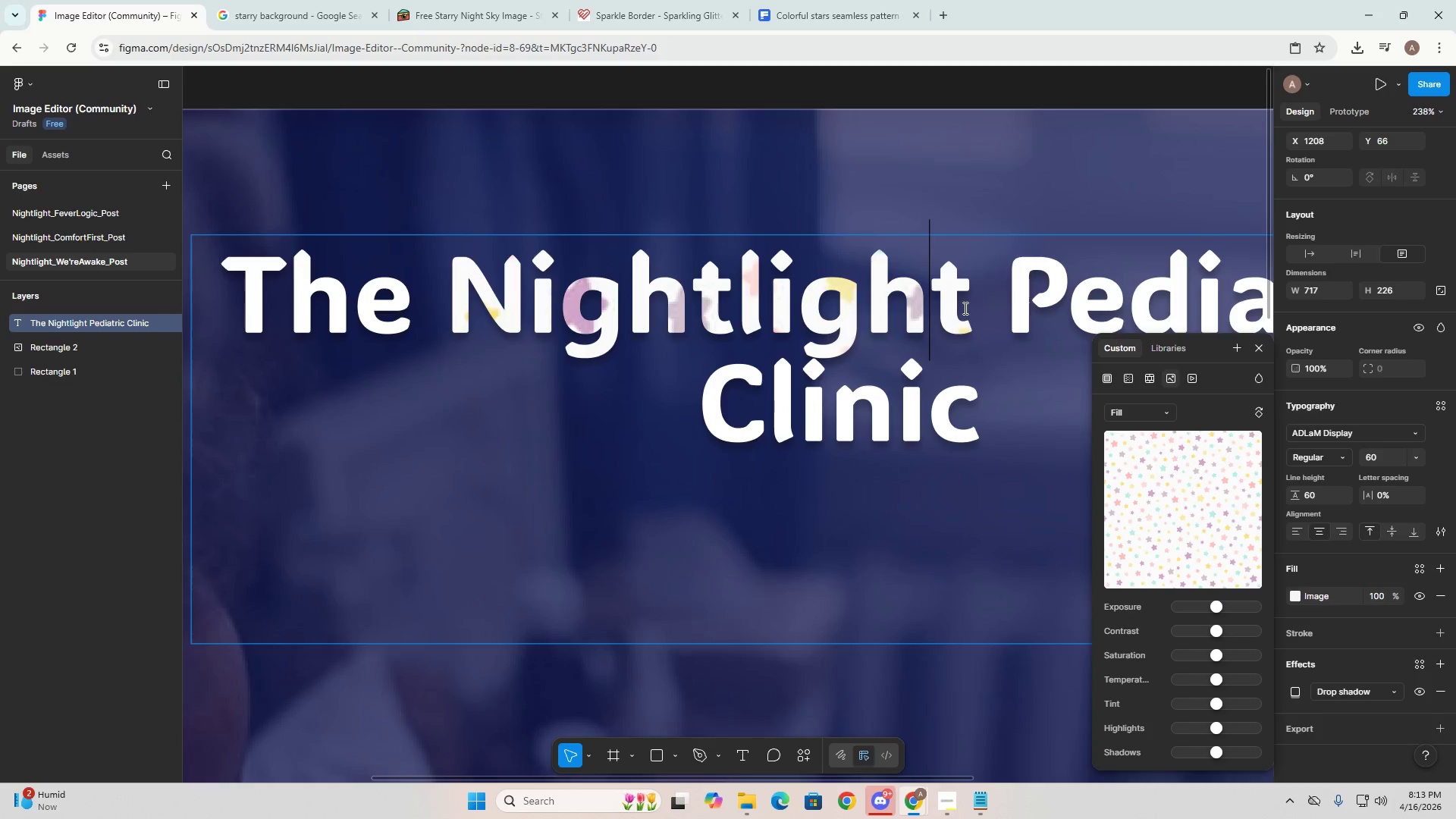 
triple_click([978, 309])
 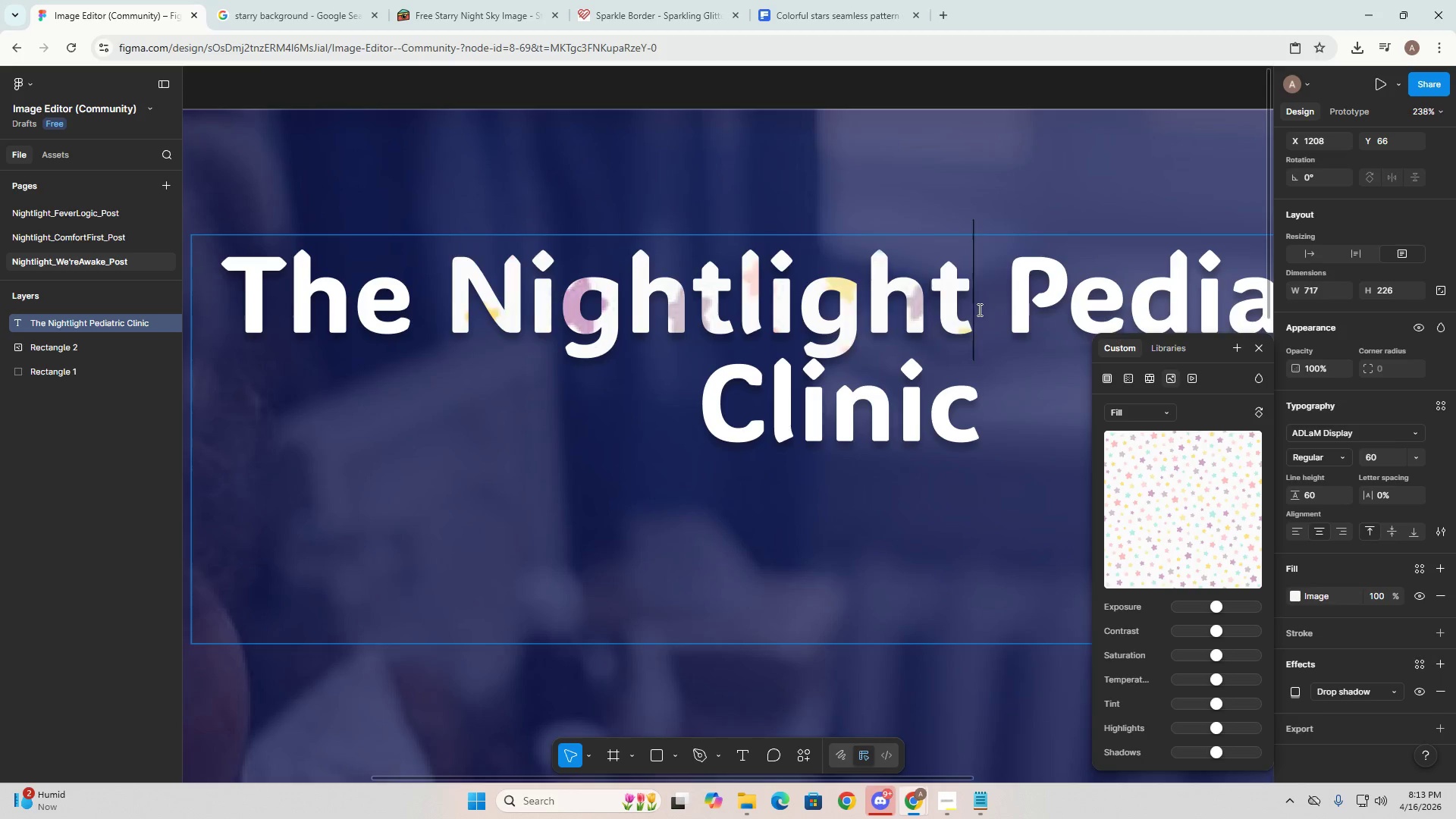 
left_click_drag(start_coordinate=[978, 309], to_coordinate=[482, 263])
 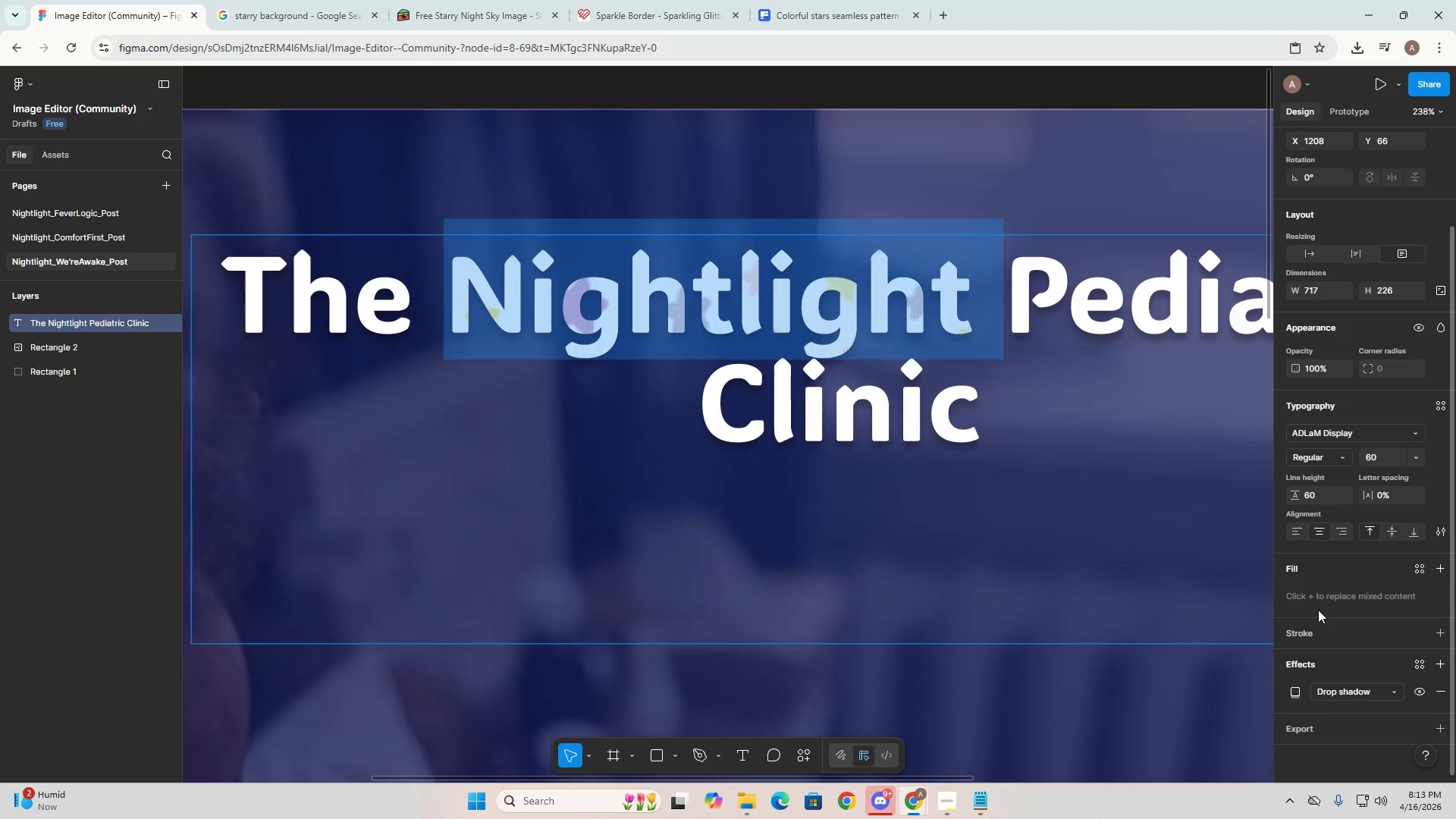 
scroll: coordinate [1308, 590], scroll_direction: down, amount: 4.0
 